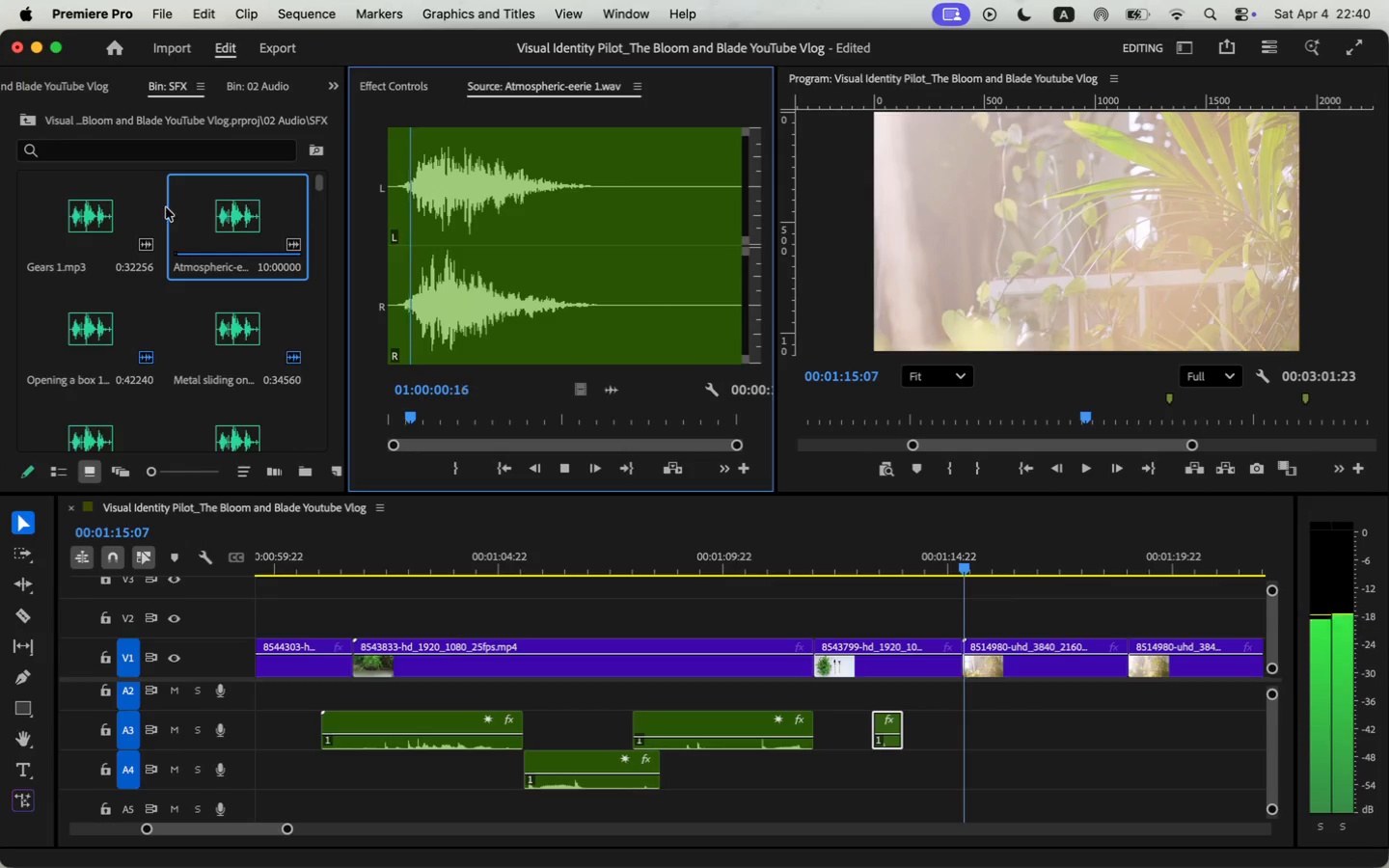 
key(Space)
 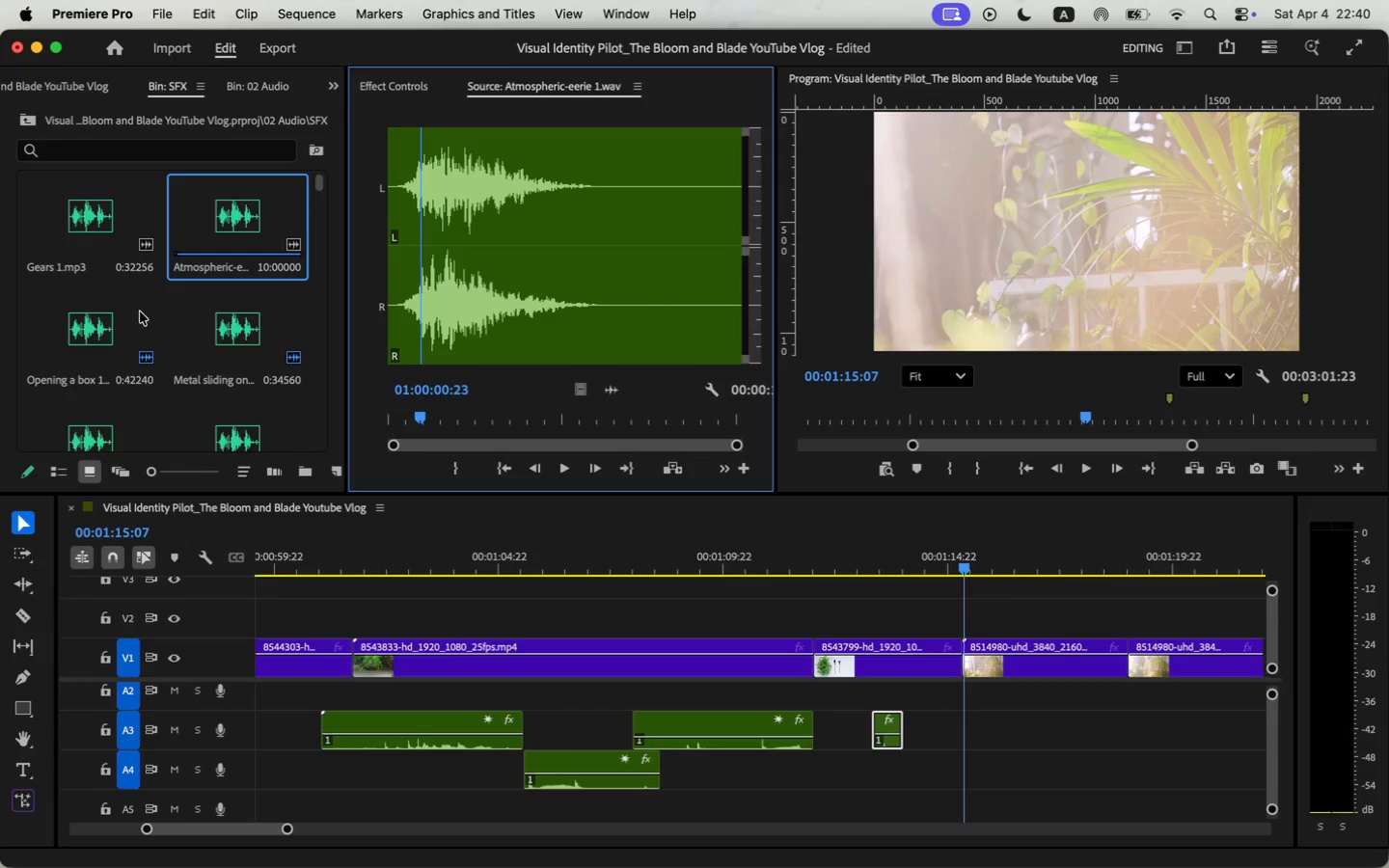 
scroll: coordinate [139, 357], scroll_direction: down, amount: 1.0
 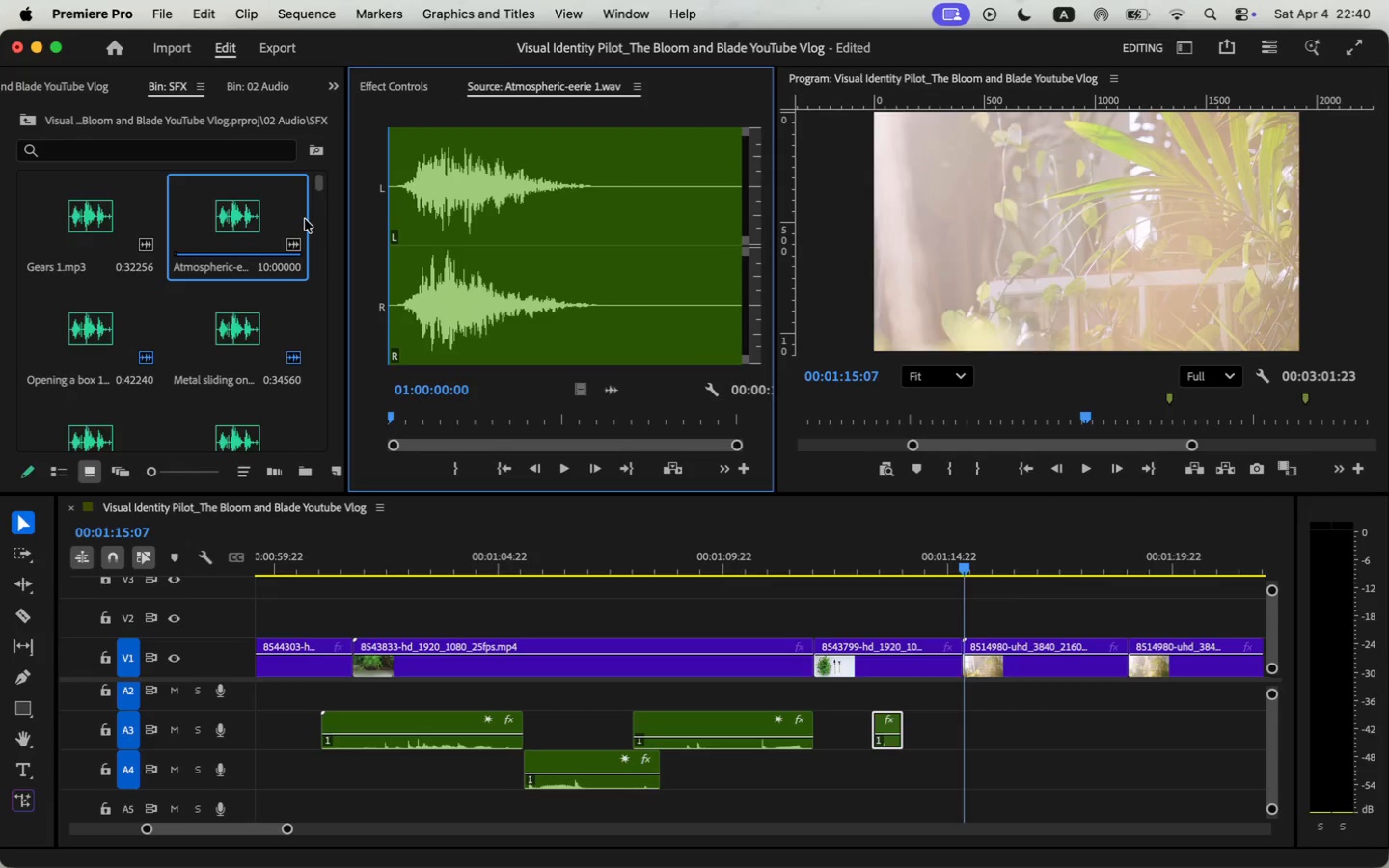 
double_click([126, 147])
 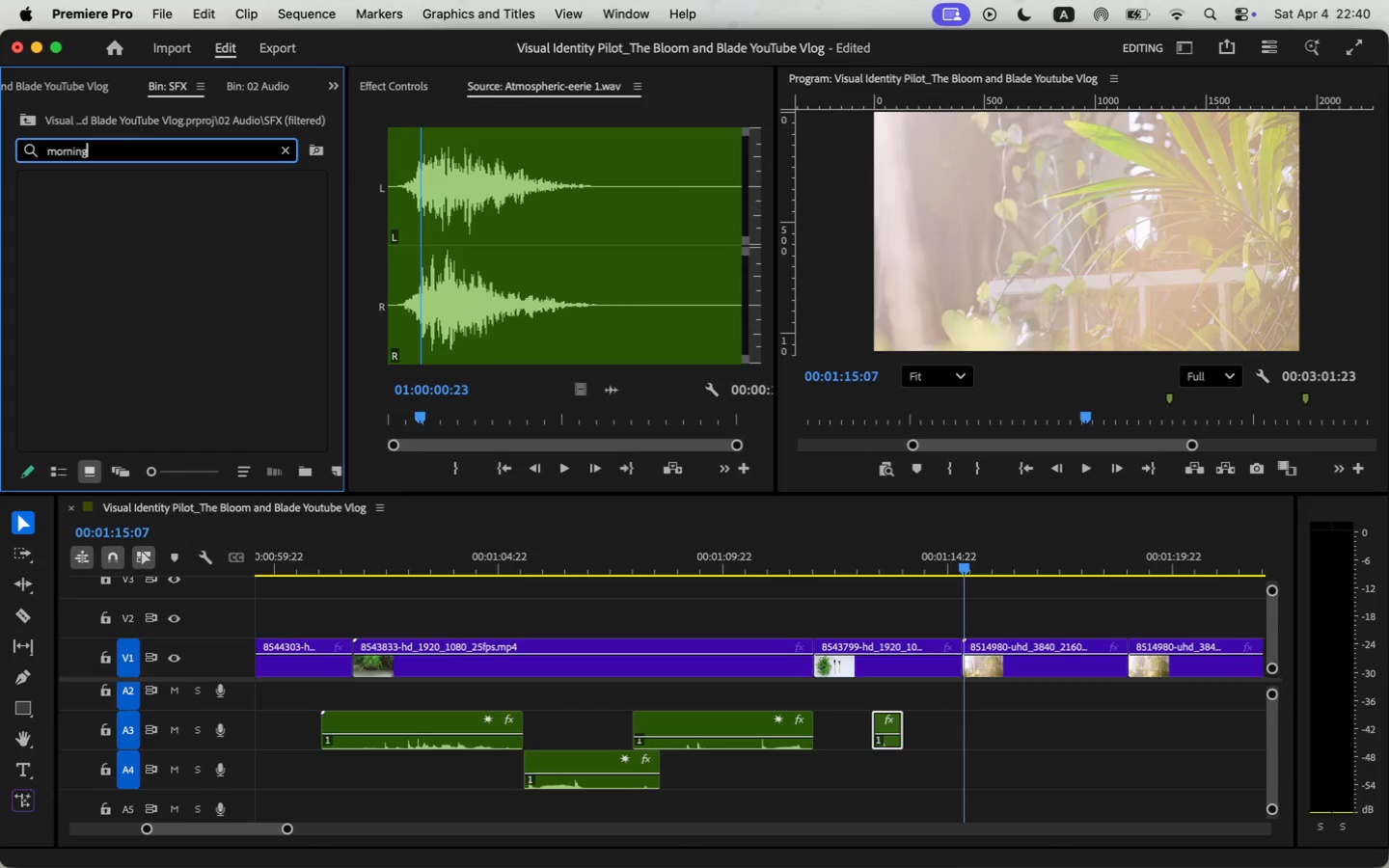 
type(morning)
 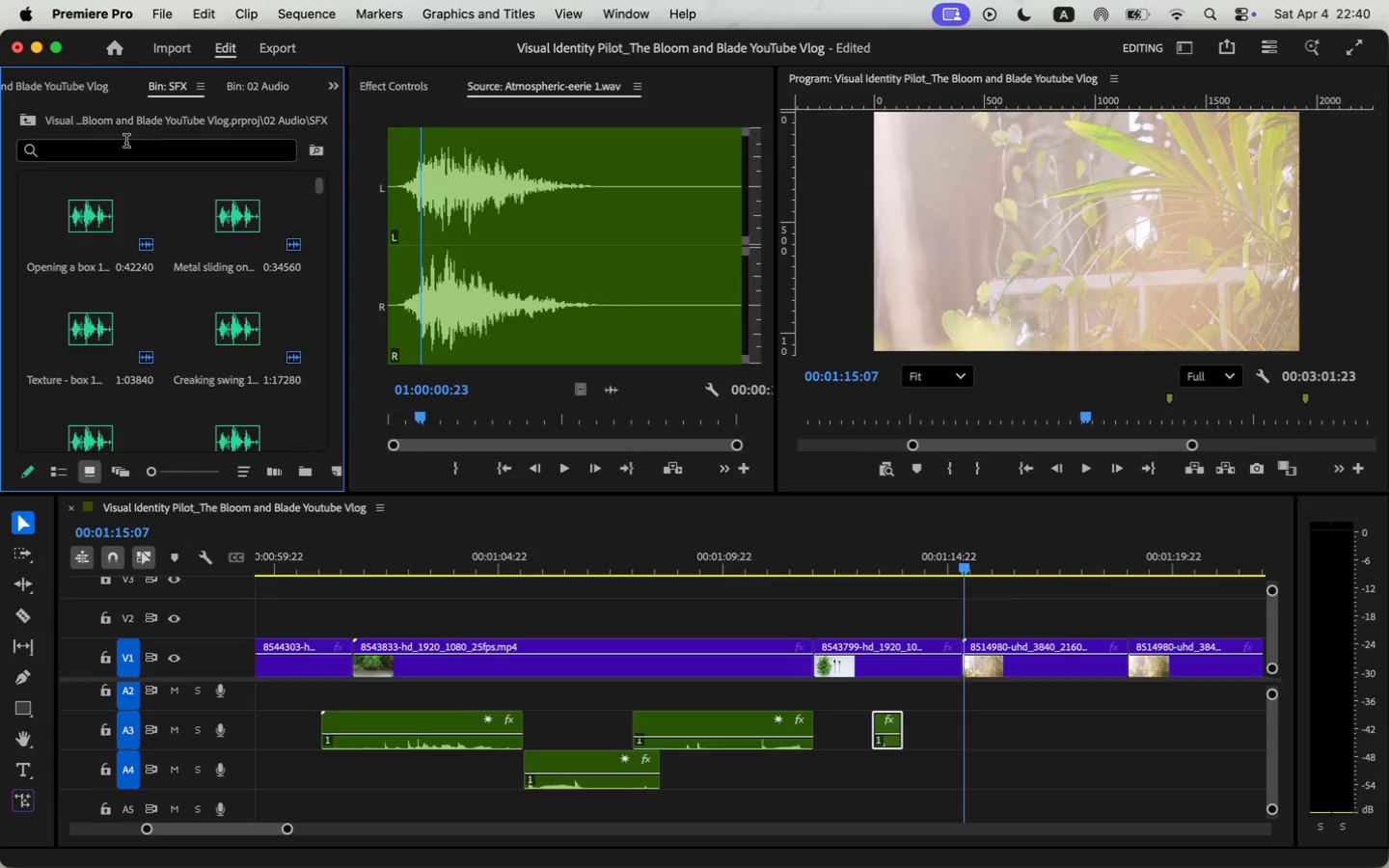 
left_click([285, 151])
 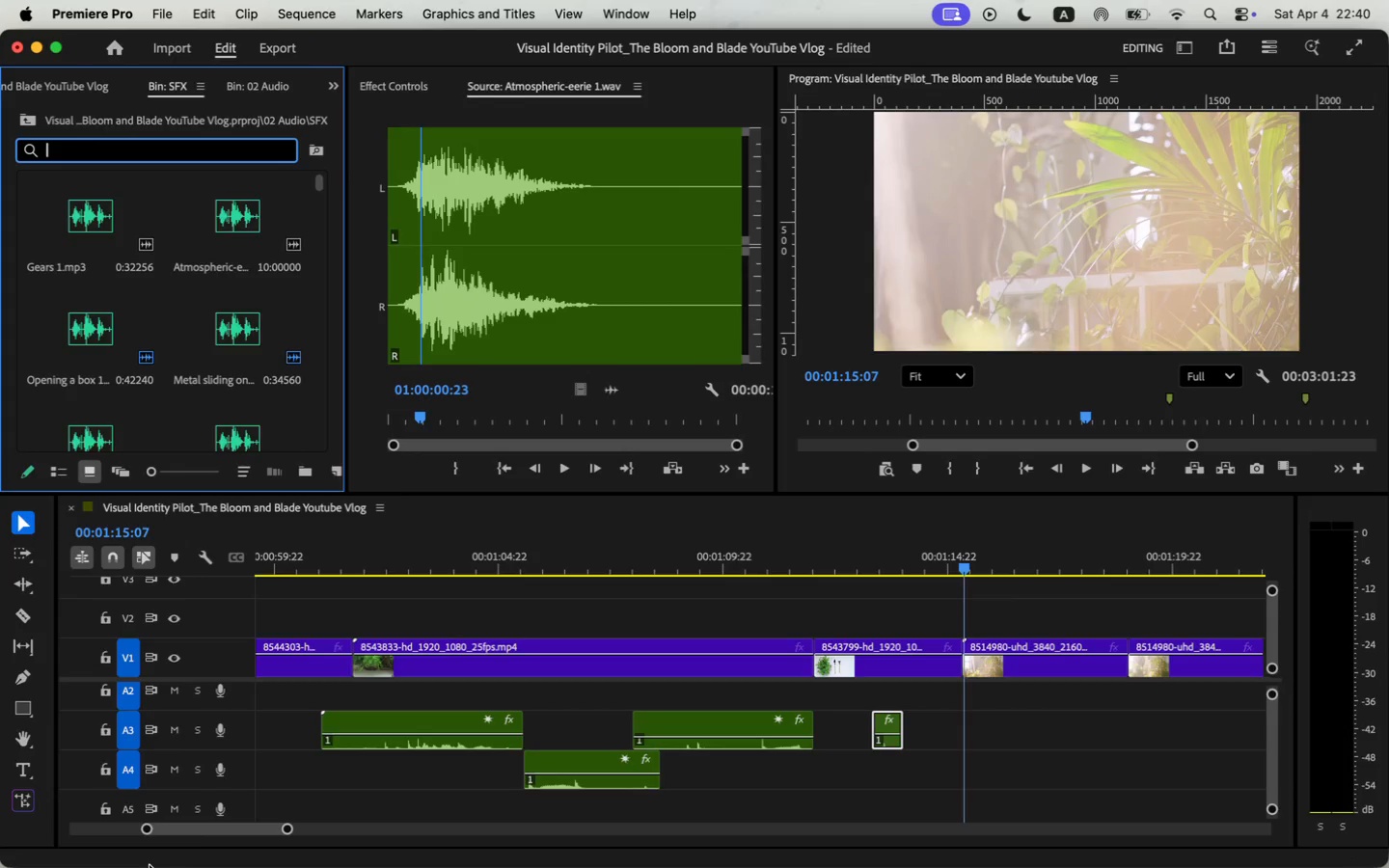 
left_click_drag(start_coordinate=[202, 829], to_coordinate=[29, 830])
 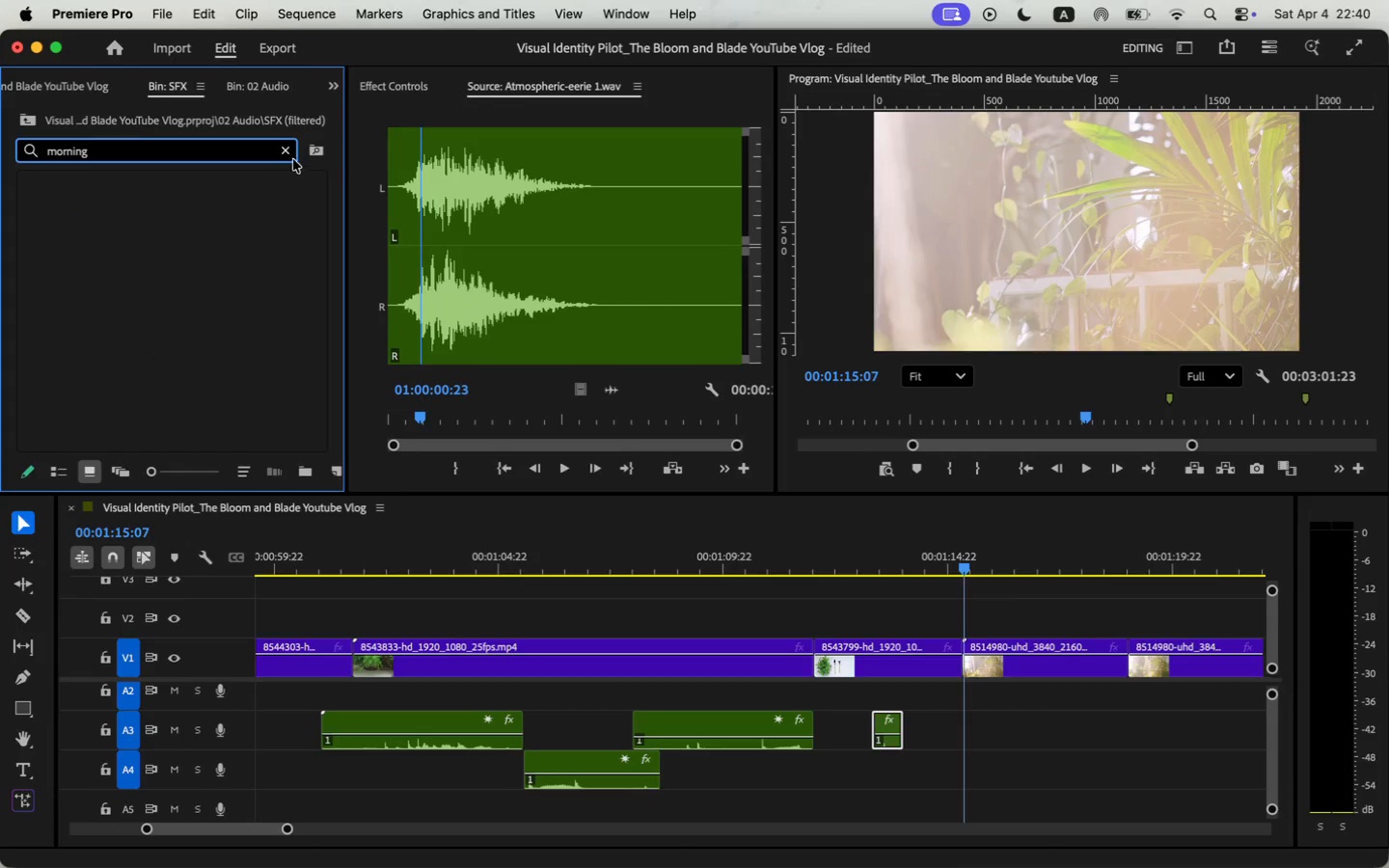 
left_click_drag(start_coordinate=[216, 829], to_coordinate=[340, 837])
 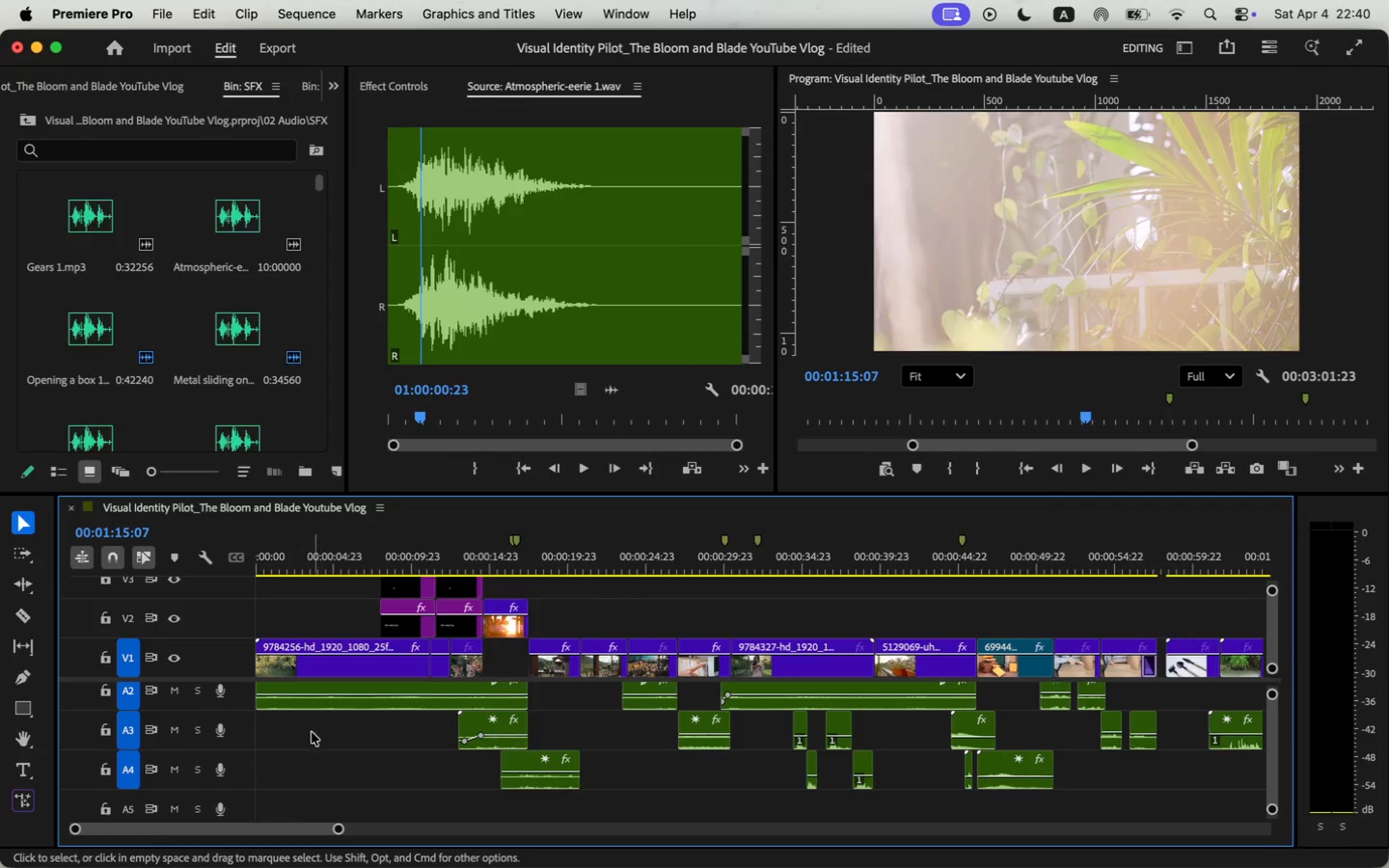 
double_click([319, 702])
 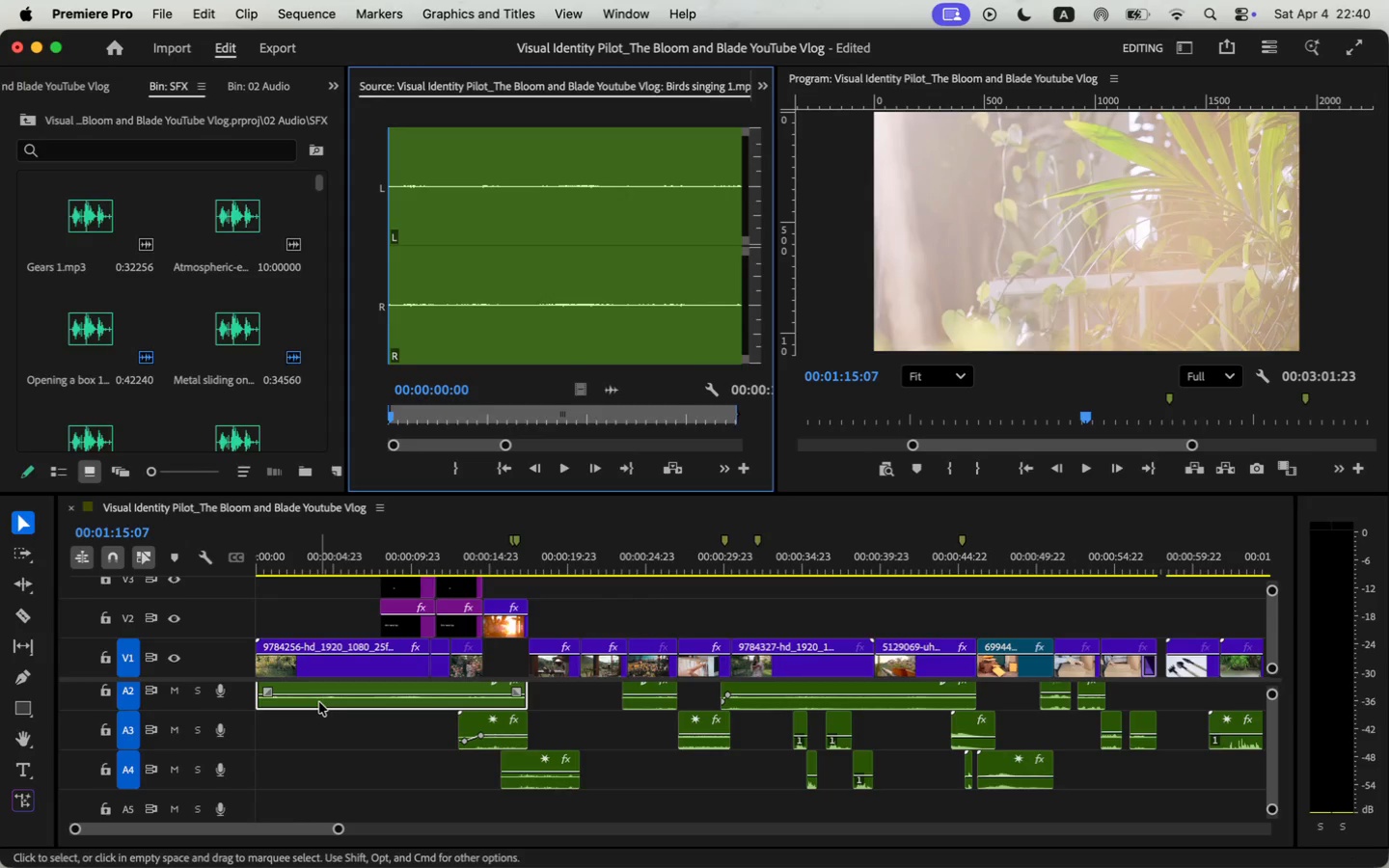 
triple_click([319, 702])
 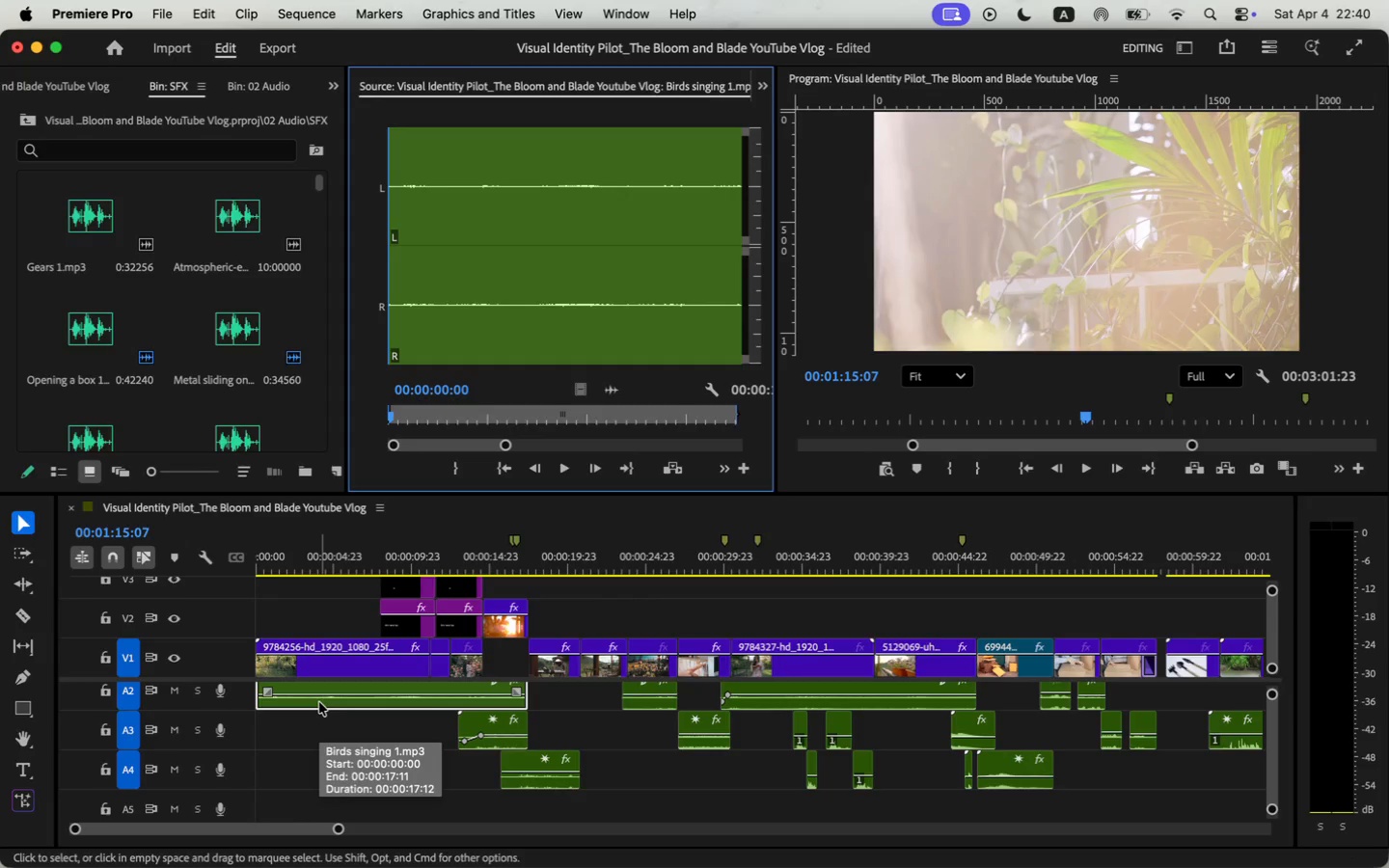 
left_click_drag(start_coordinate=[230, 829], to_coordinate=[278, 837])
 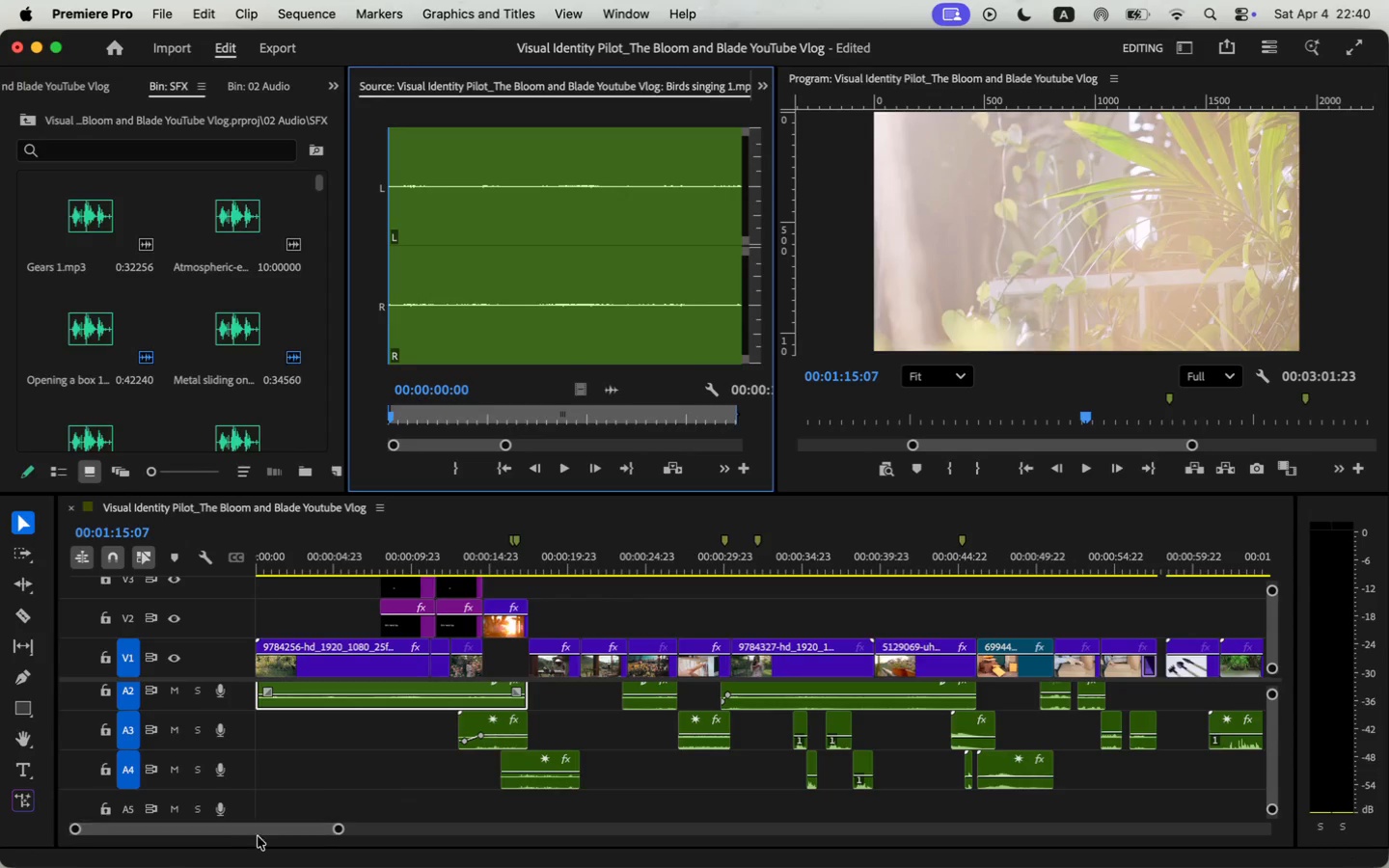 
left_click([160, 149])
 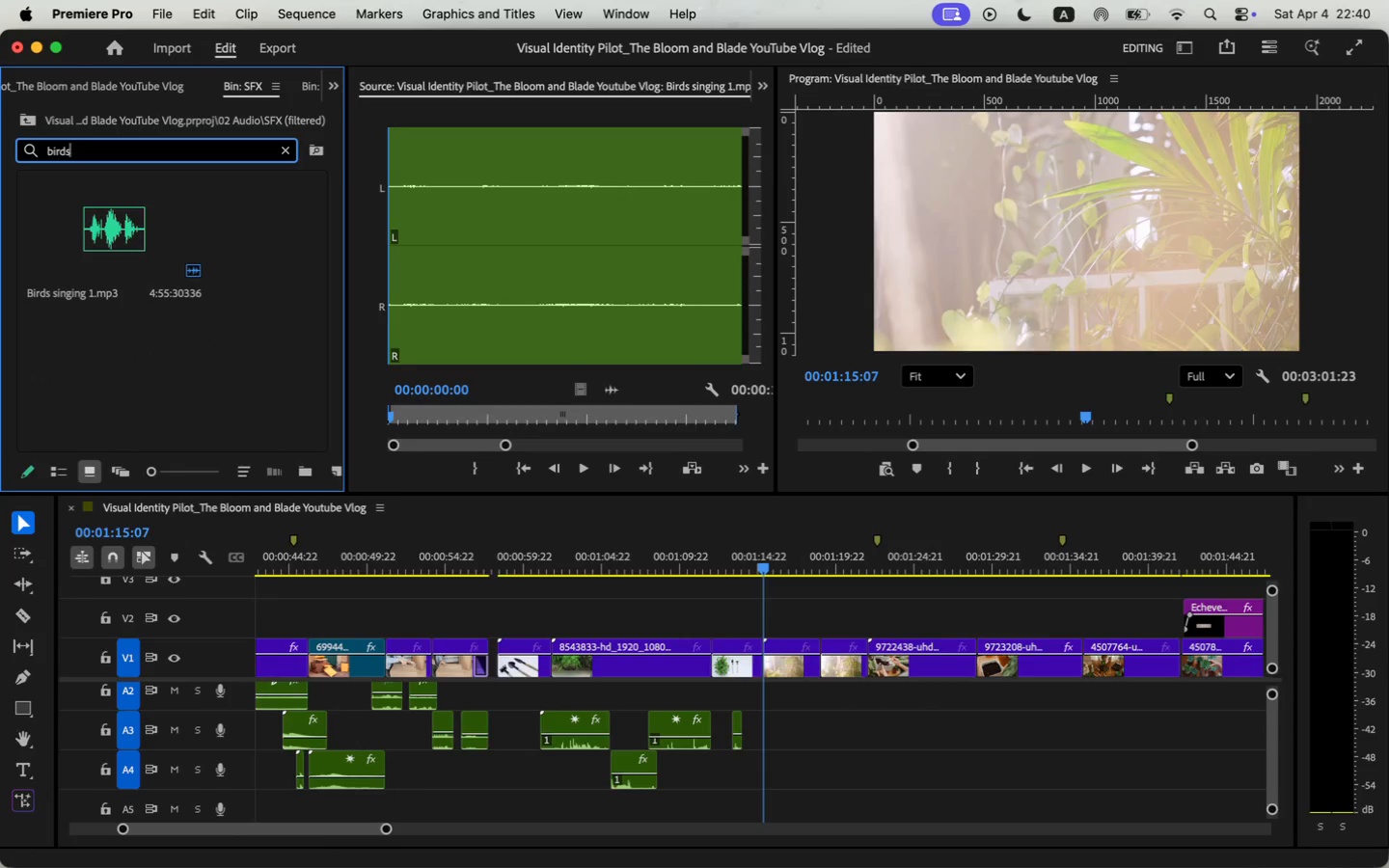 
type(birds)
 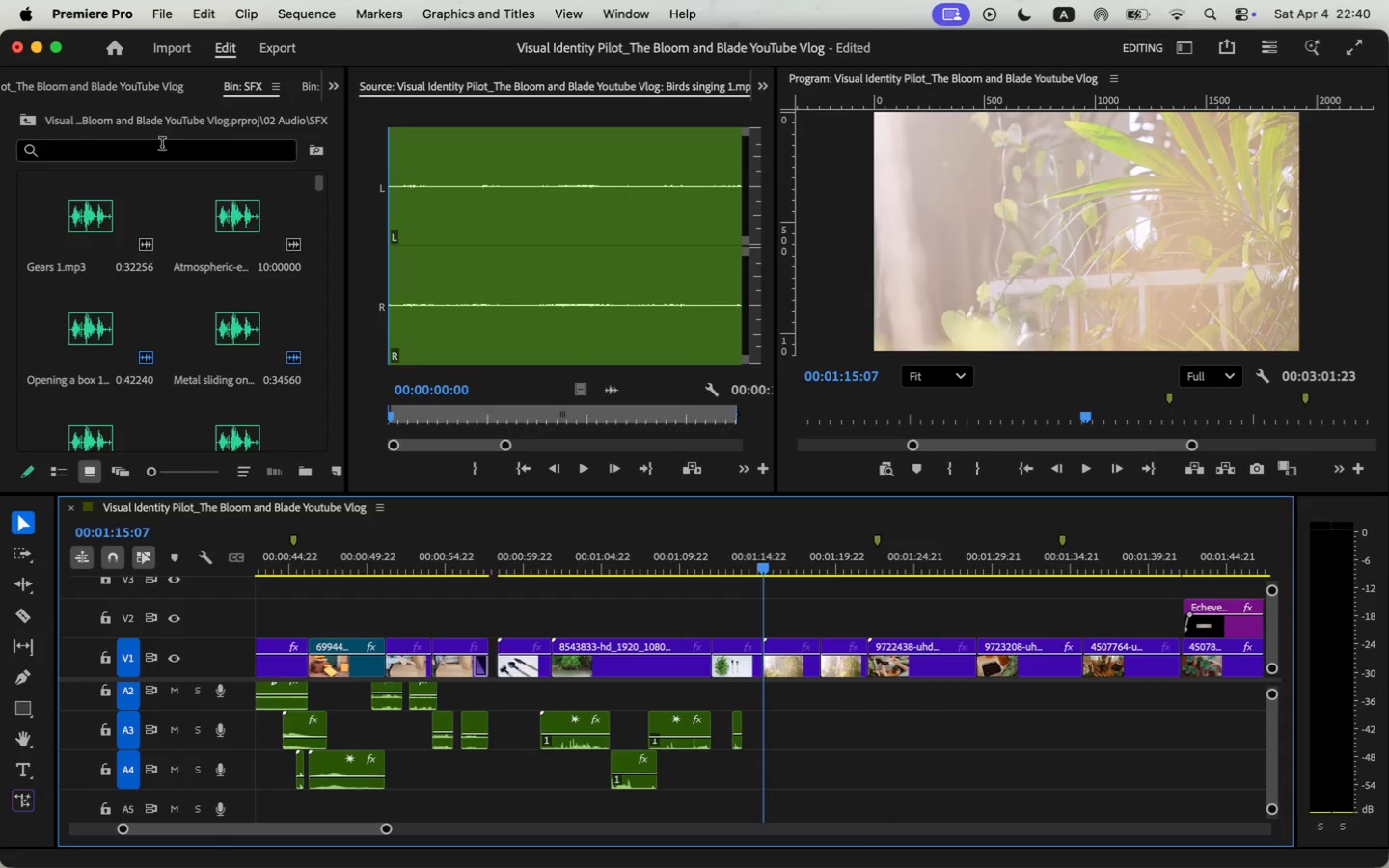 
double_click([112, 246])
 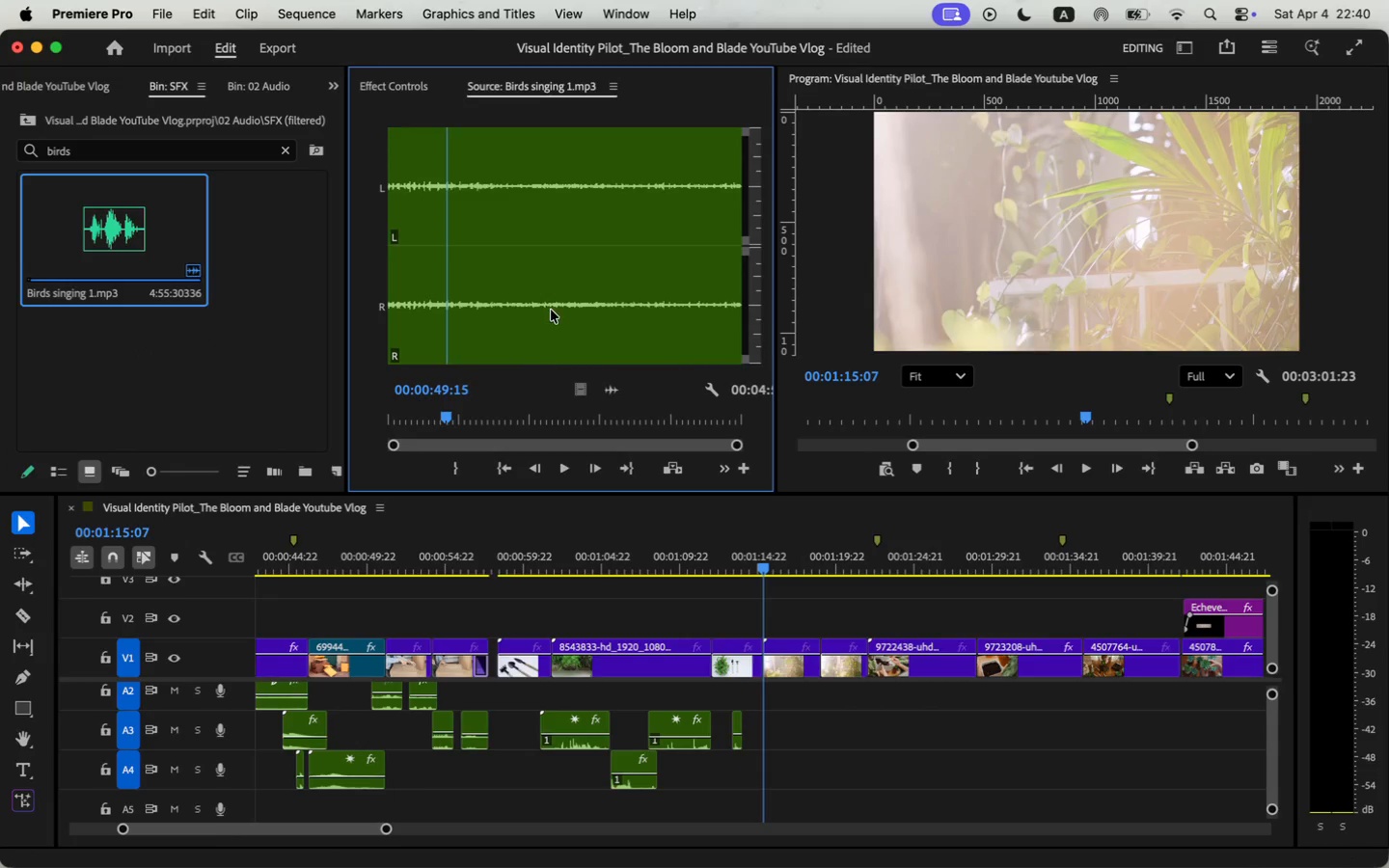 
left_click([557, 300])
 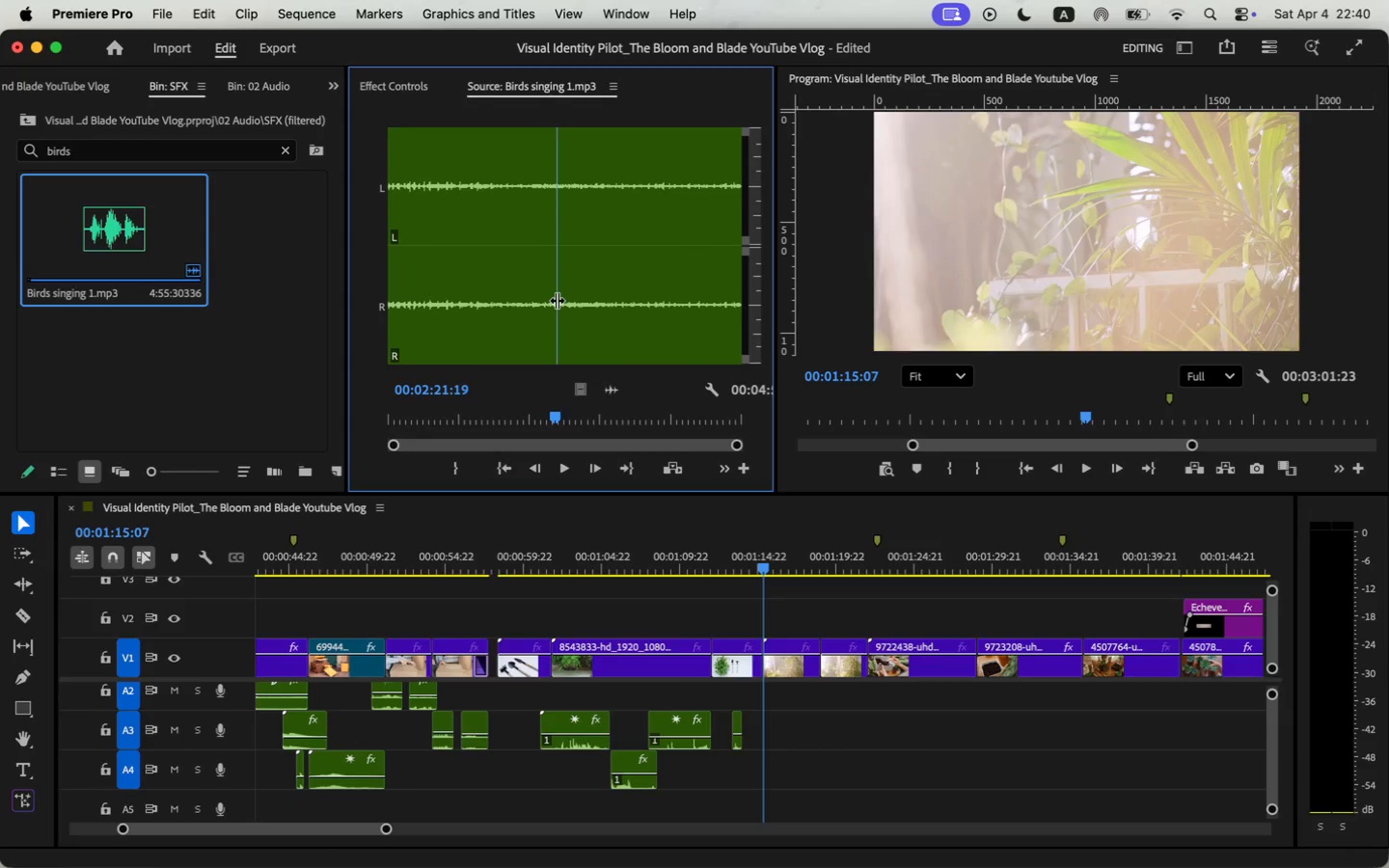 
key(I)
 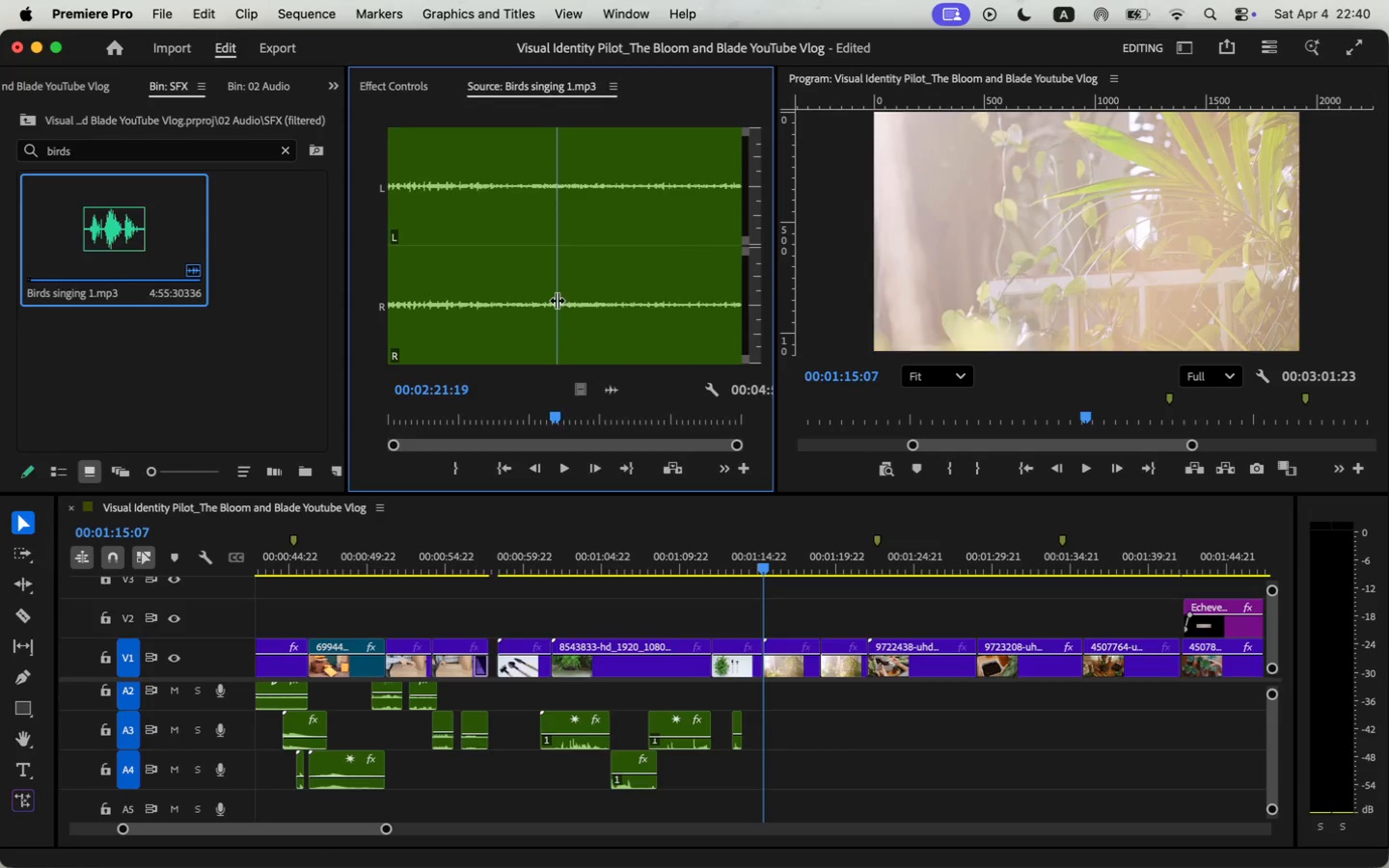 
key(Space)
 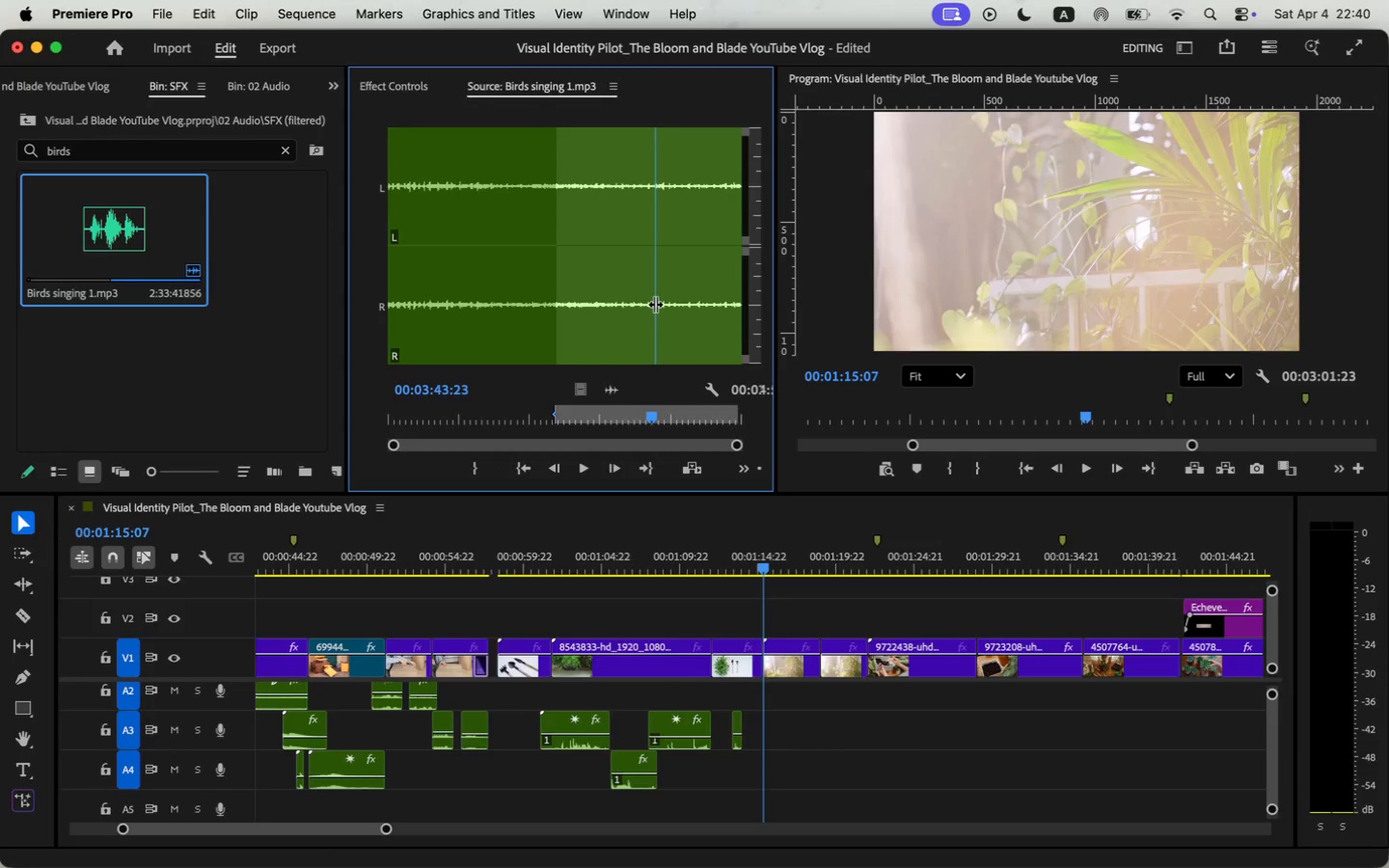 
type(leaves)
 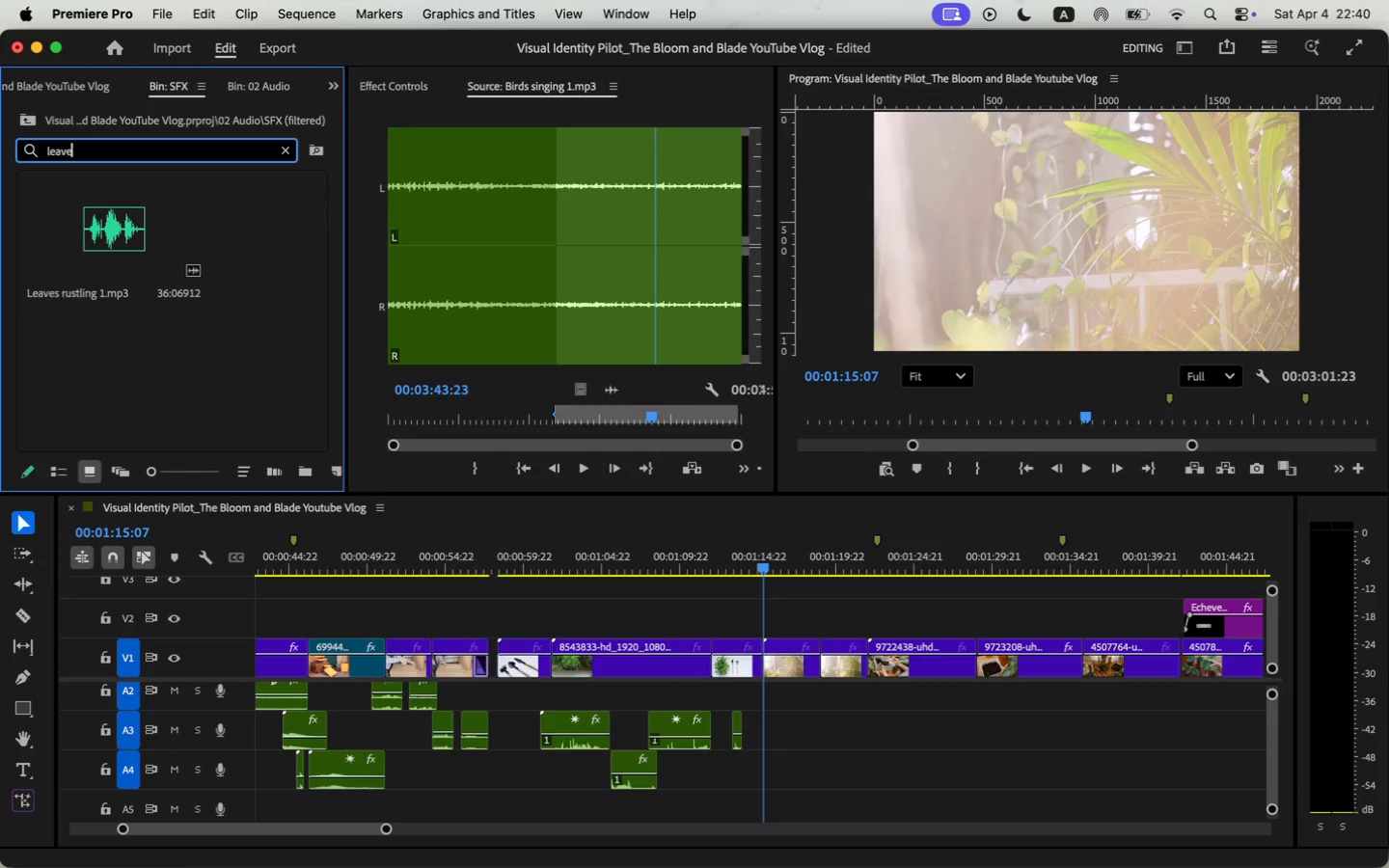 
double_click([111, 235])
 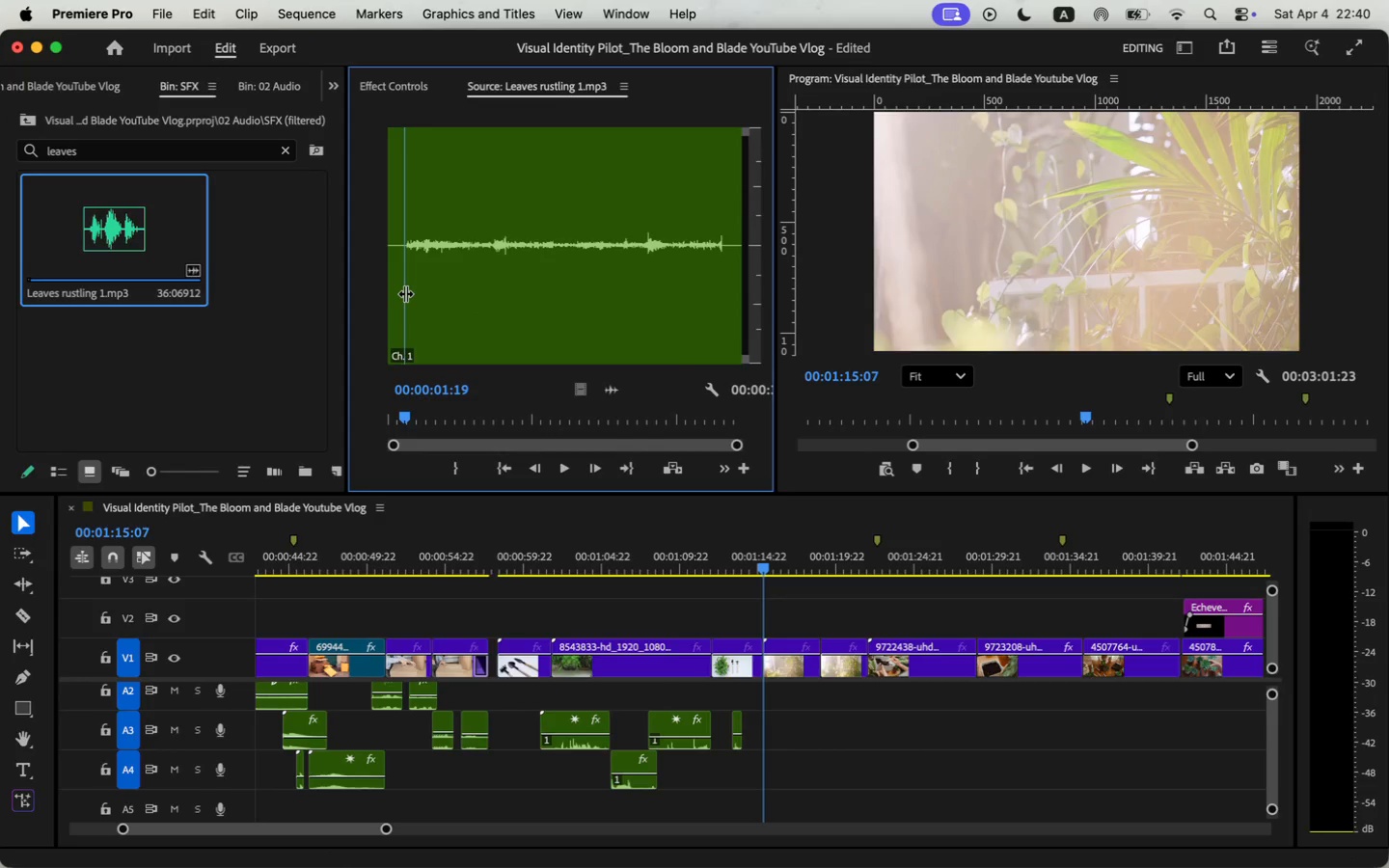 
left_click_drag(start_coordinate=[505, 277], to_coordinate=[405, 293])
 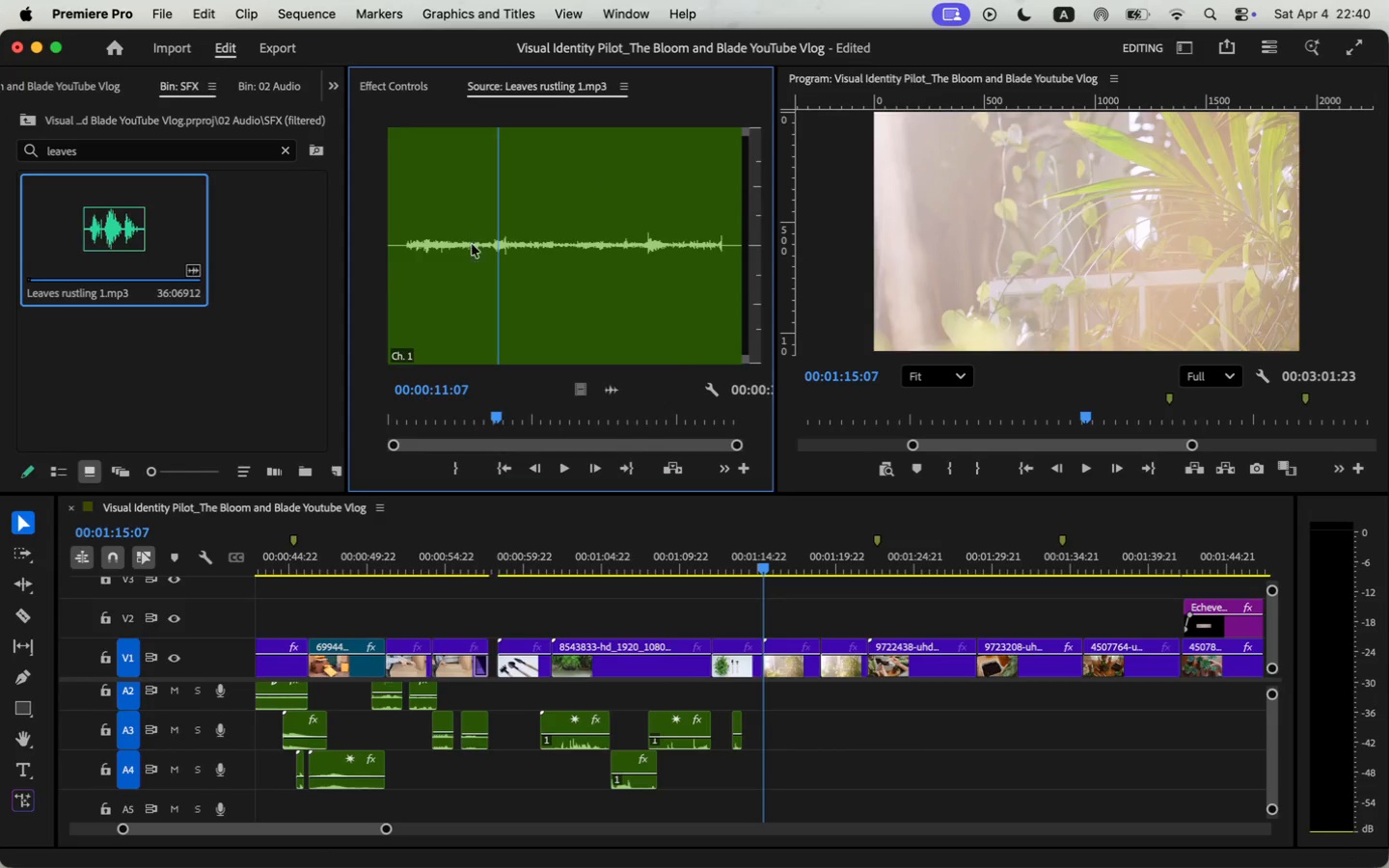 
key(I)
 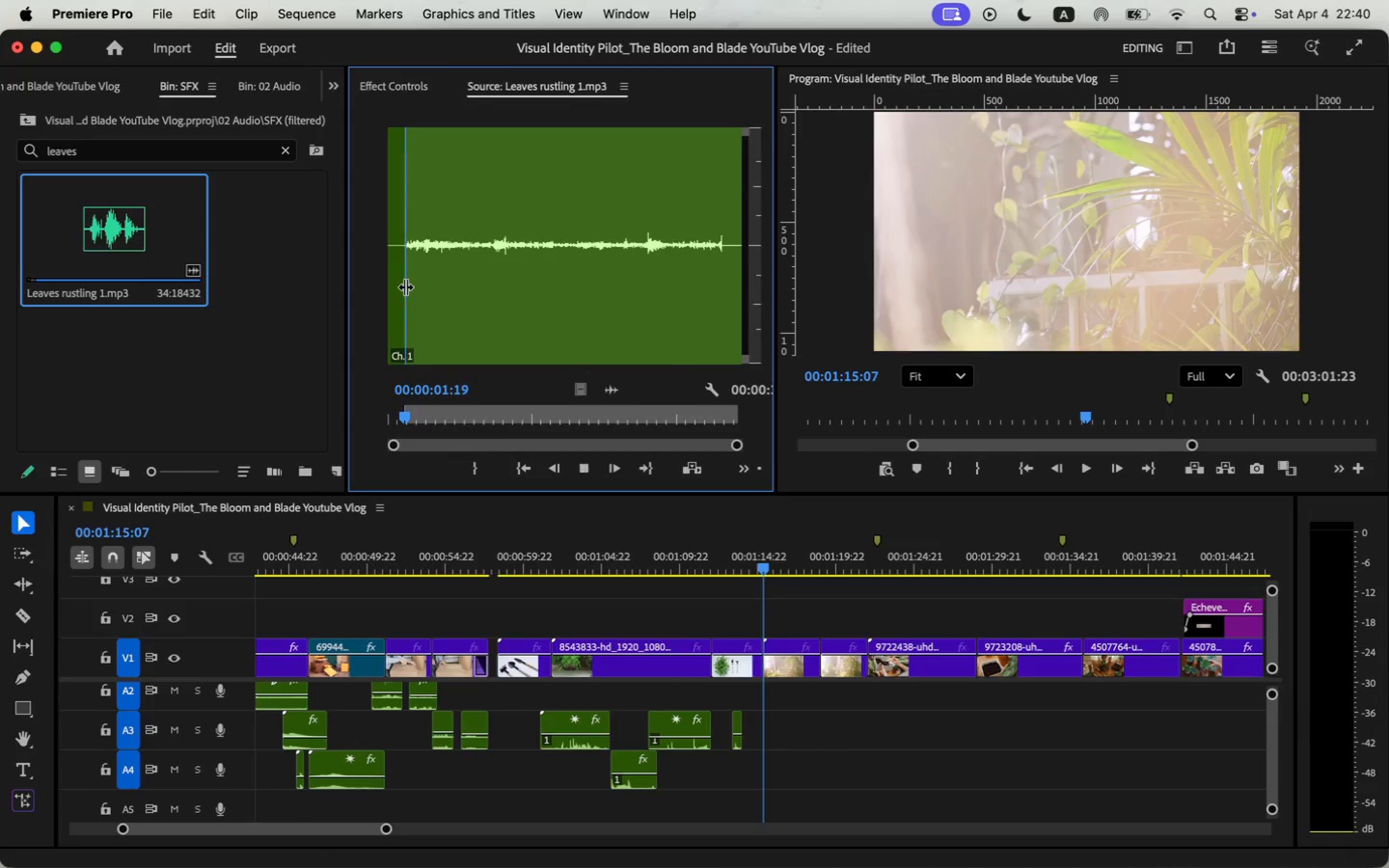 
key(Space)
 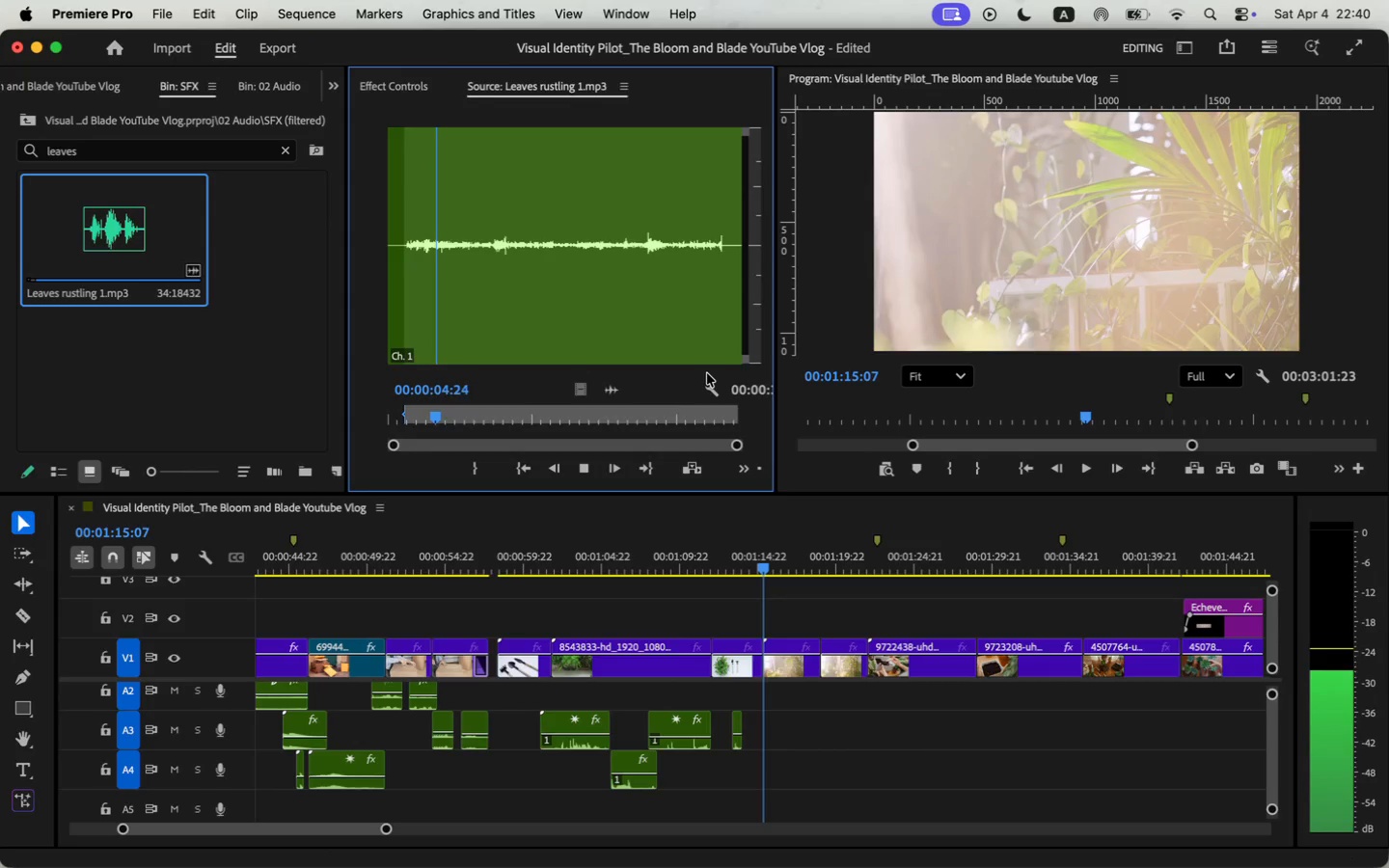 
wait(8.75)
 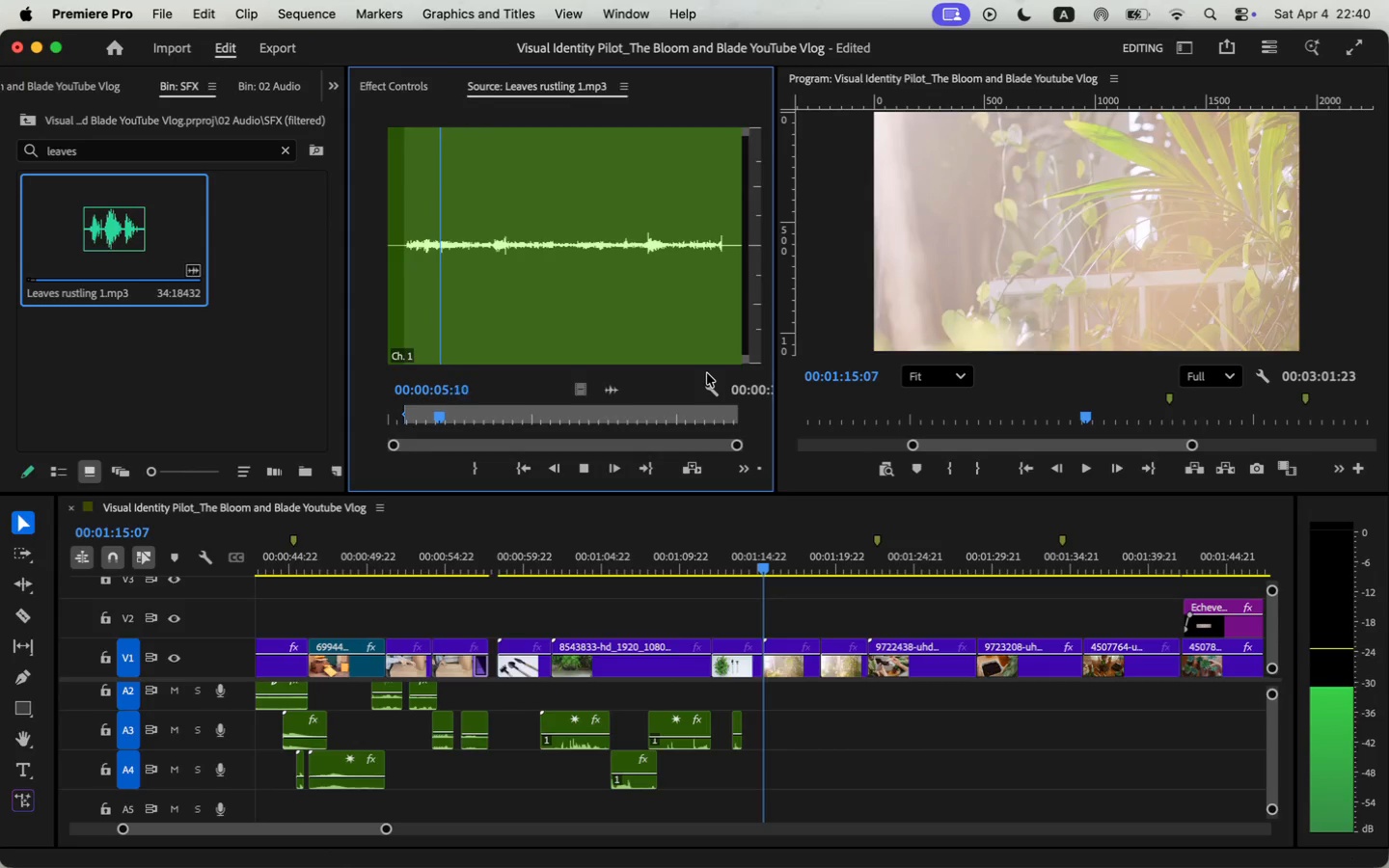 
key(Space)
 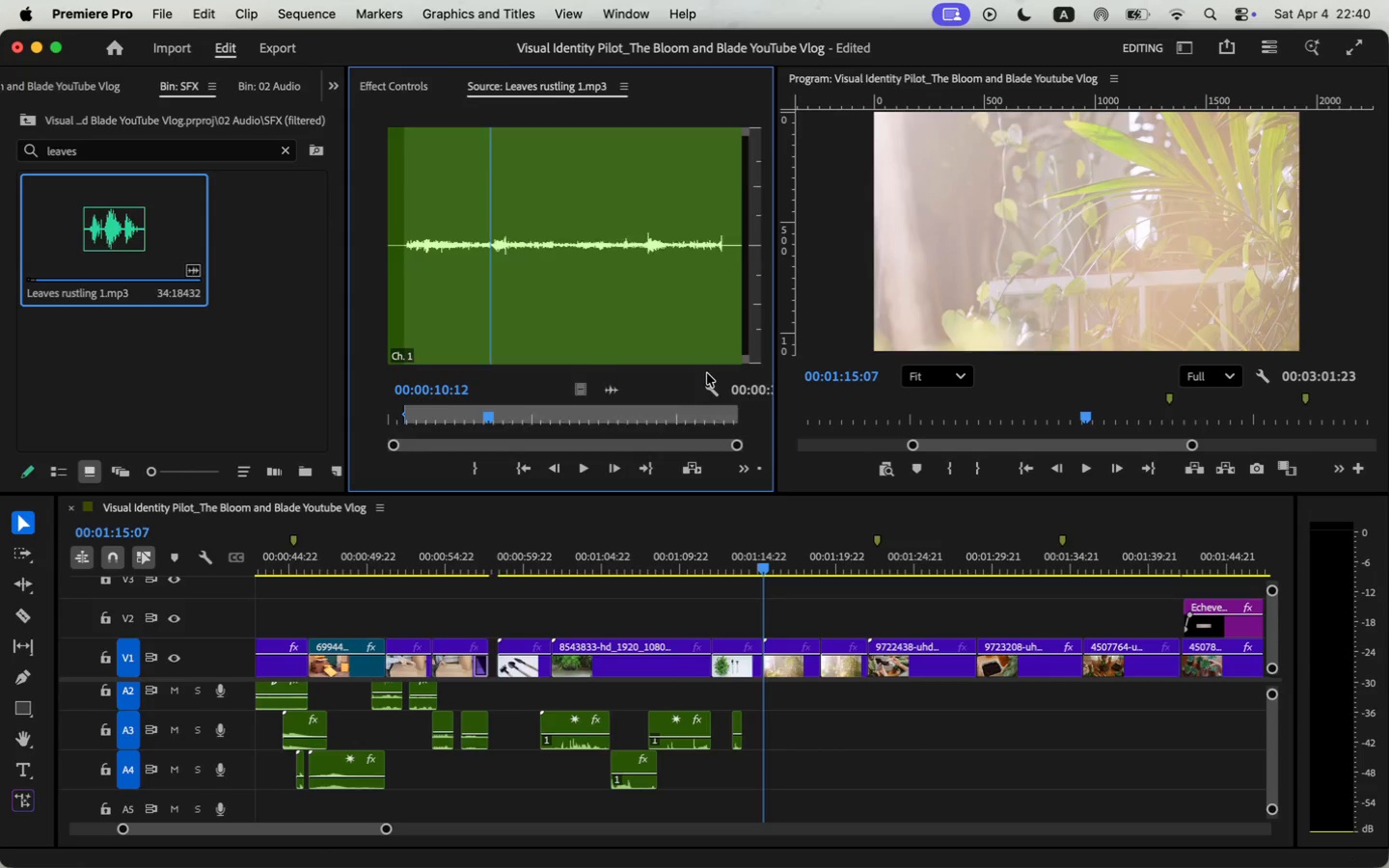 
key(O)
 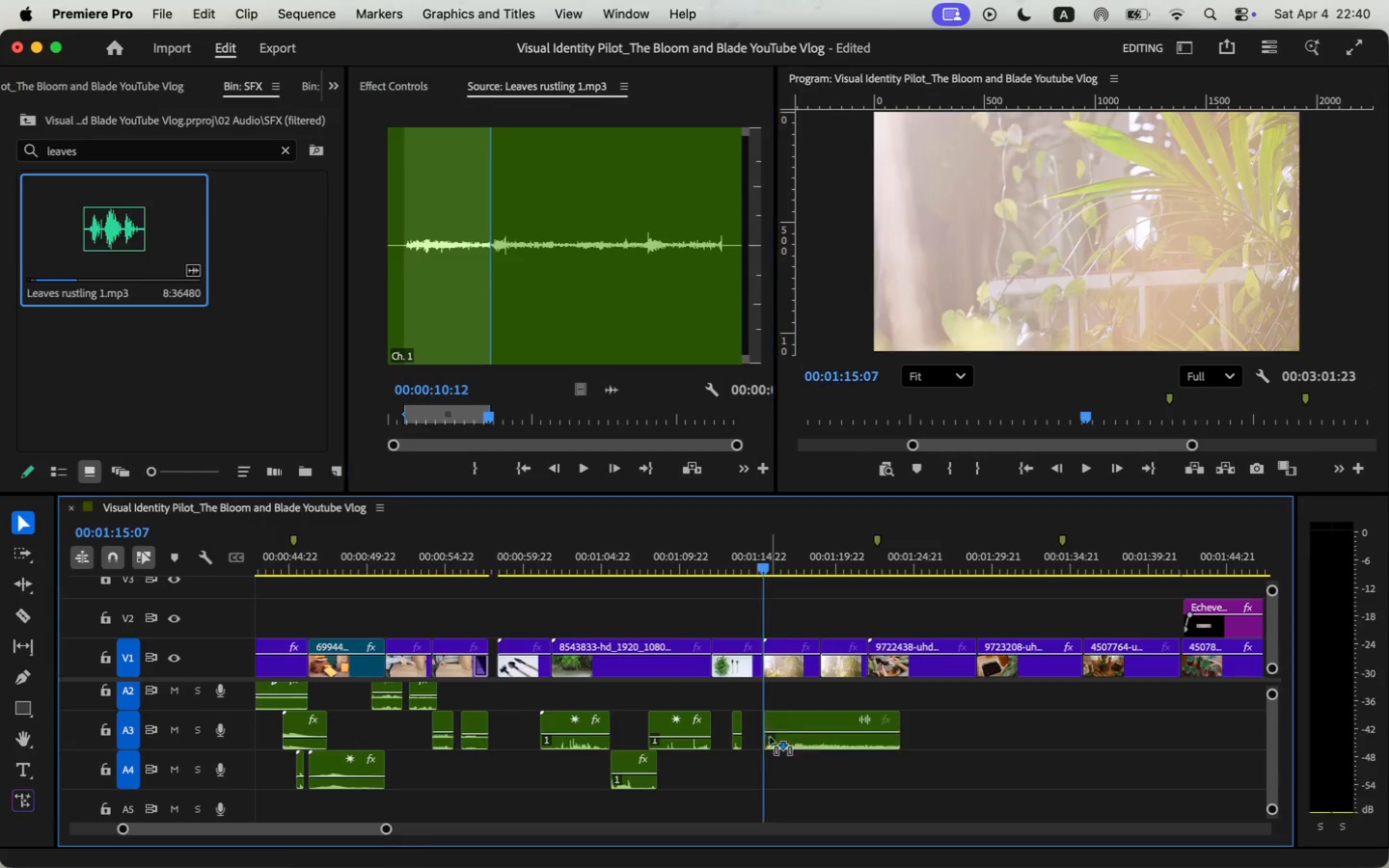 
left_click_drag(start_coordinate=[606, 392], to_coordinate=[770, 737])
 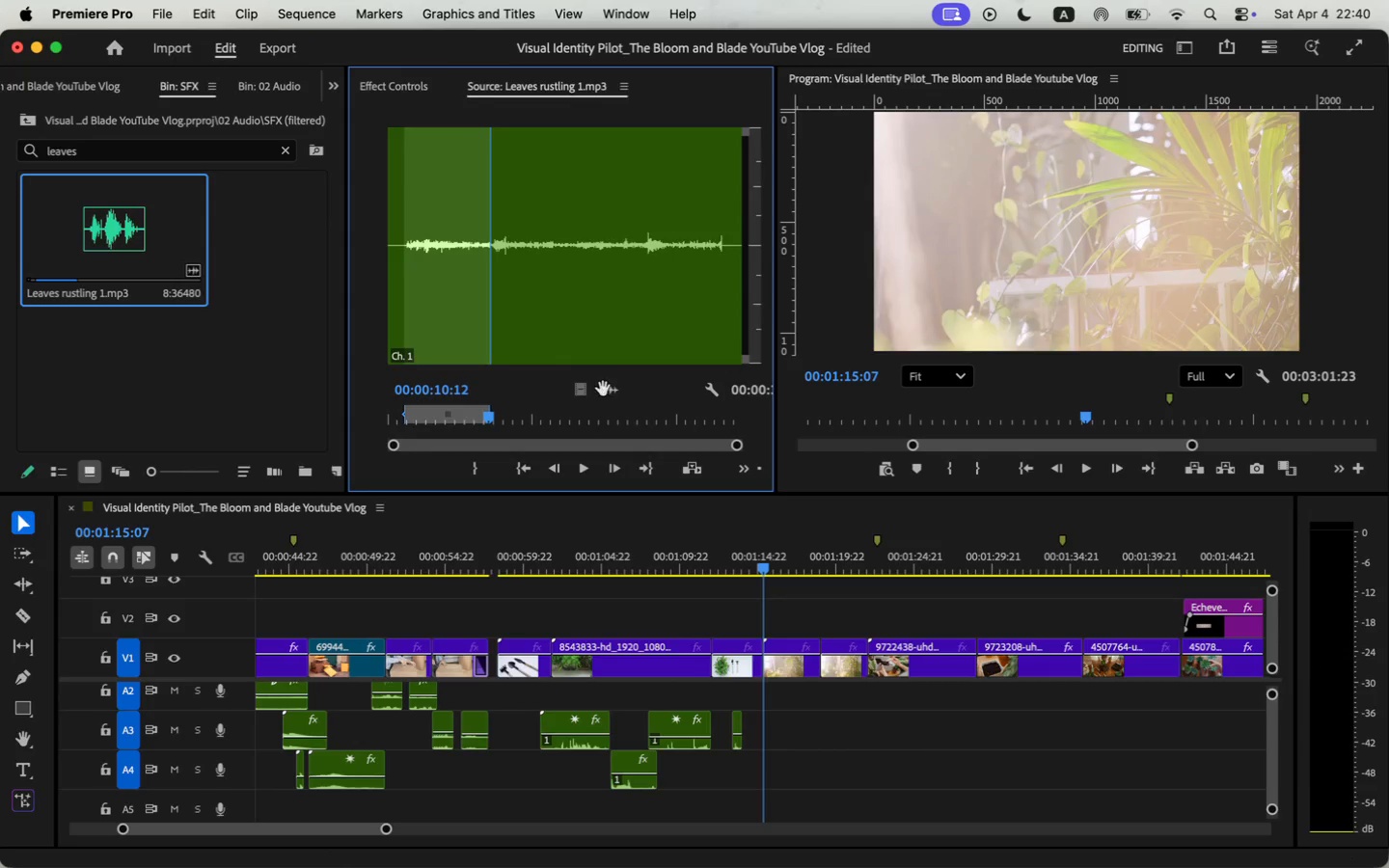 
left_click([789, 713])
 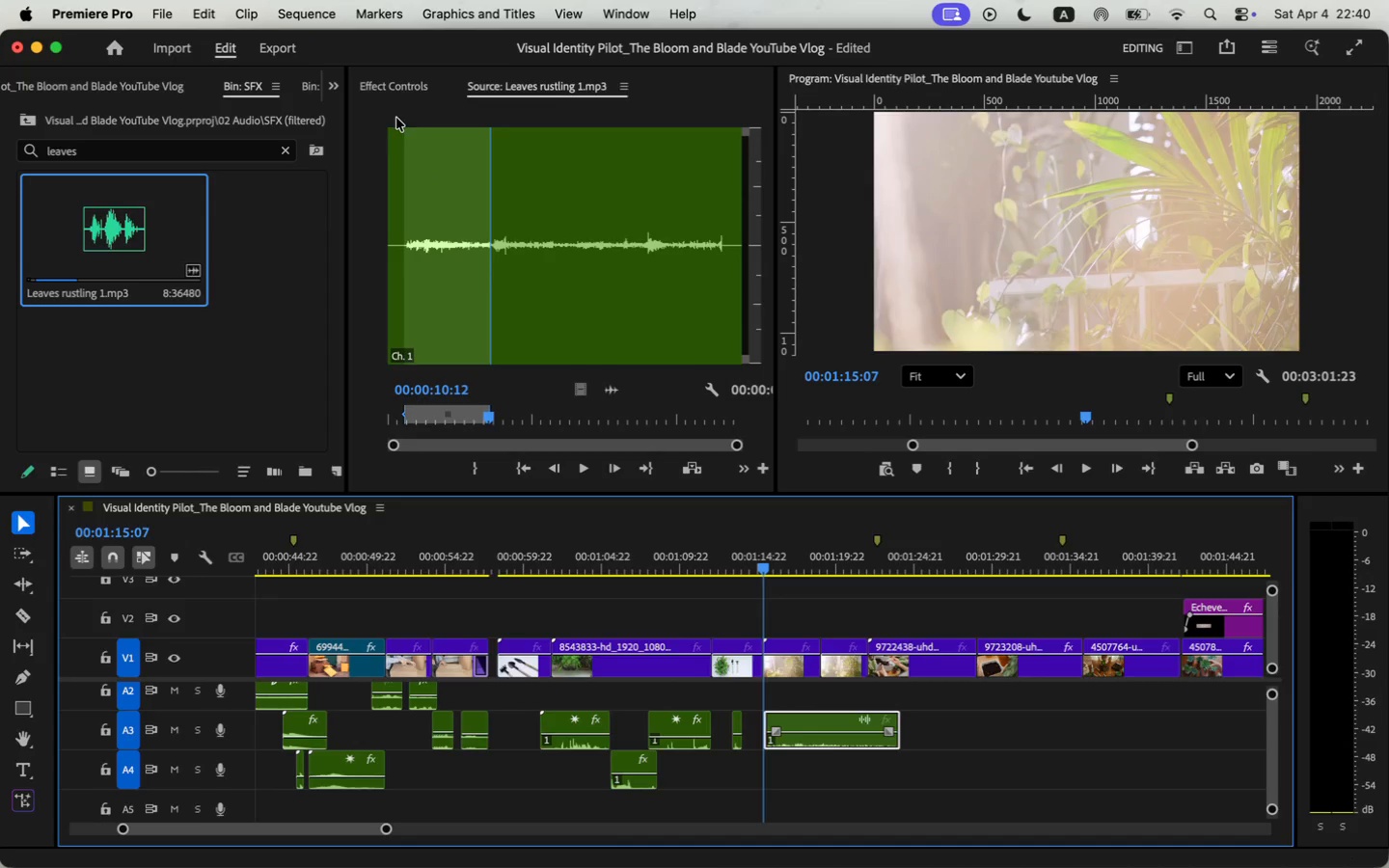 
left_click([391, 88])
 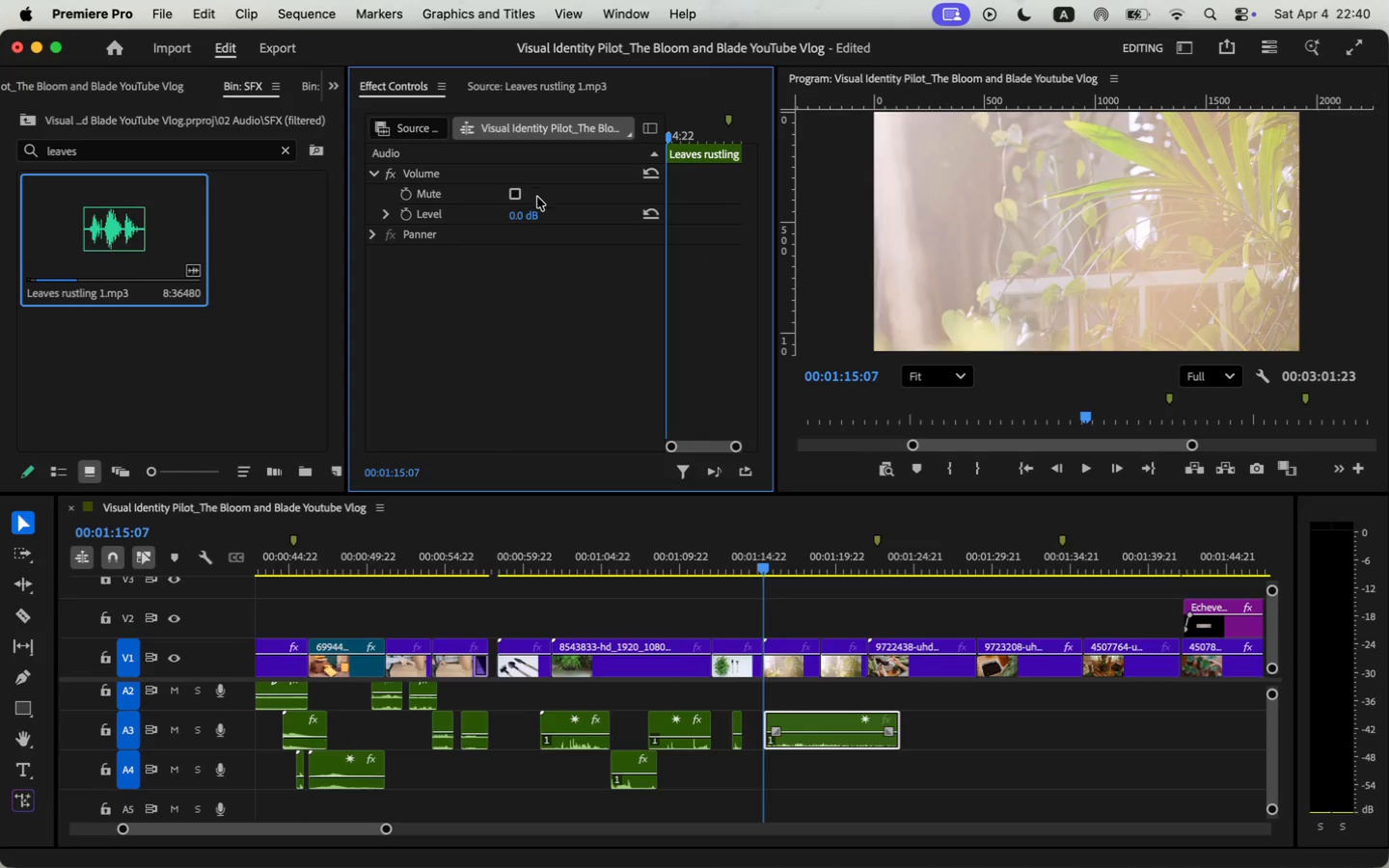 
left_click([531, 208])
 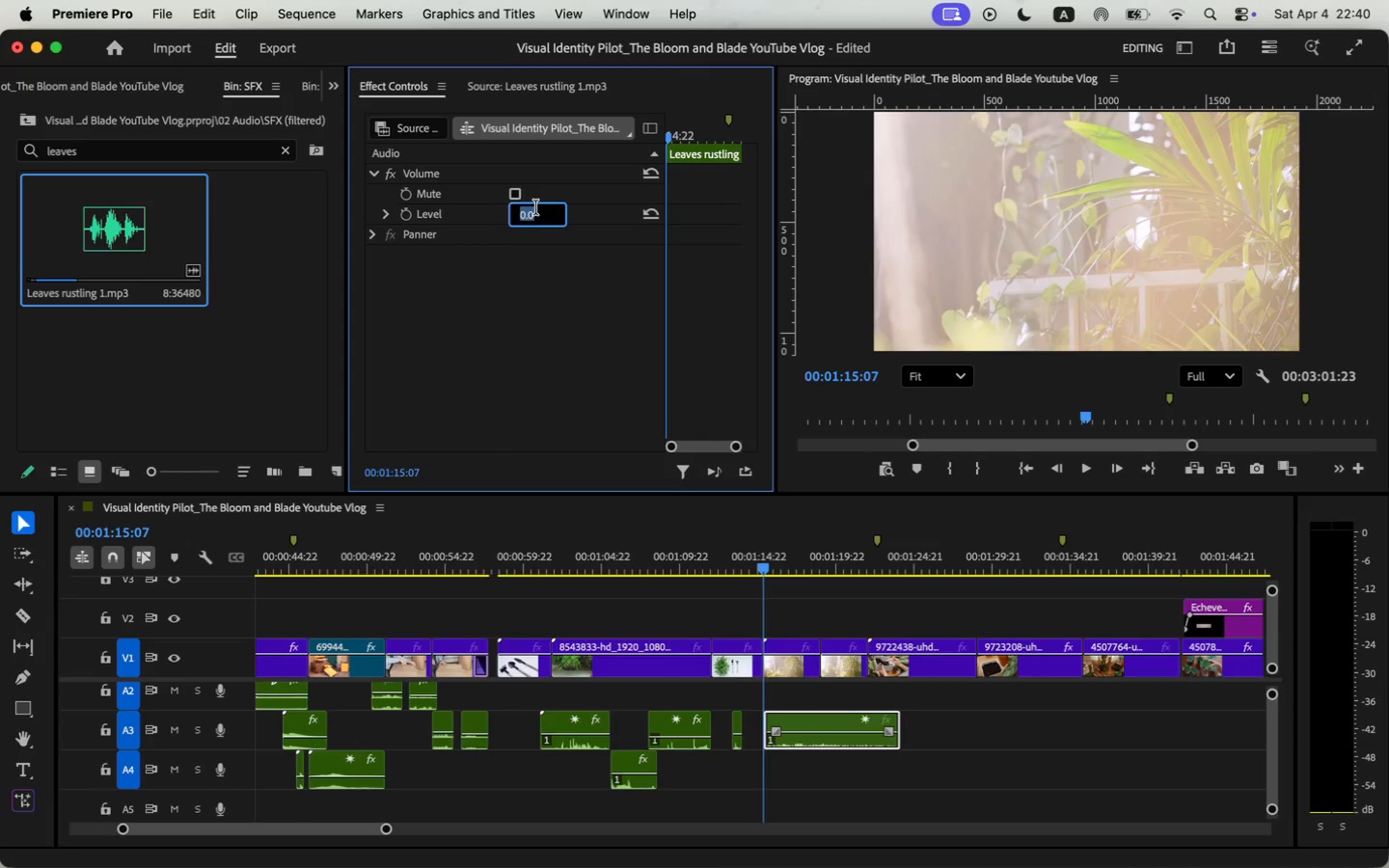 
key(Minus)
 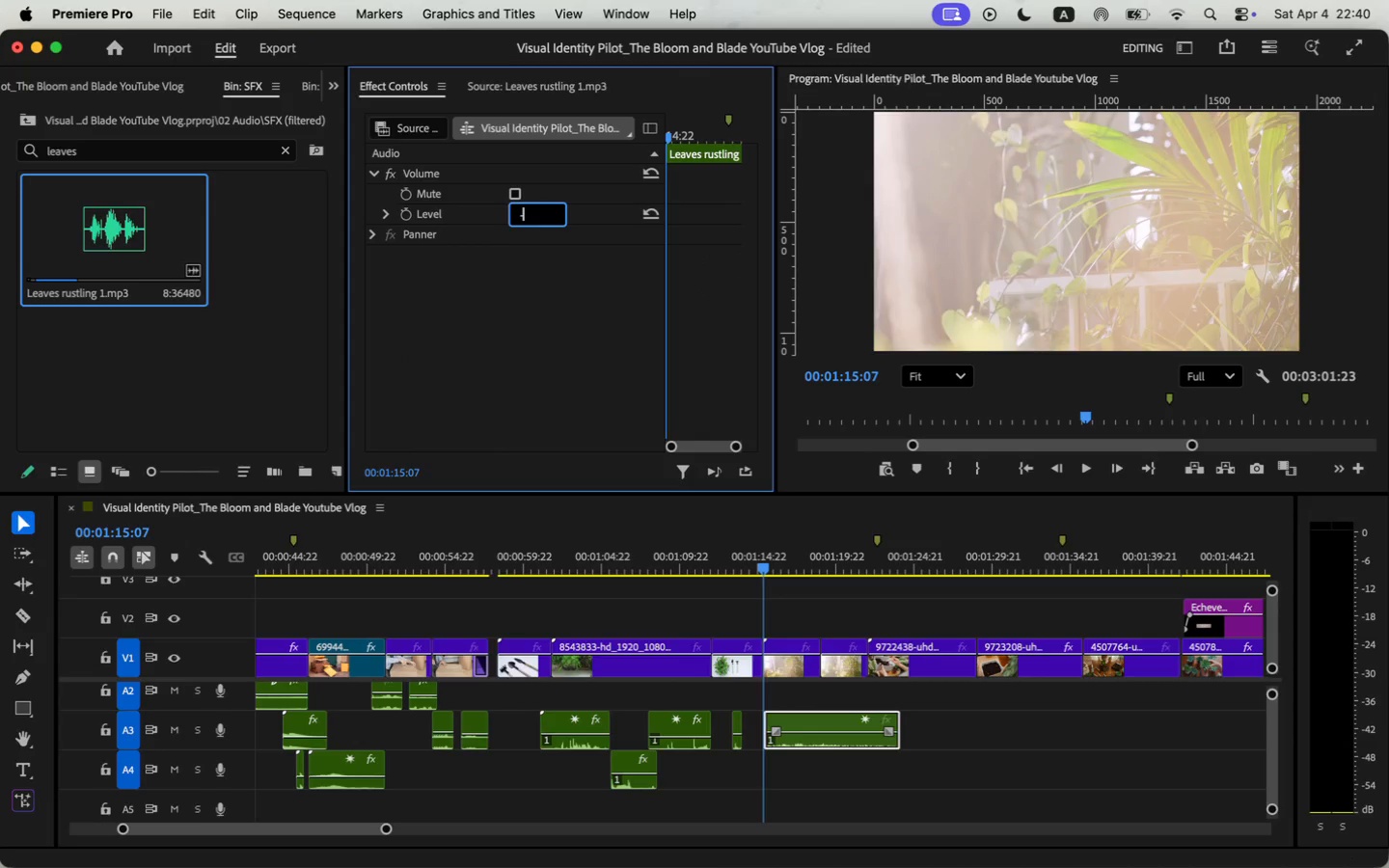 
key(6)
 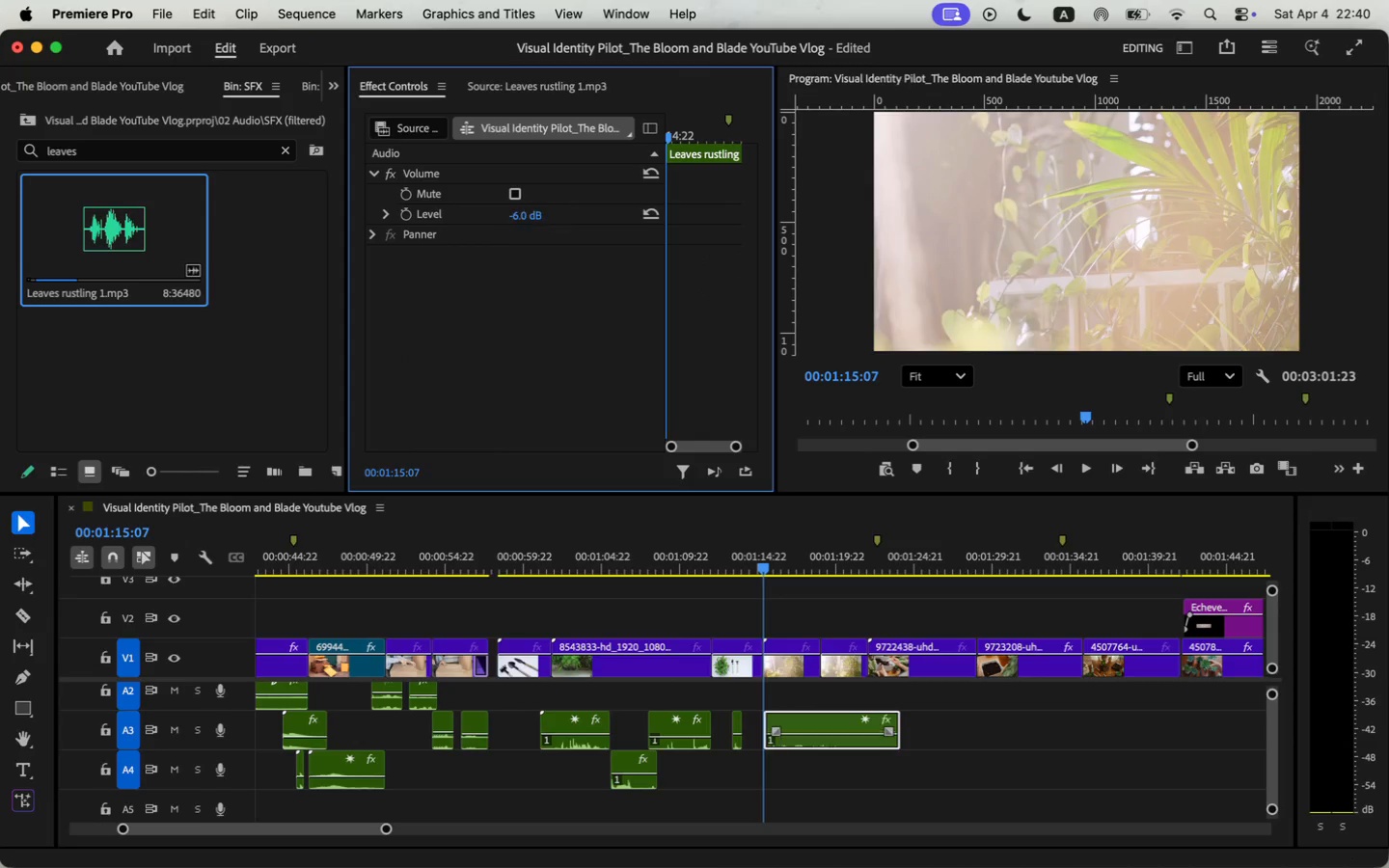 
key(Enter)
 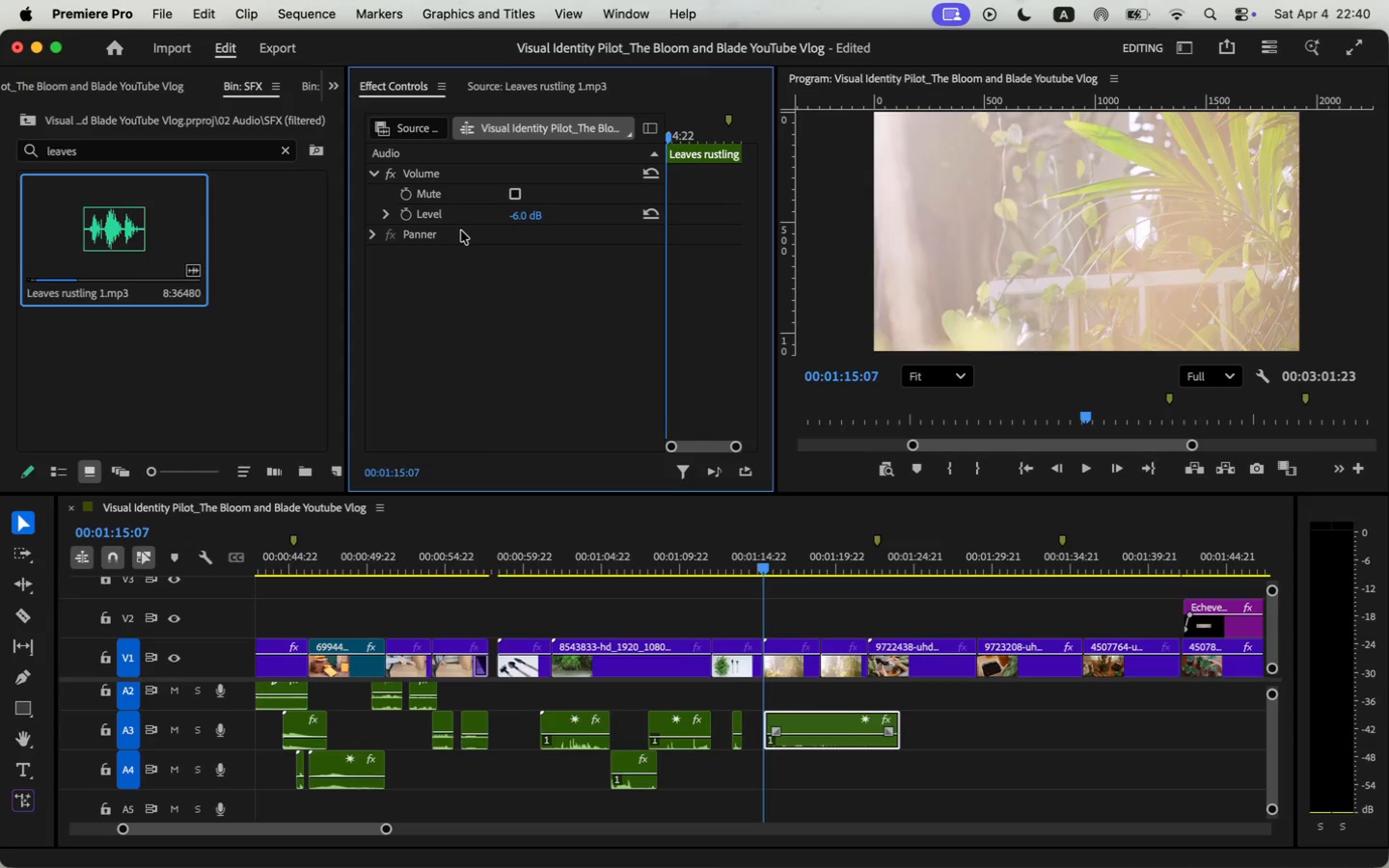 
key(Space)
 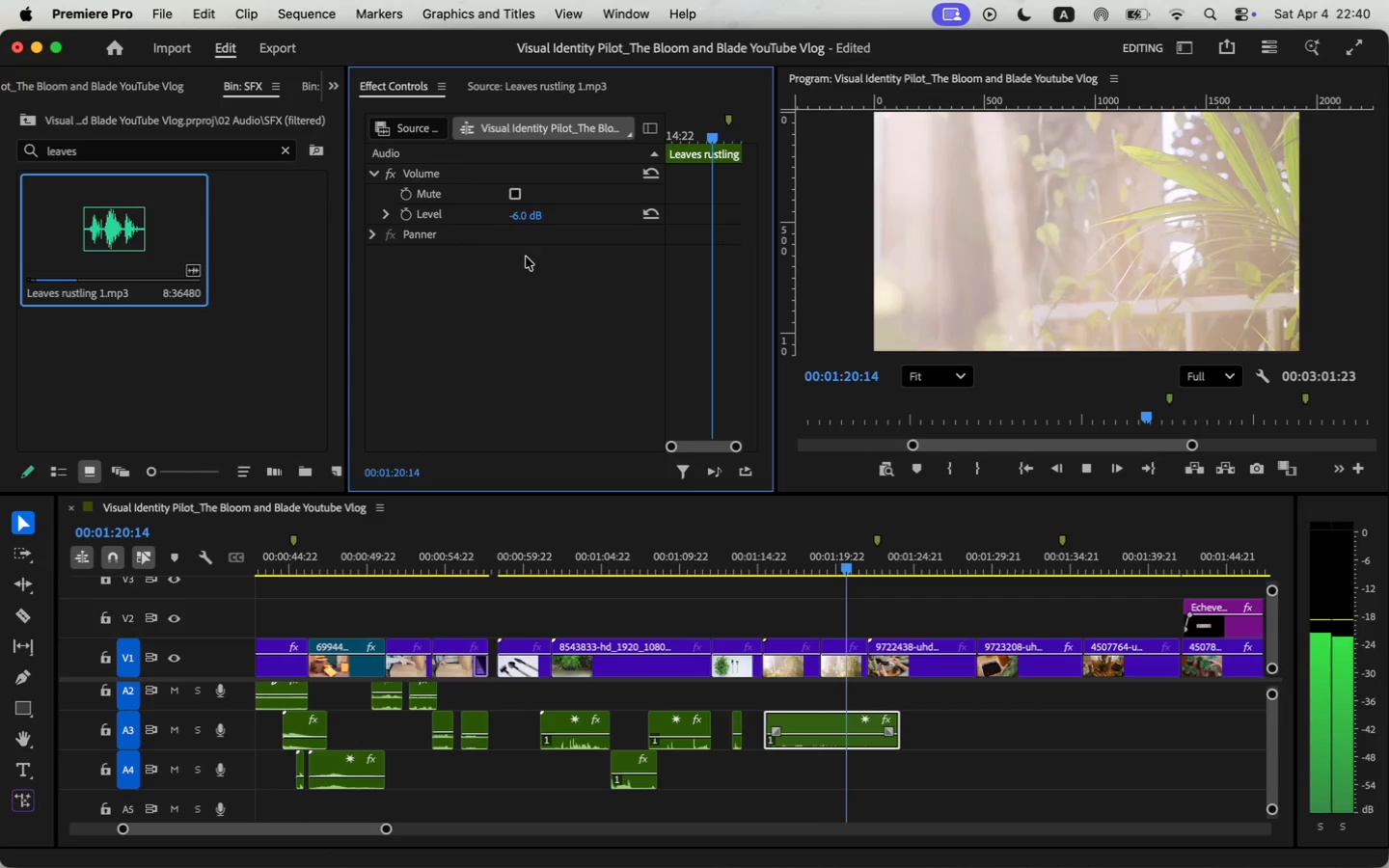 
wait(7.19)
 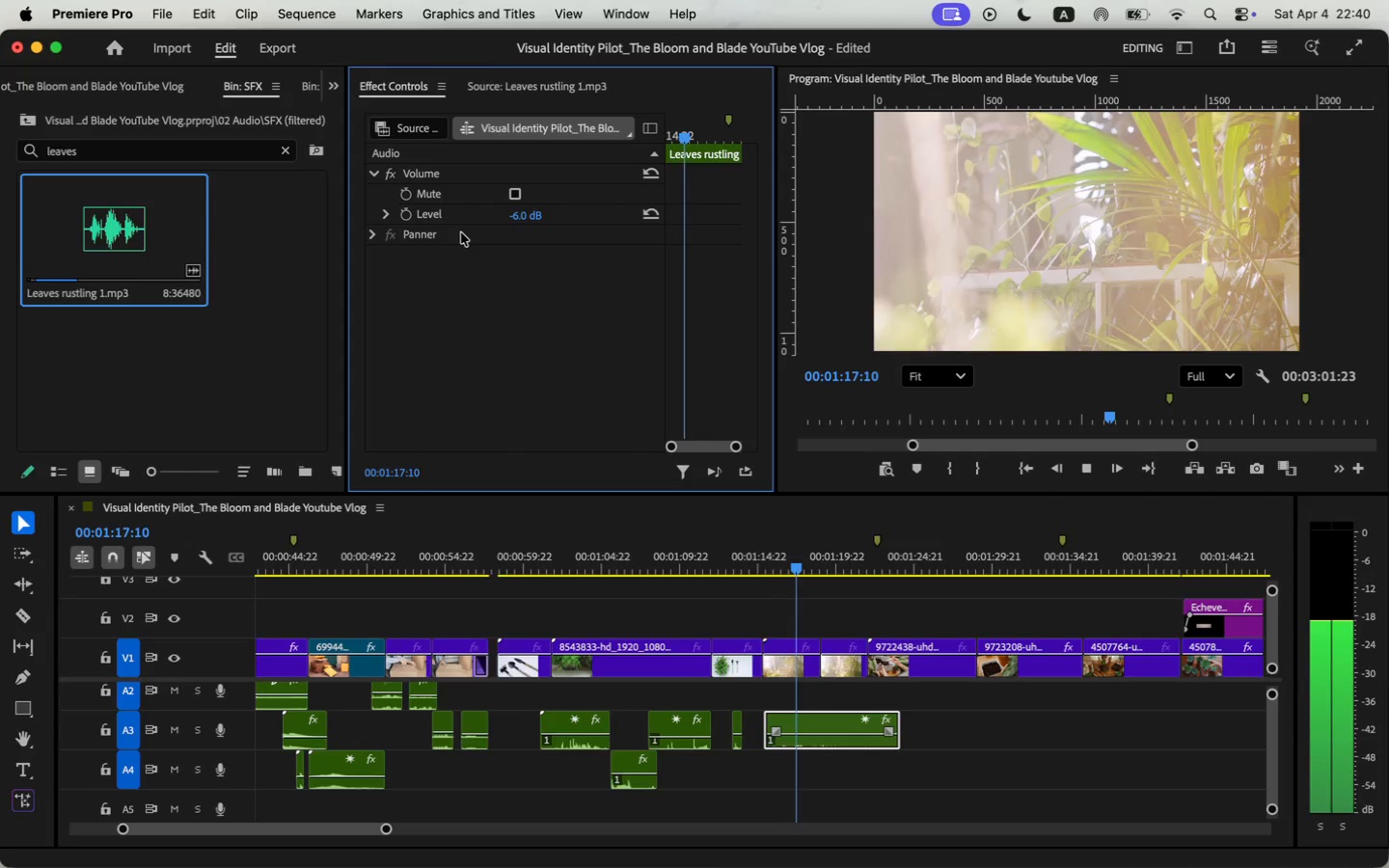 
key(Space)
 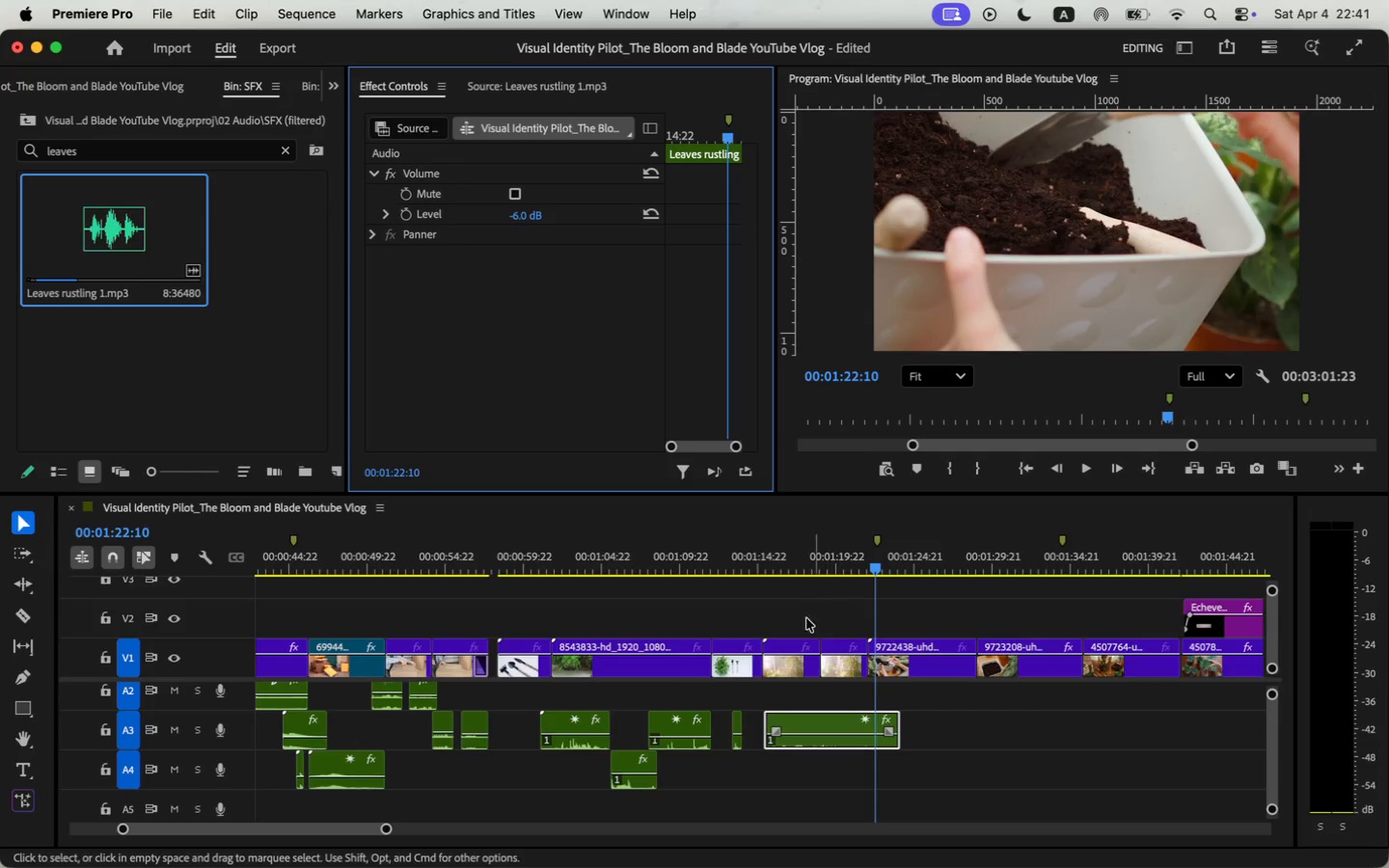 
left_click([282, 152])
 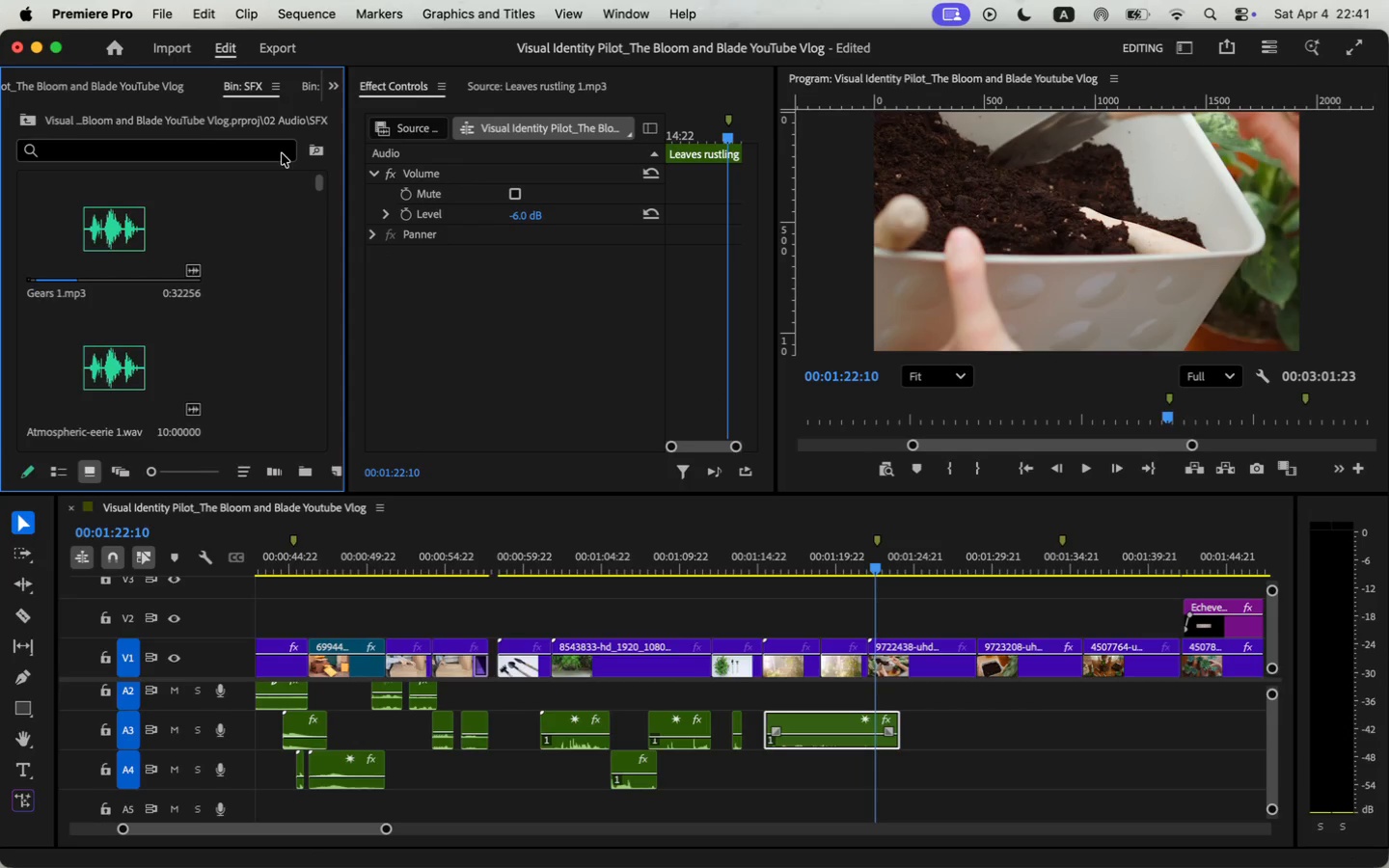 
left_click([215, 153])
 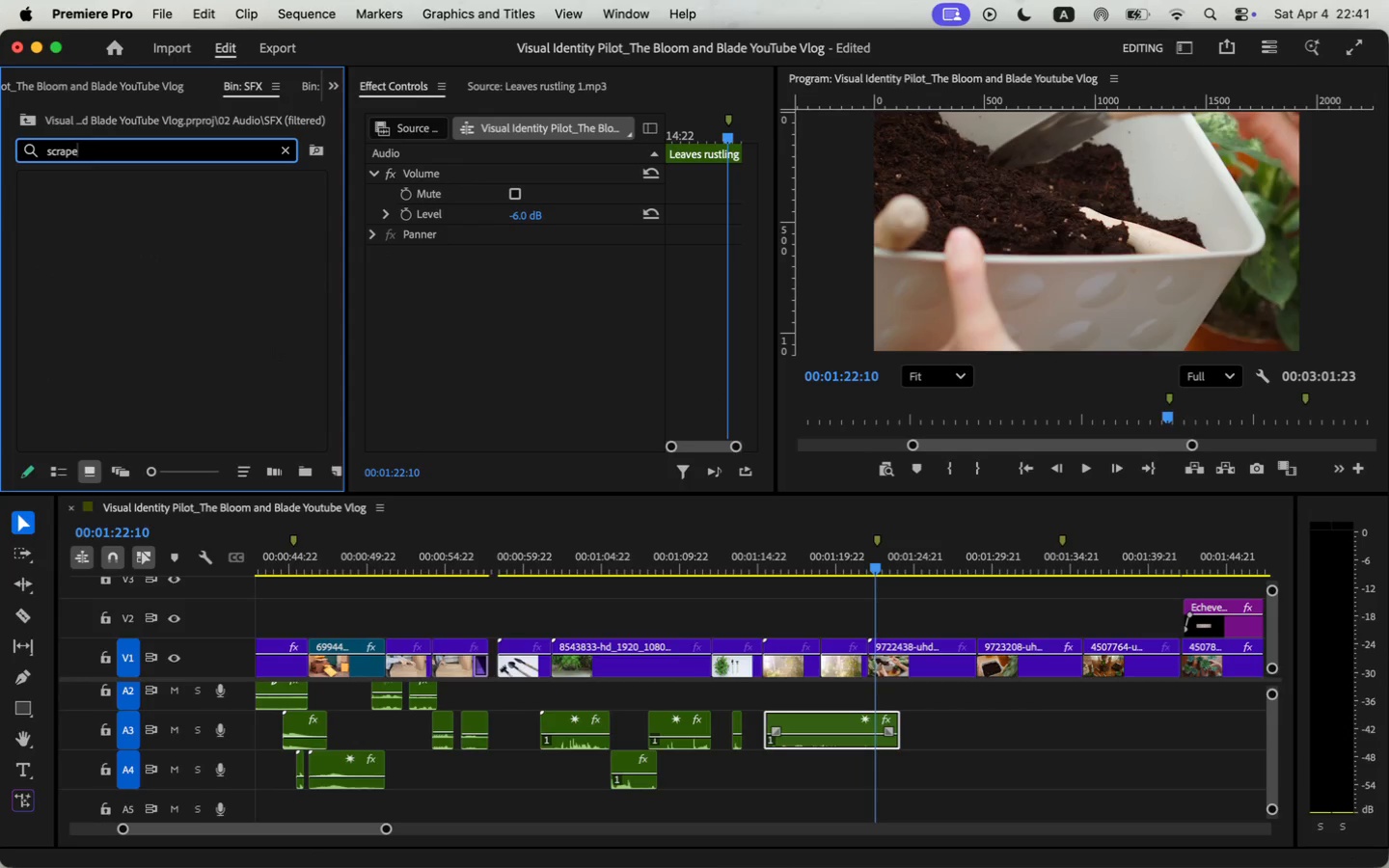 
type(scrape)
 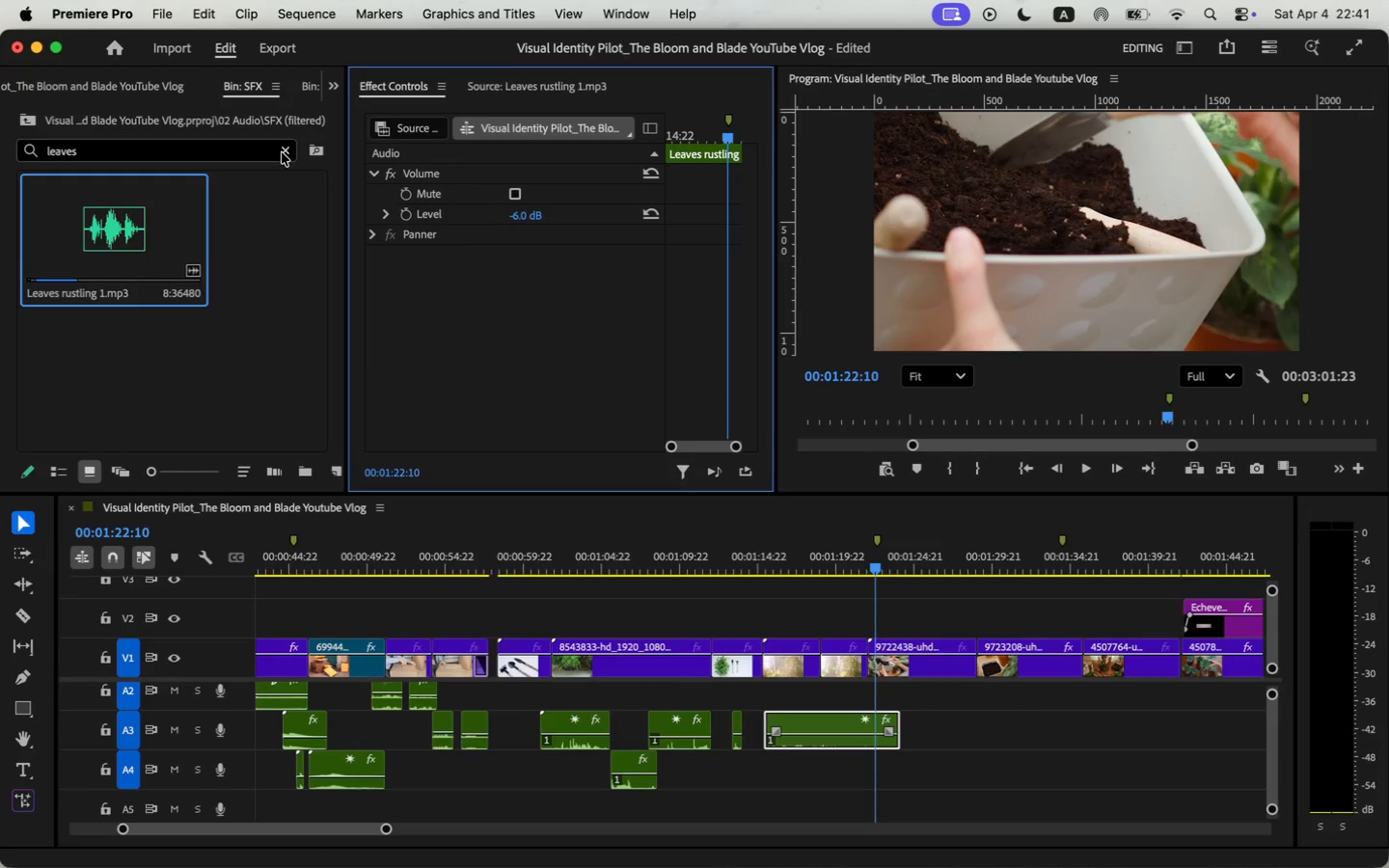 
left_click([287, 149])
 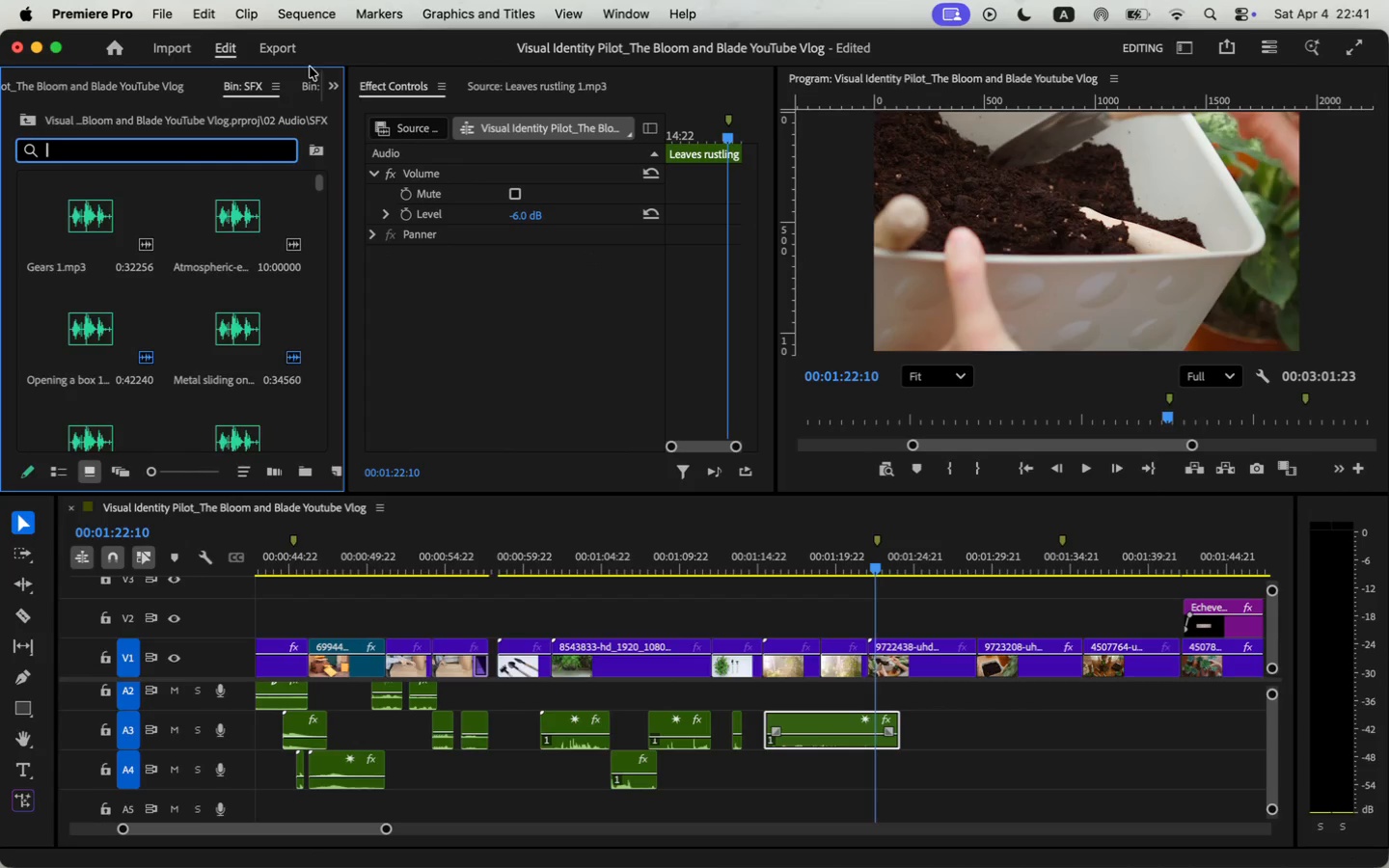 
key(Space)
 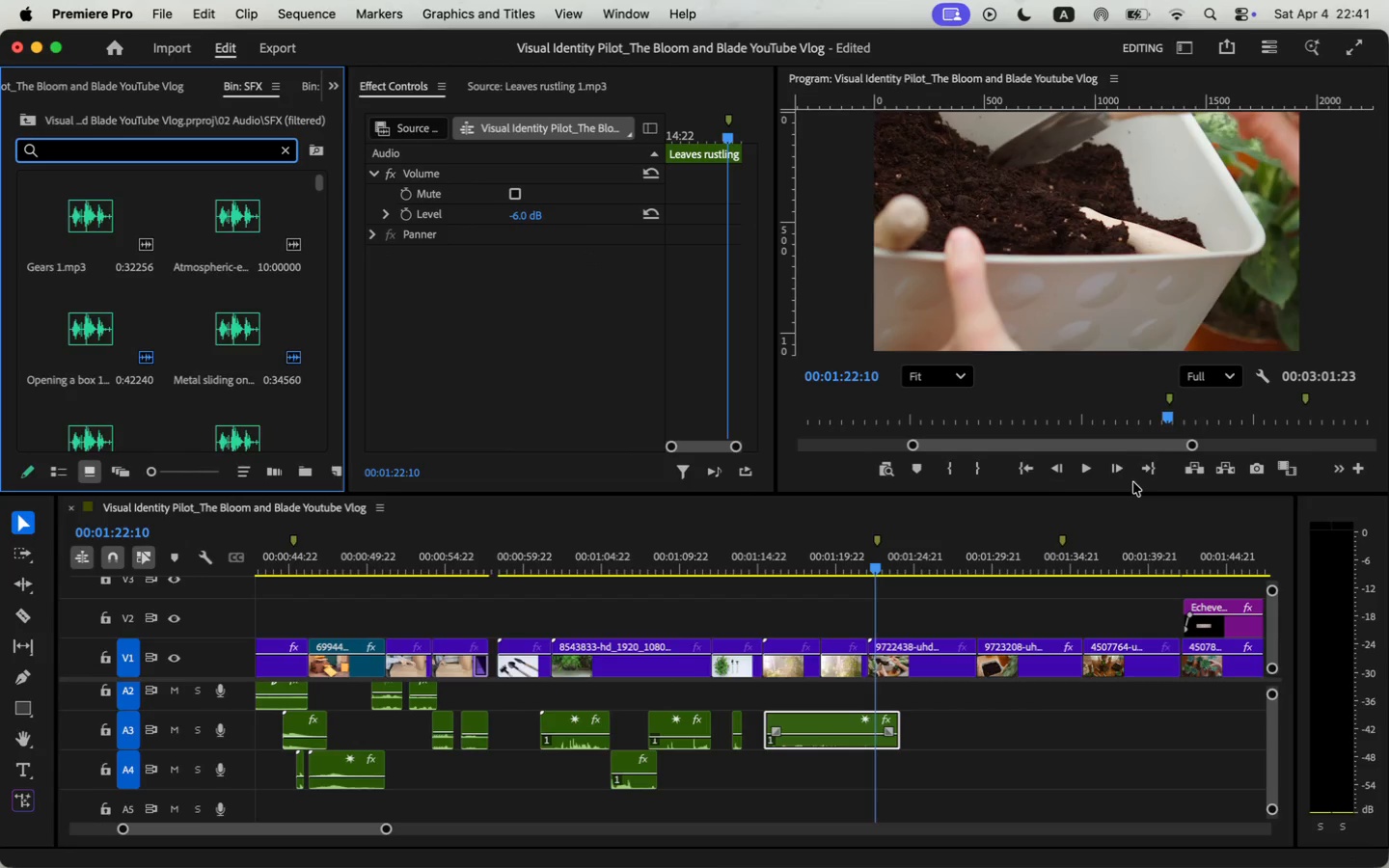 
left_click([1086, 465])
 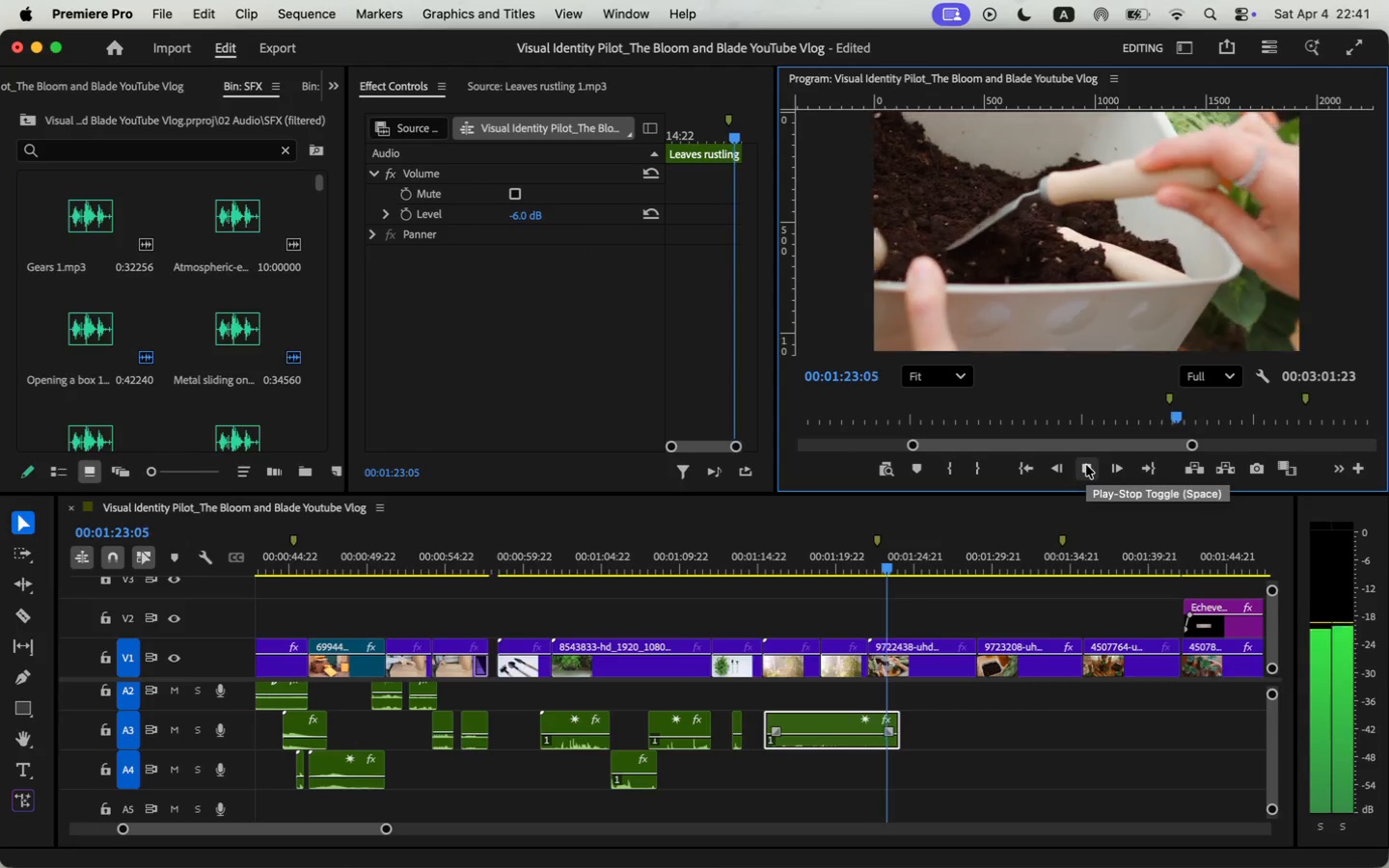 
left_click([1086, 465])
 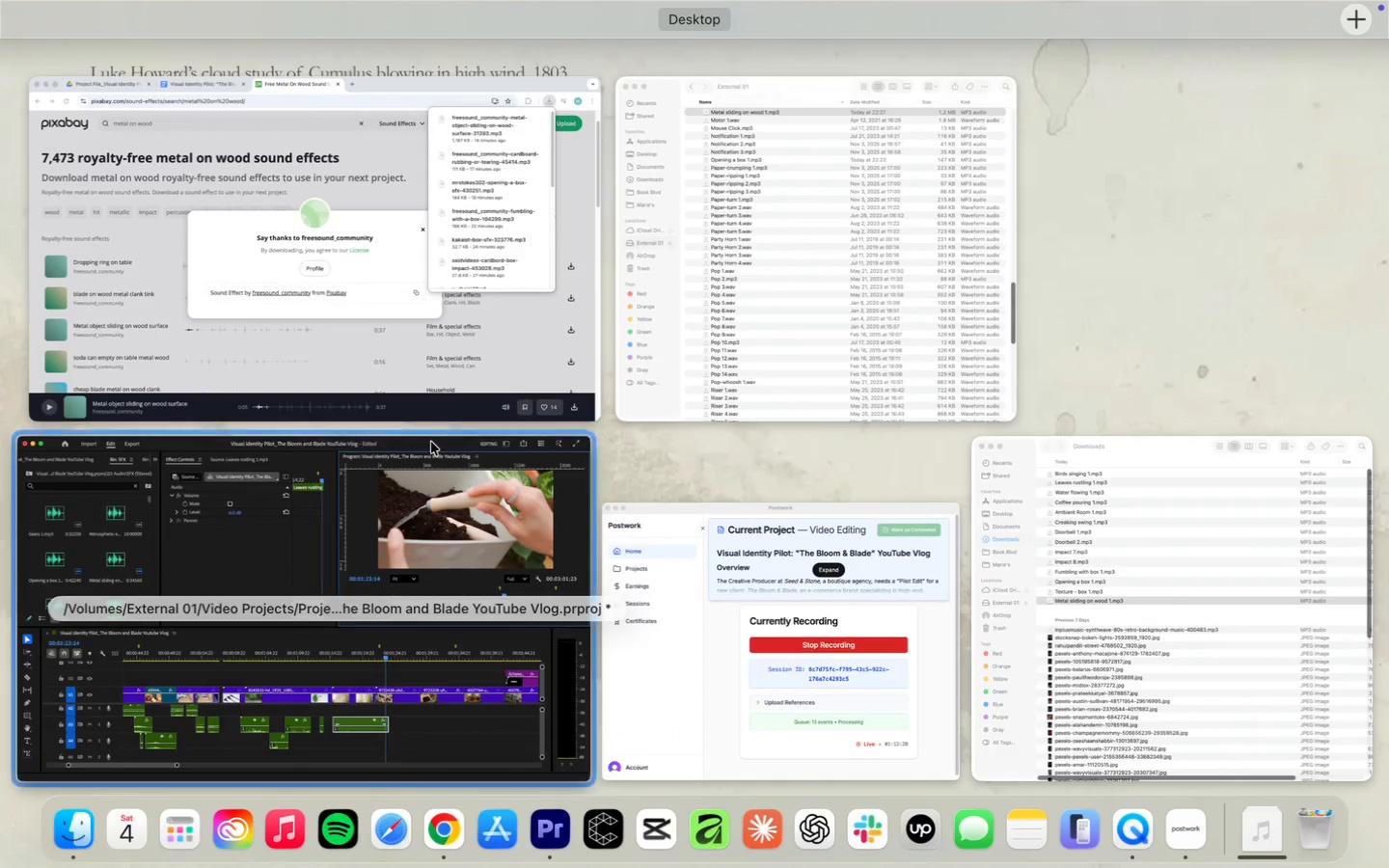 
left_click([452, 254])
 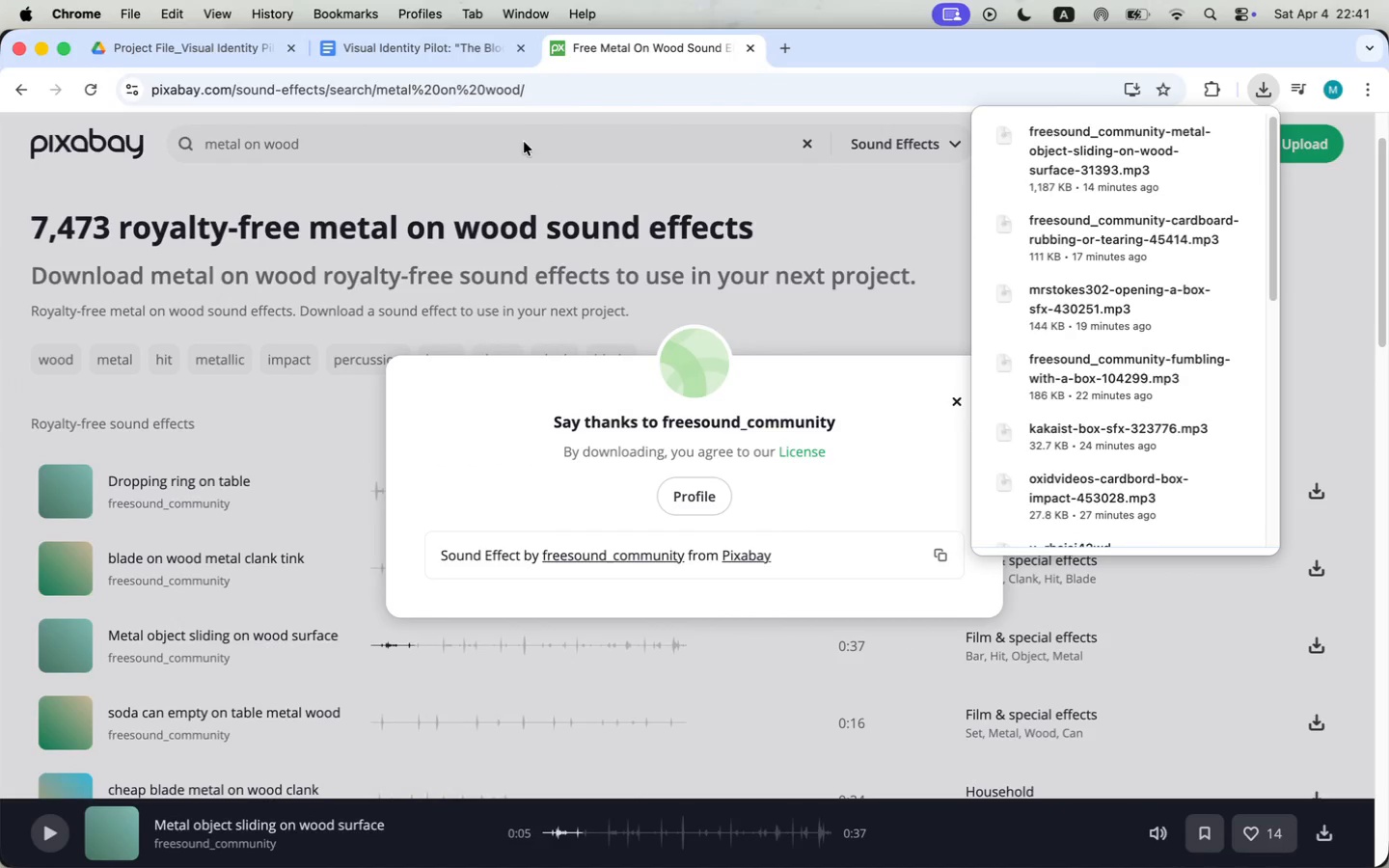 
double_click([637, 136])
 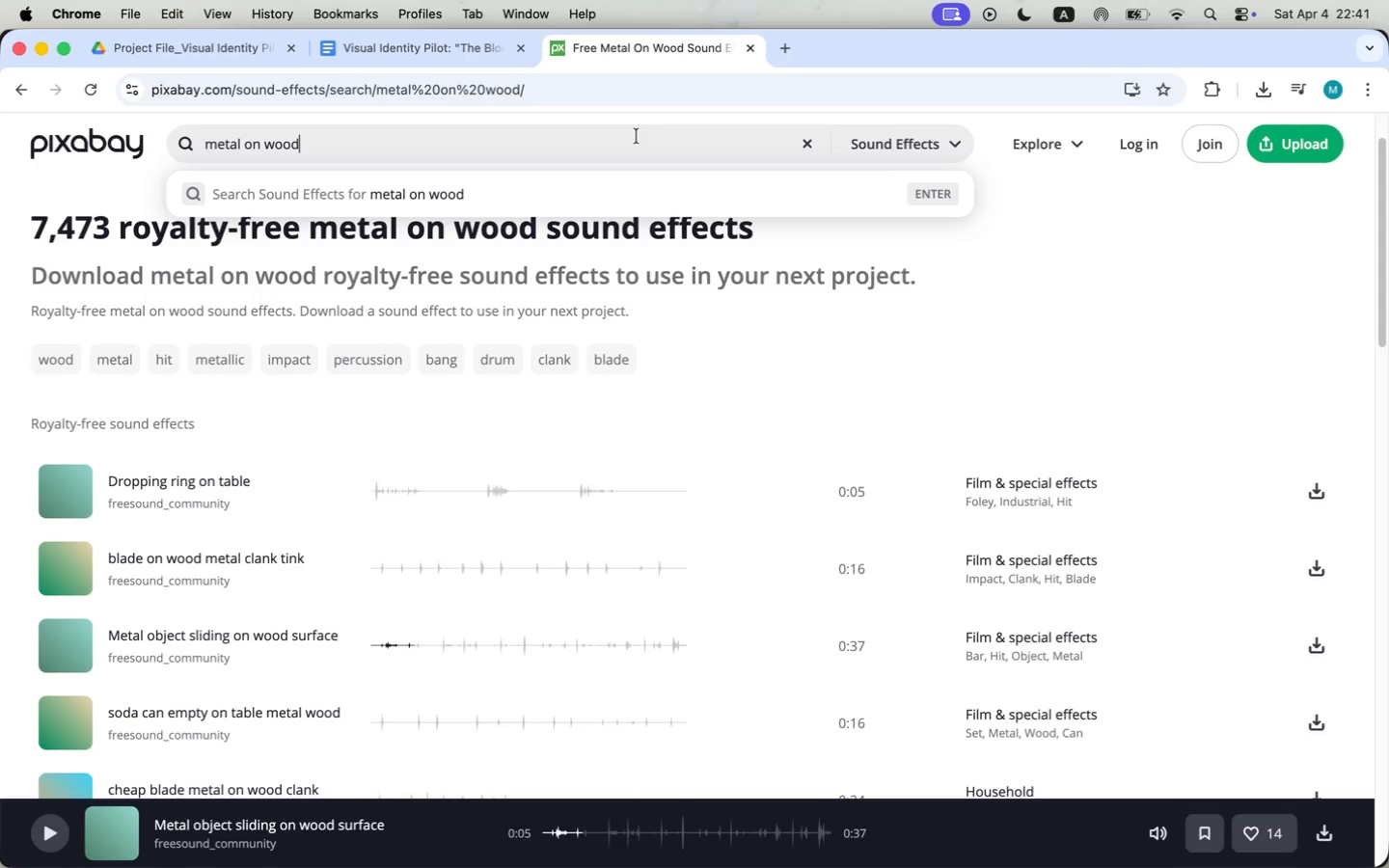 
triple_click([637, 136])
 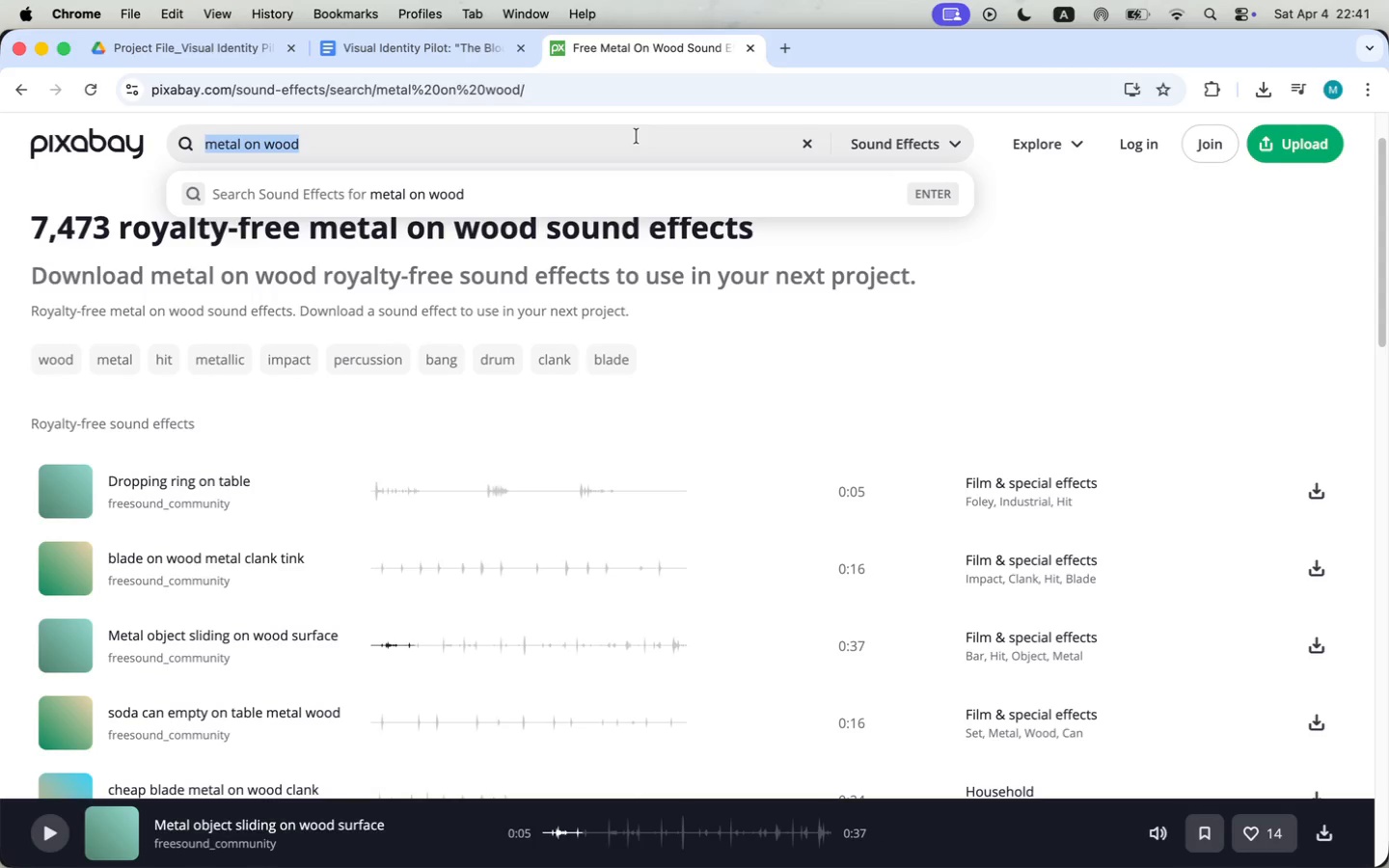 
triple_click([637, 136])
 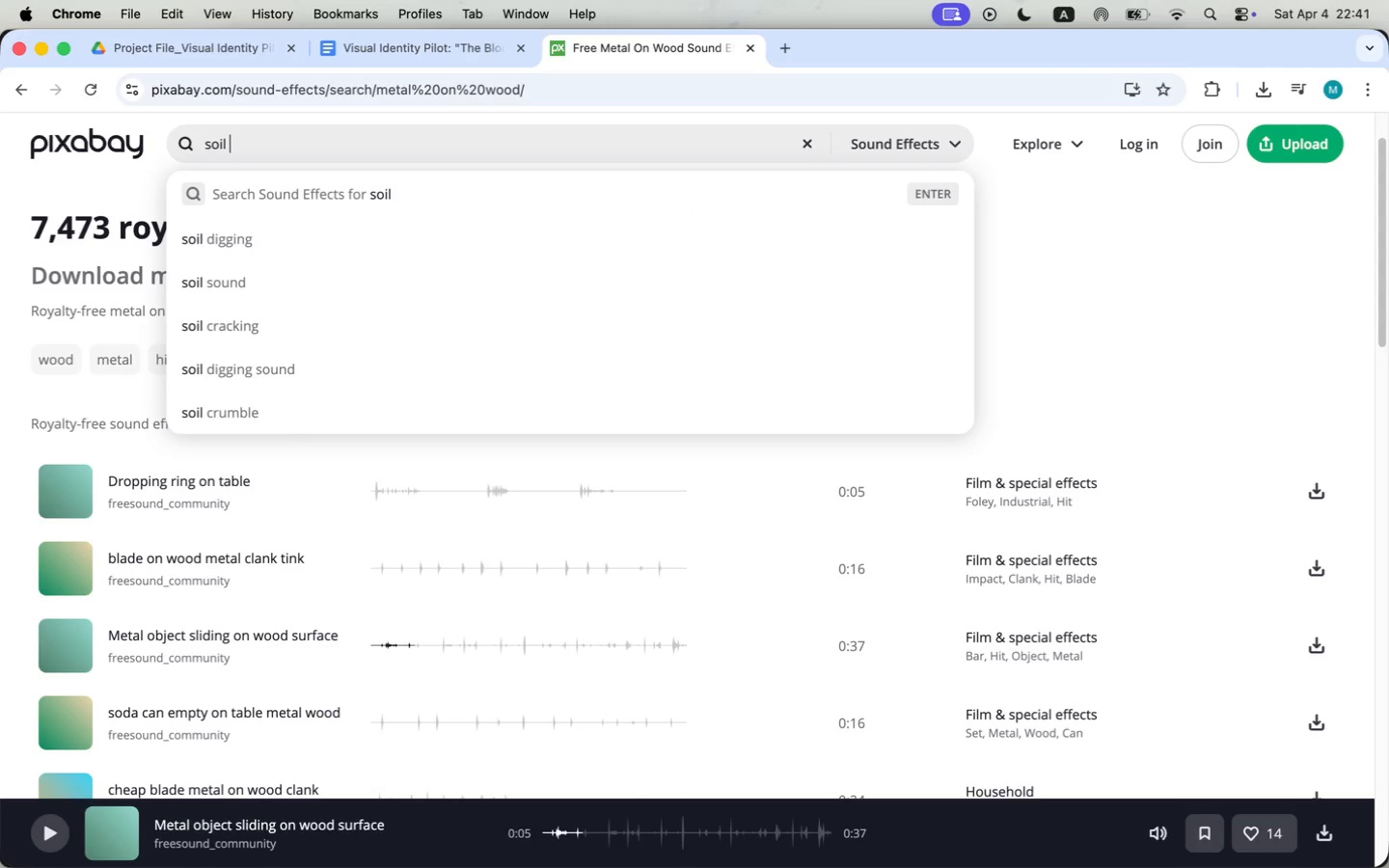 
type(soil )
key(Backspace)
 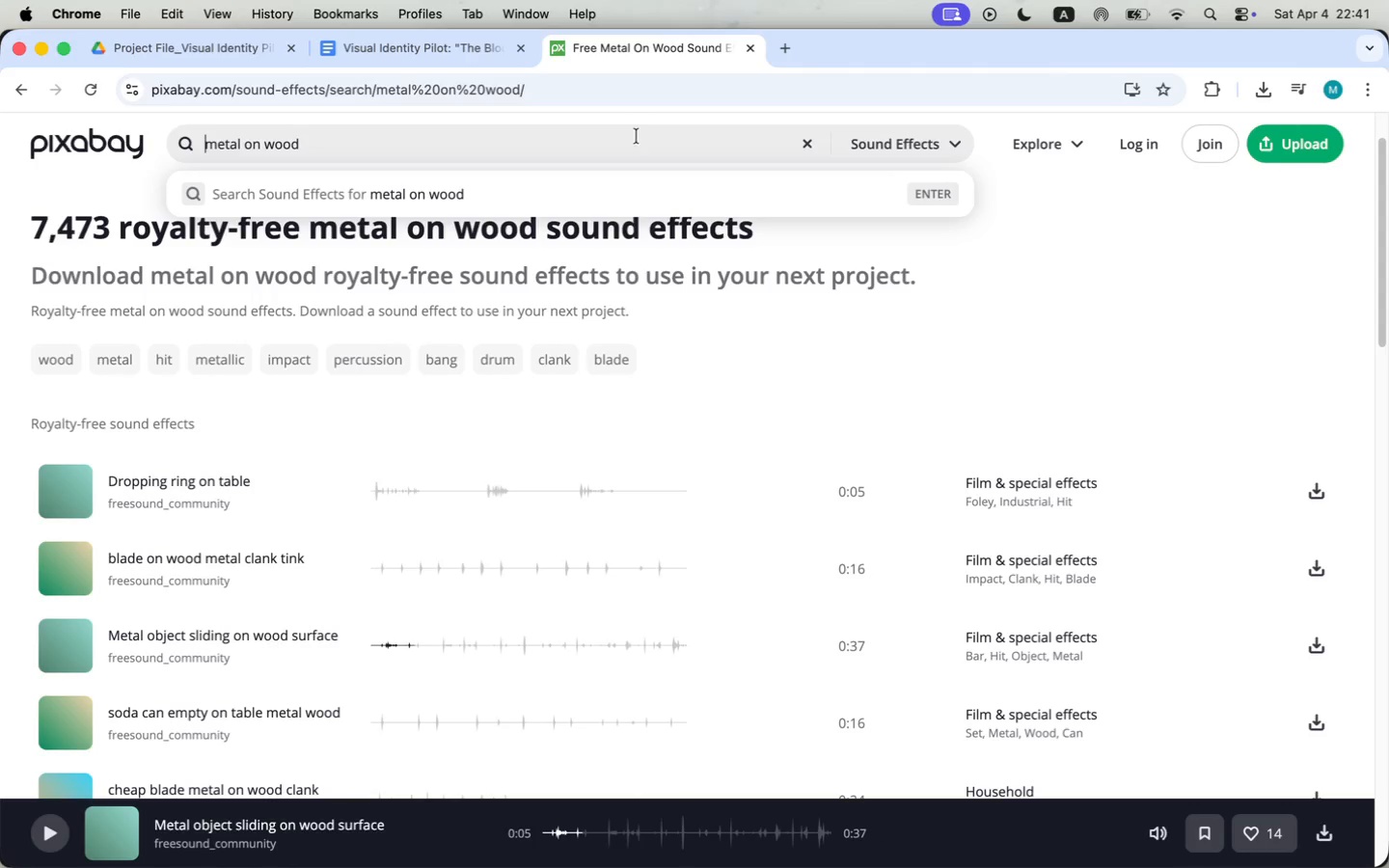 
key(Enter)
 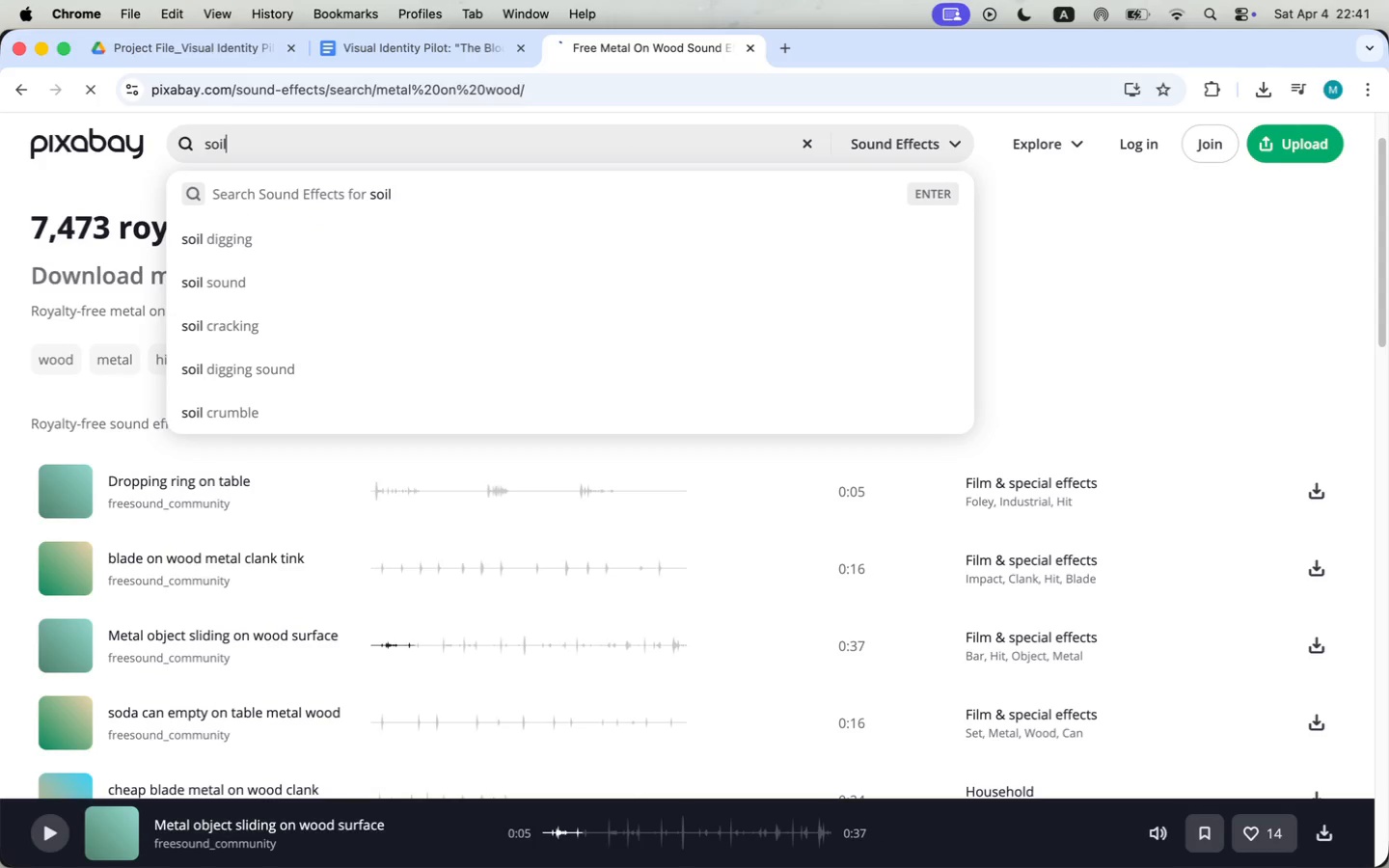 
scroll: coordinate [278, 569], scroll_direction: down, amount: 4.0
 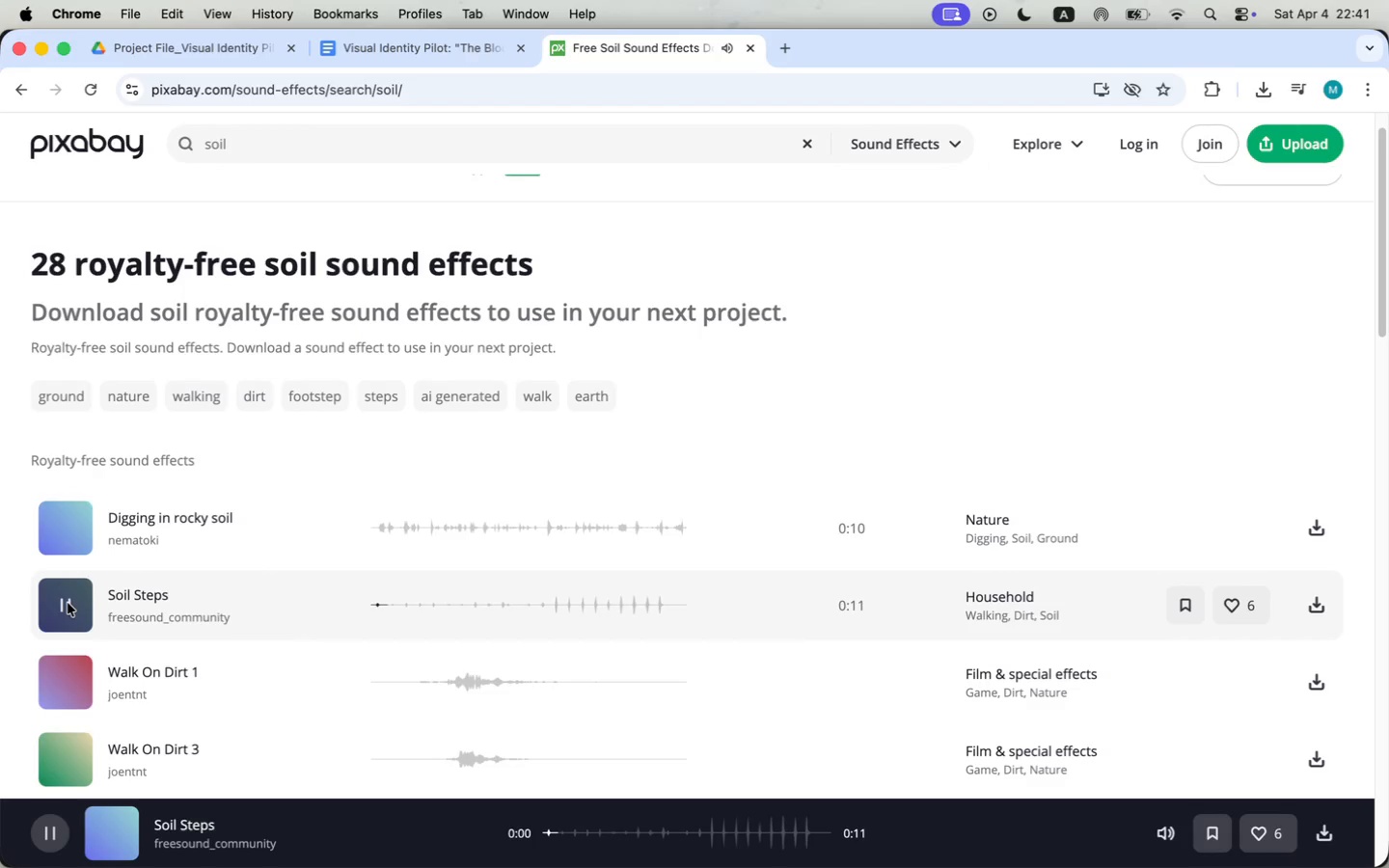 
wait(5.35)
 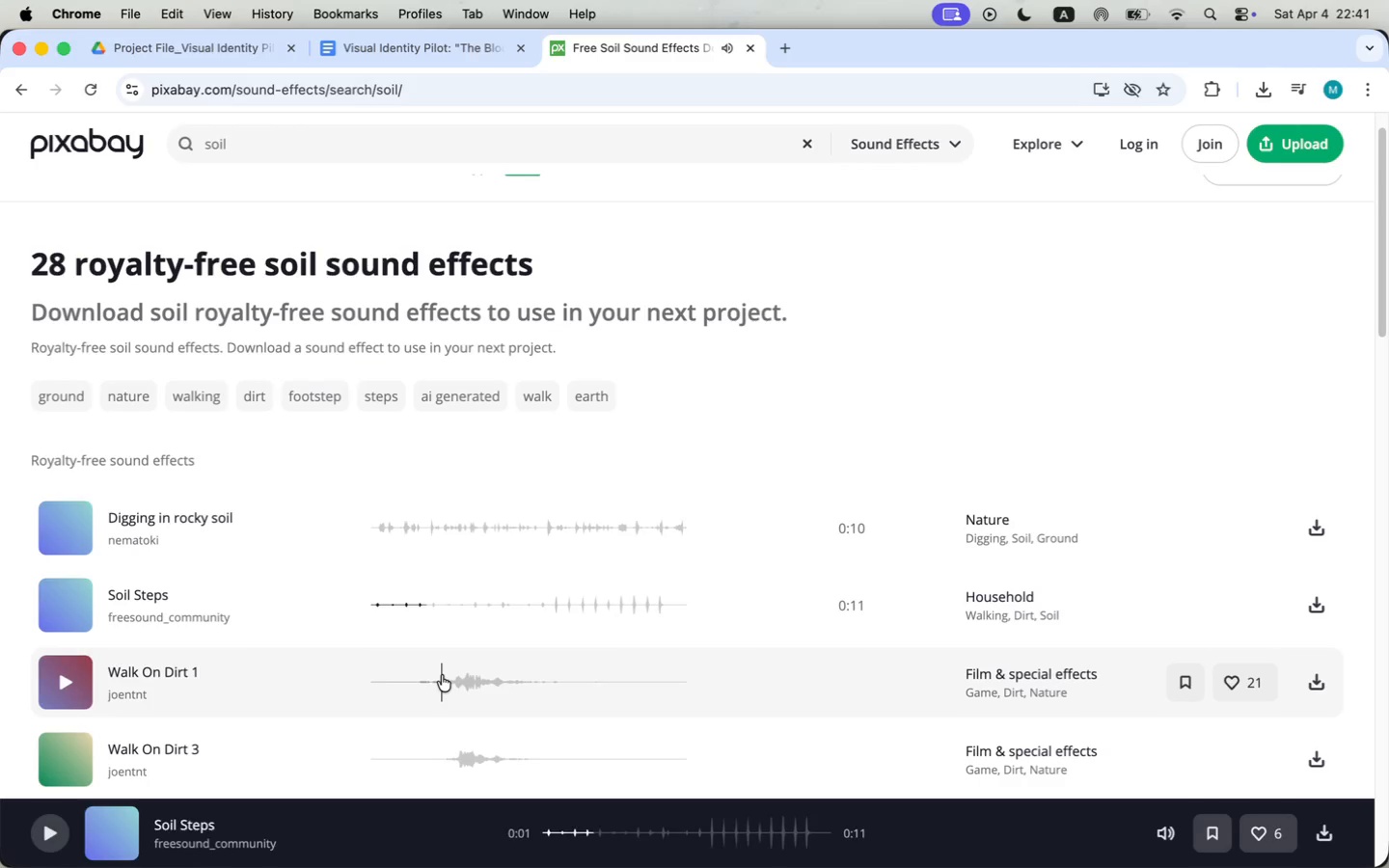 
key(Space)
 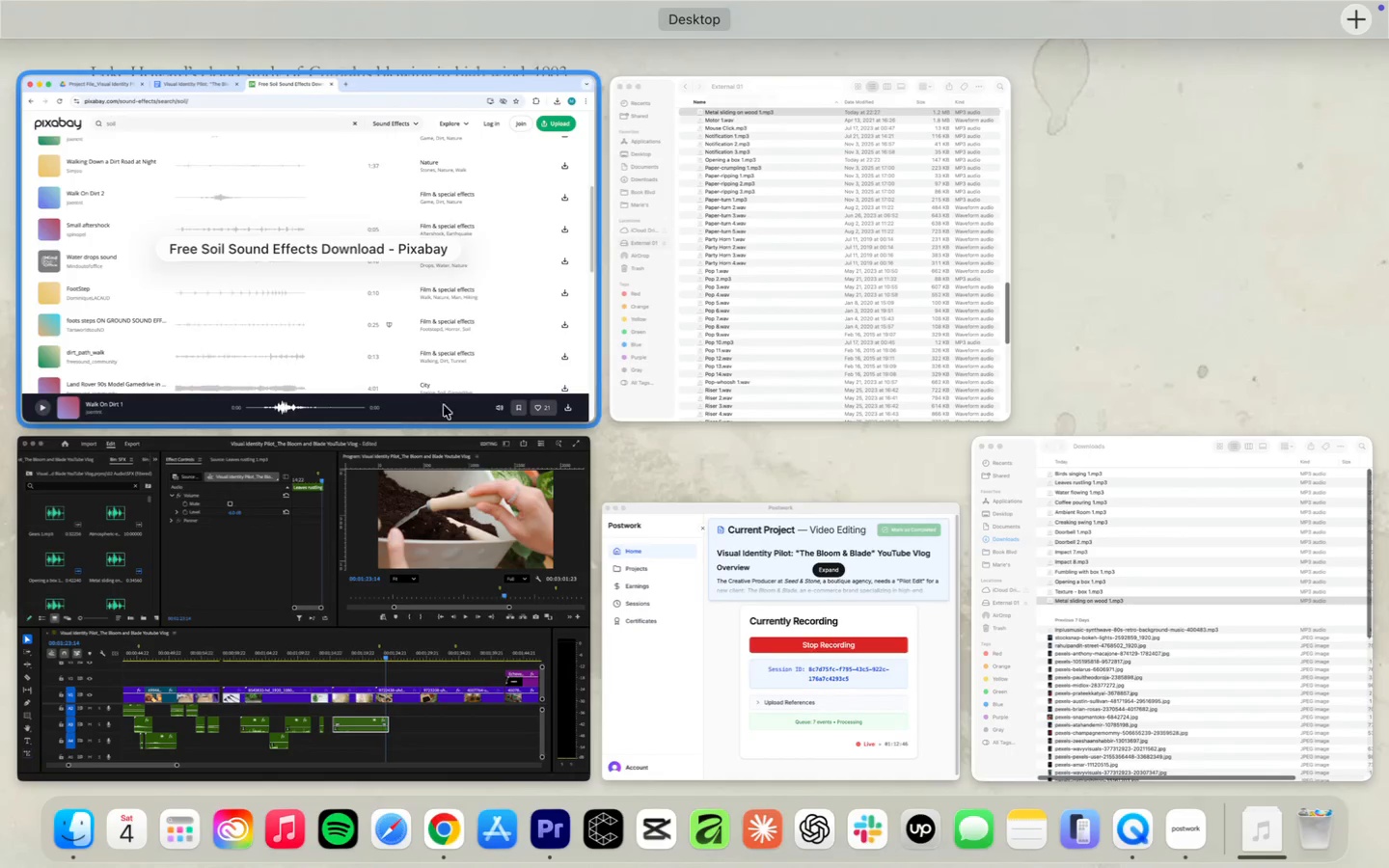 
scroll: coordinate [437, 399], scroll_direction: up, amount: 5.0
 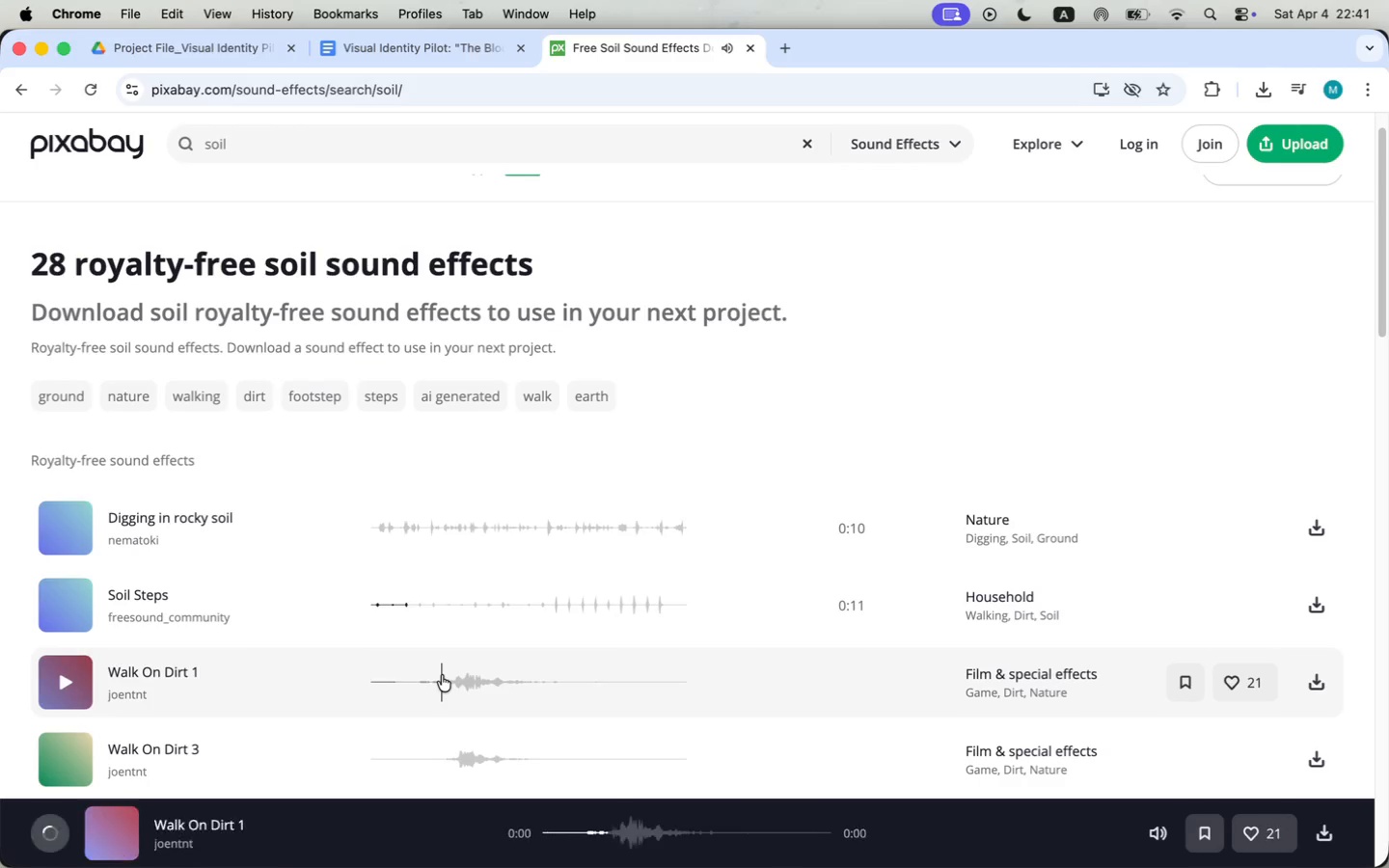 
left_click([148, 149])
 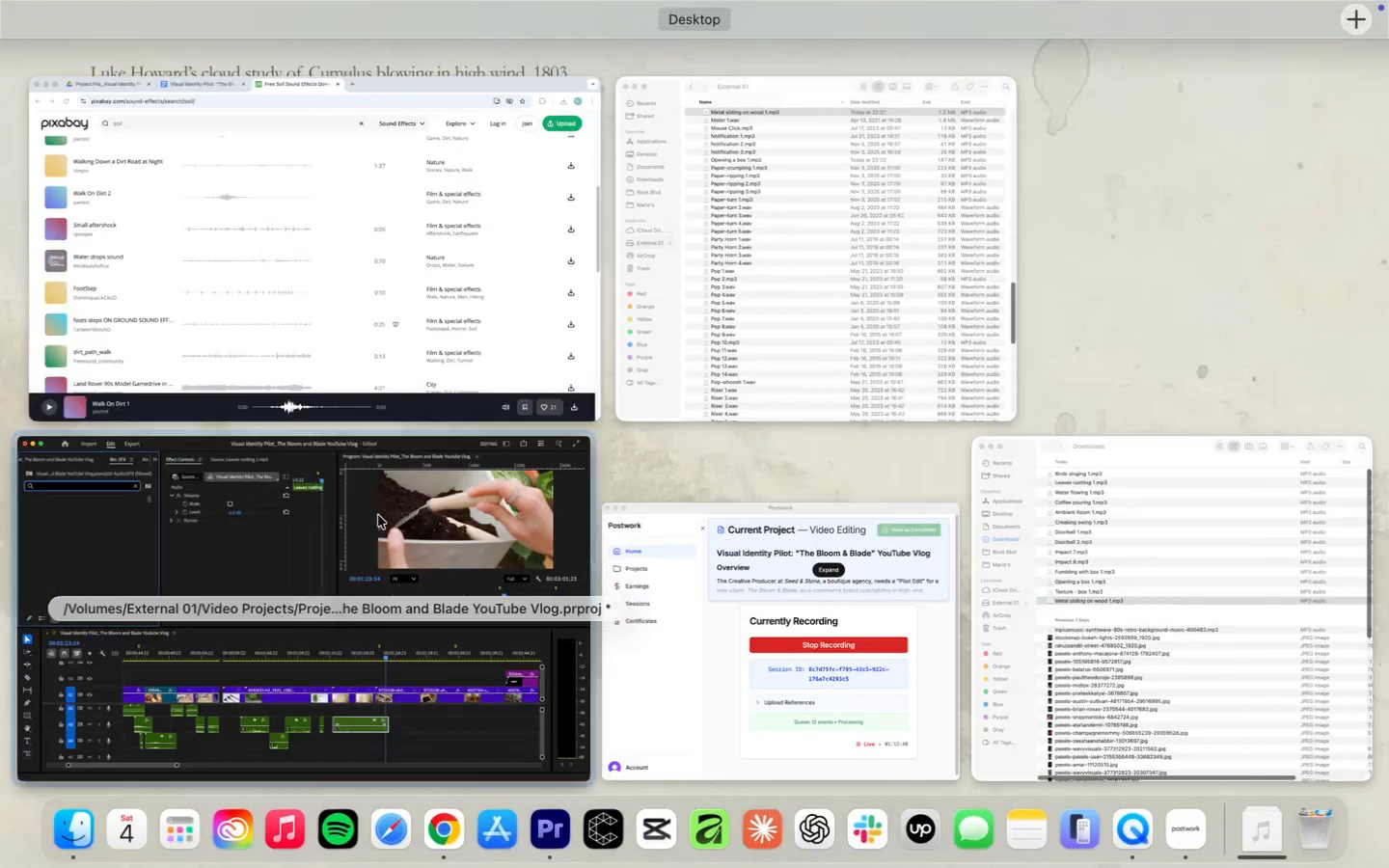 
left_click([347, 307])
 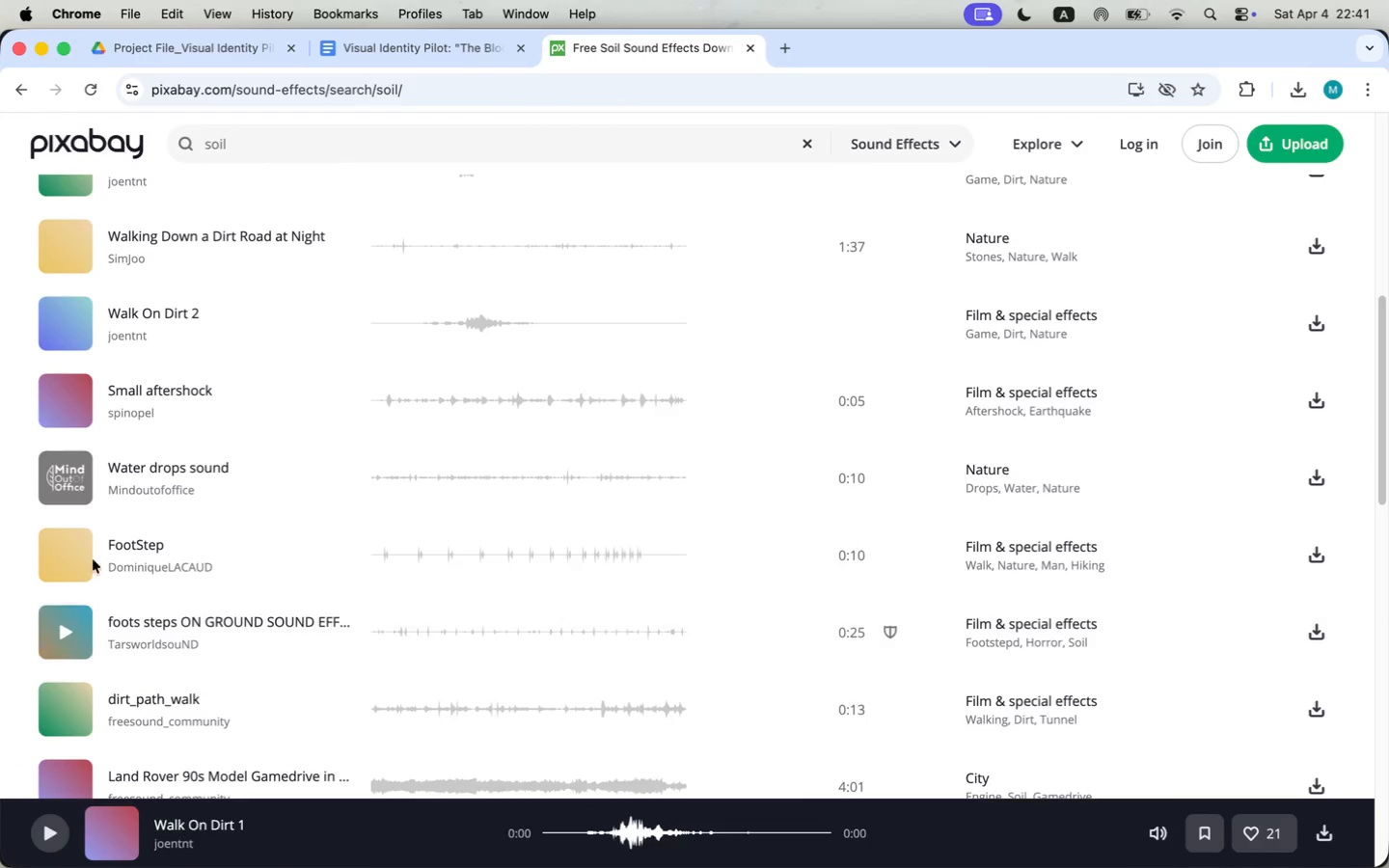 
left_click([68, 322])
 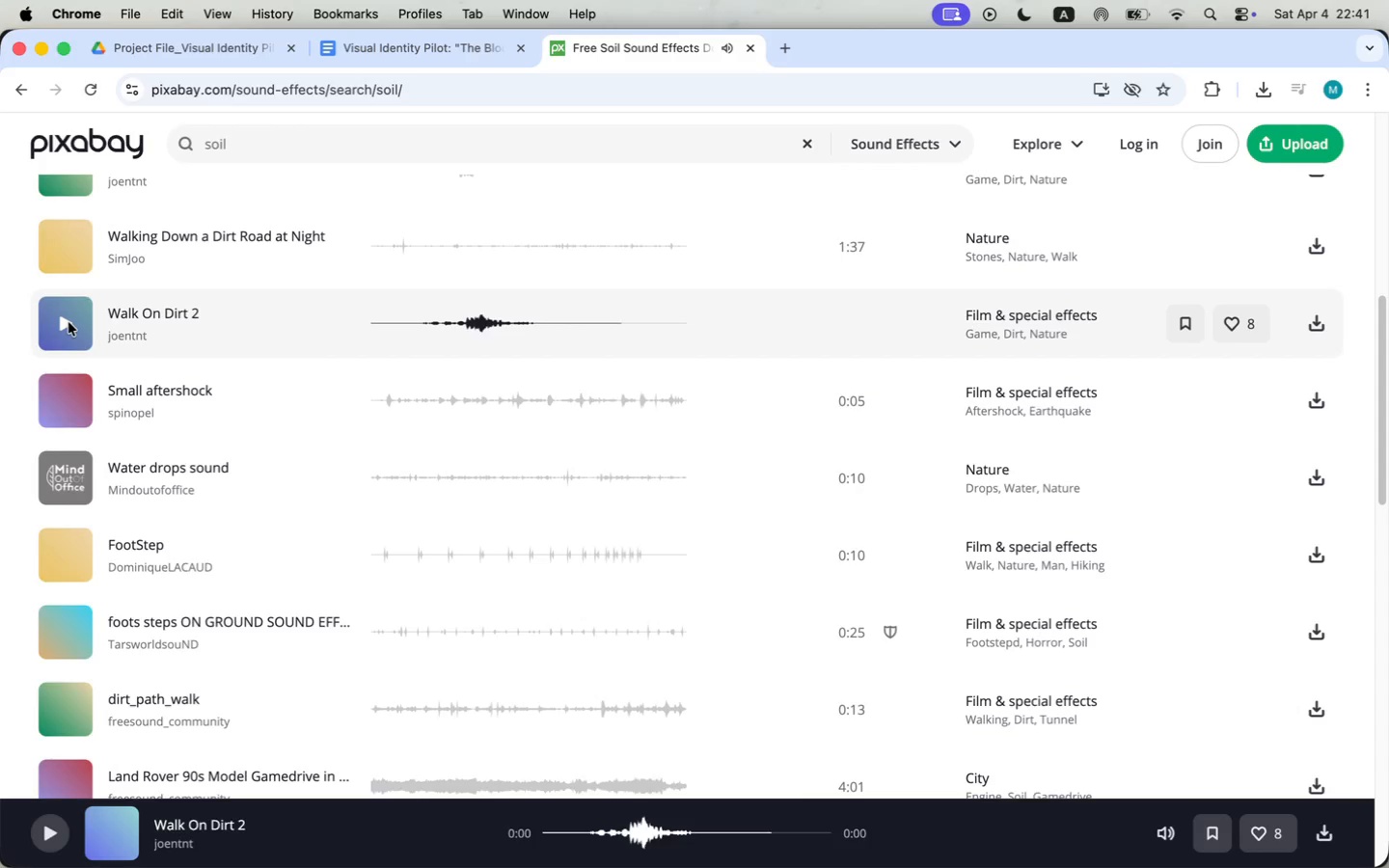 
left_click([68, 322])
 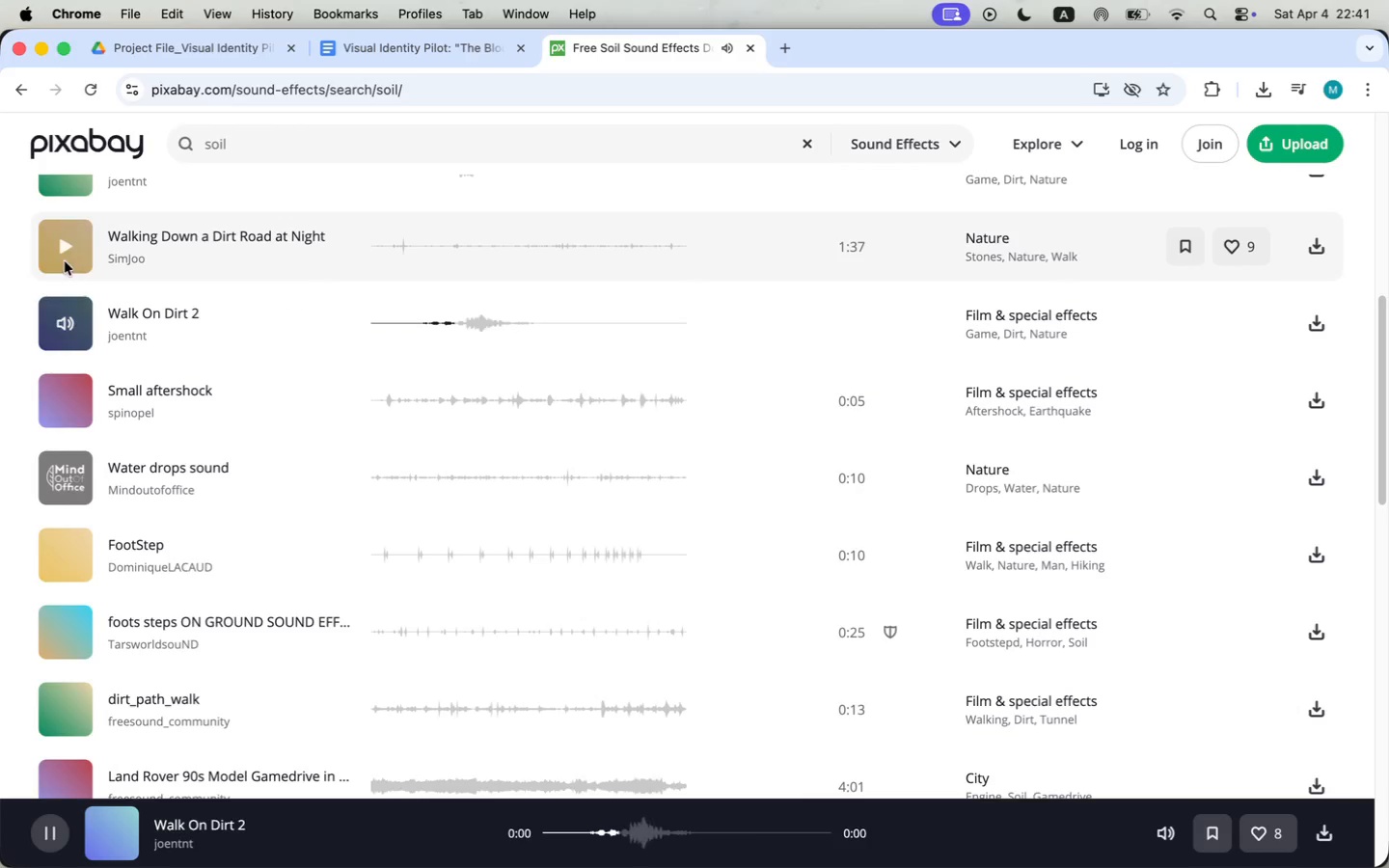 
left_click([64, 243])
 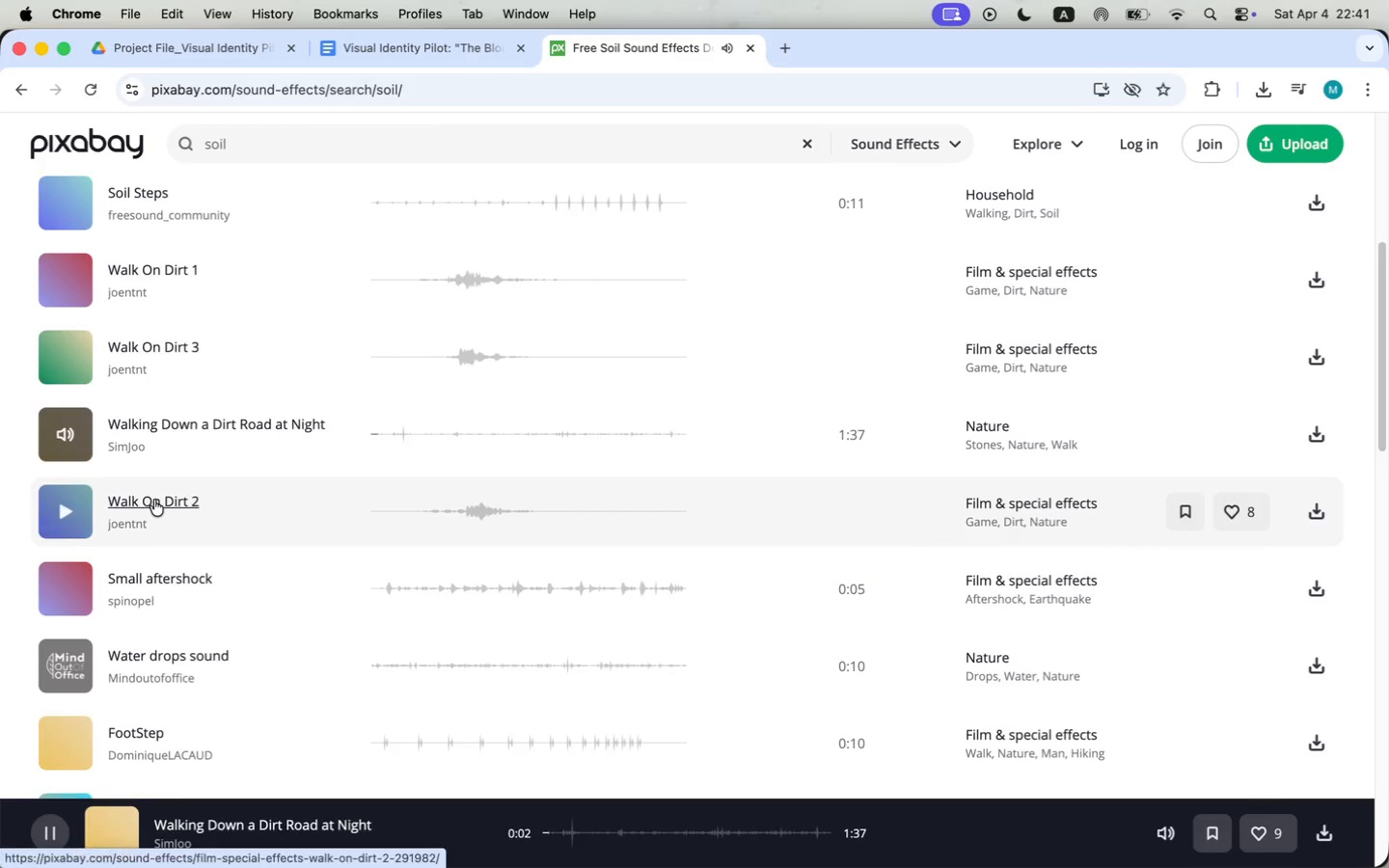 
scroll: coordinate [154, 500], scroll_direction: up, amount: 7.0
 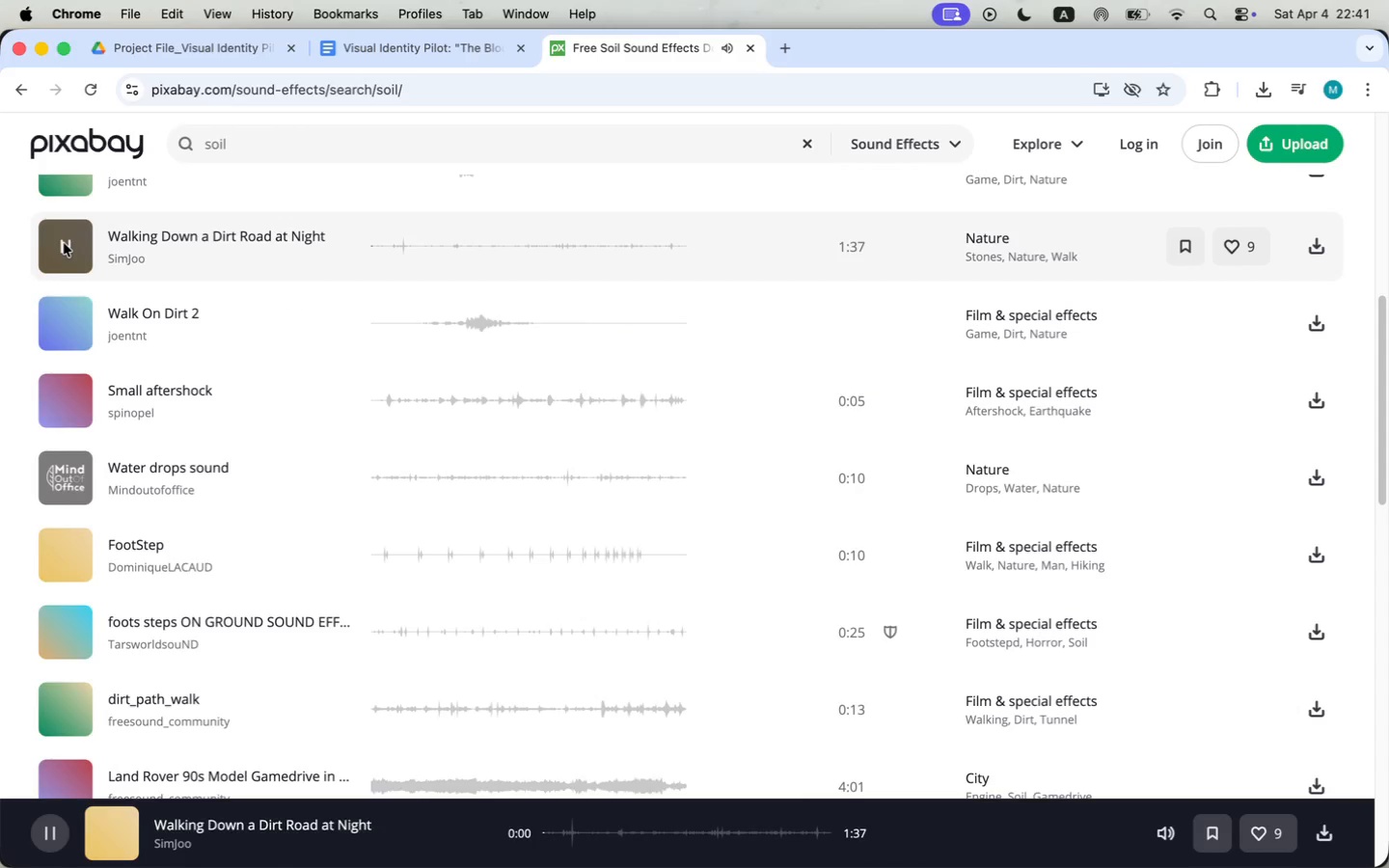 
left_click([64, 382])
 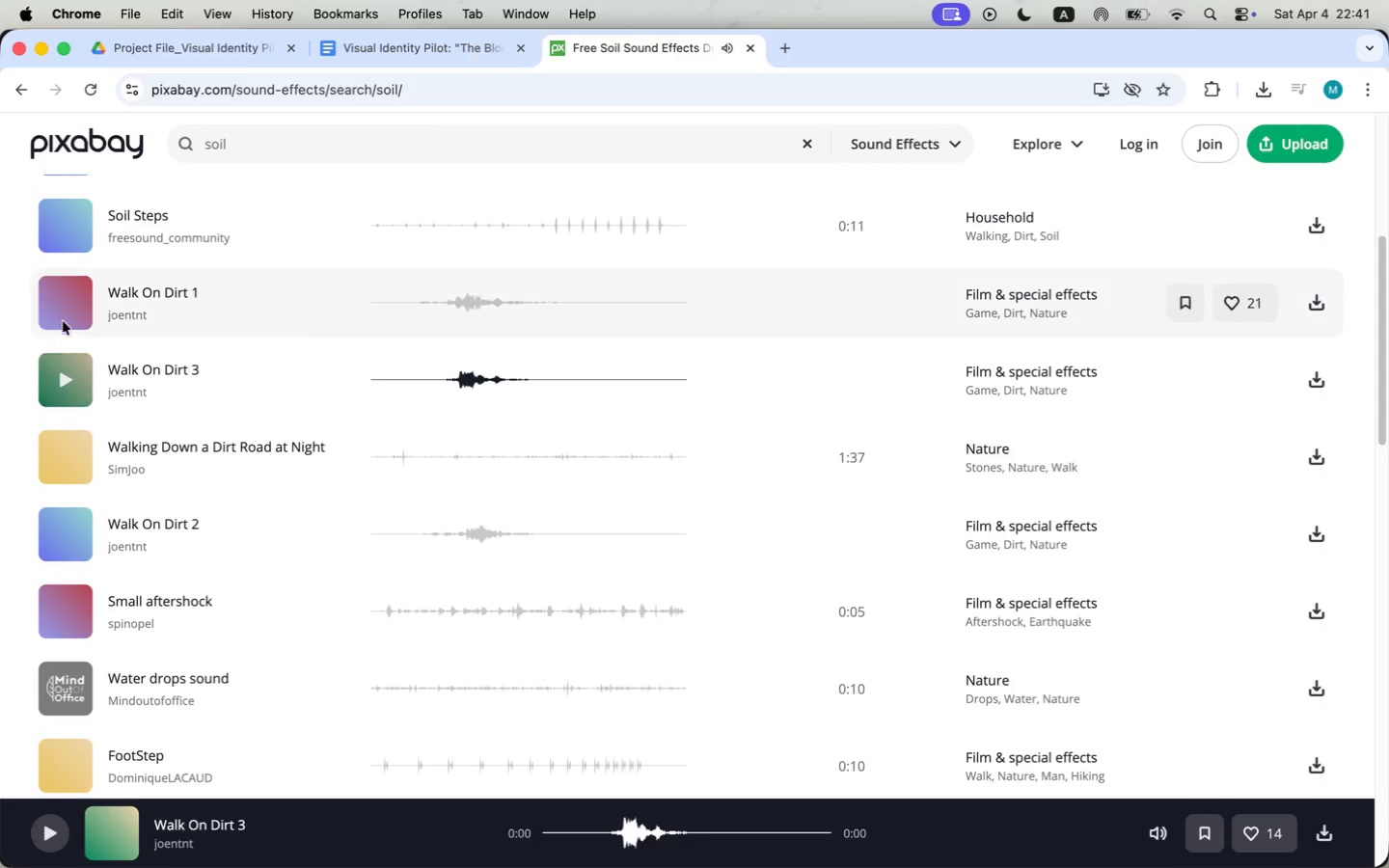 
left_click([66, 213])
 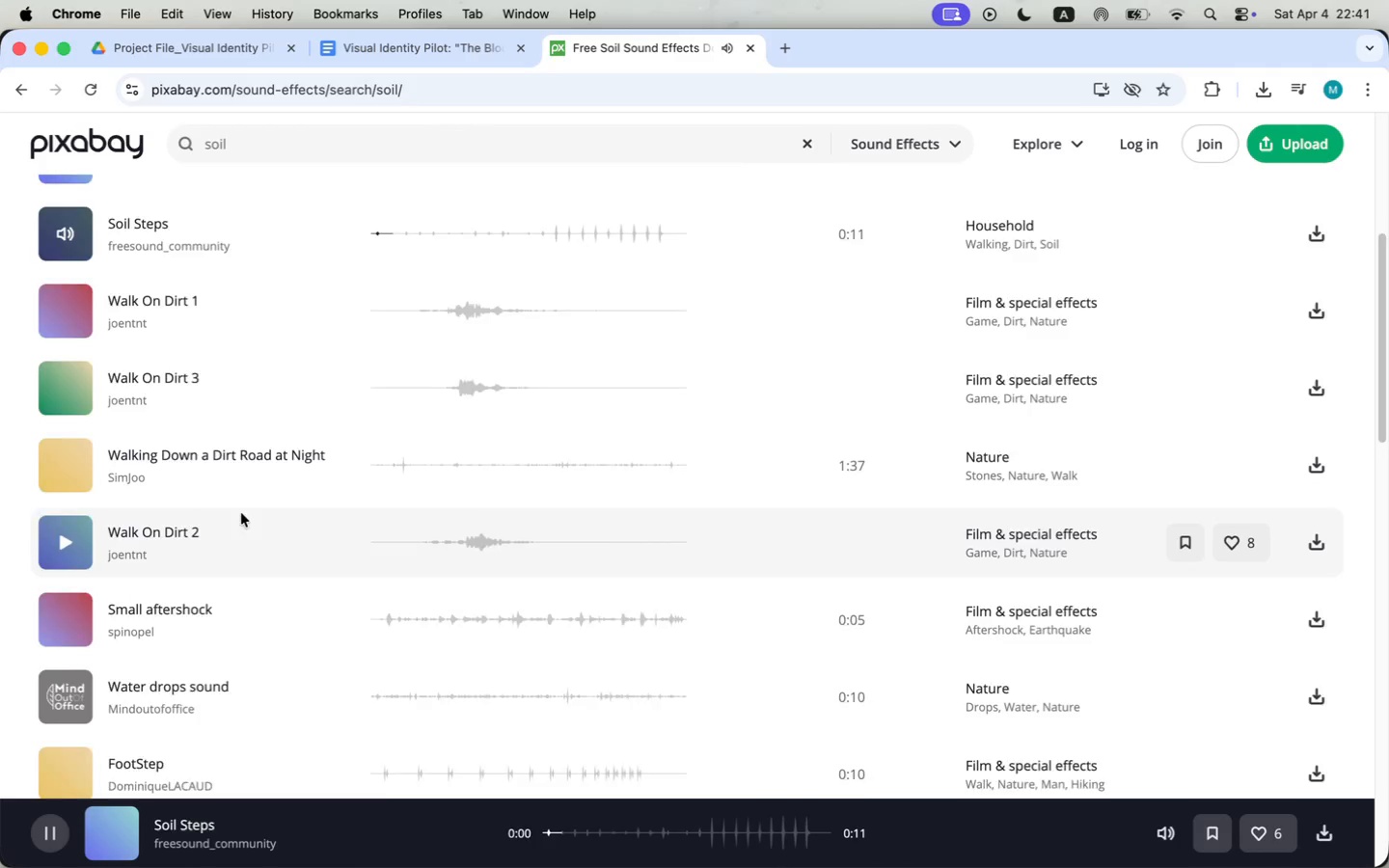 
scroll: coordinate [241, 514], scroll_direction: up, amount: 7.0
 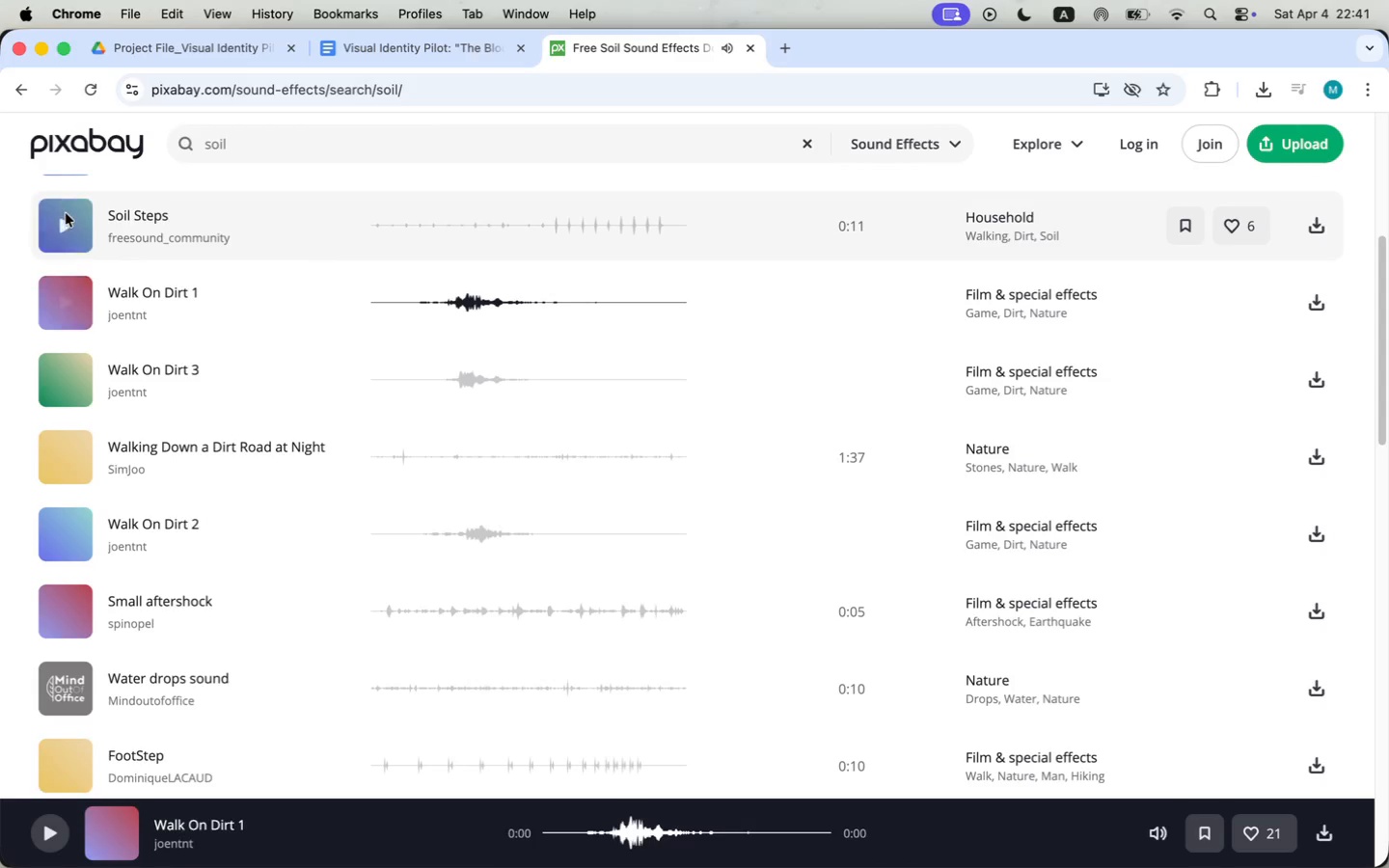 
scroll: coordinate [235, 556], scroll_direction: down, amount: 22.0
 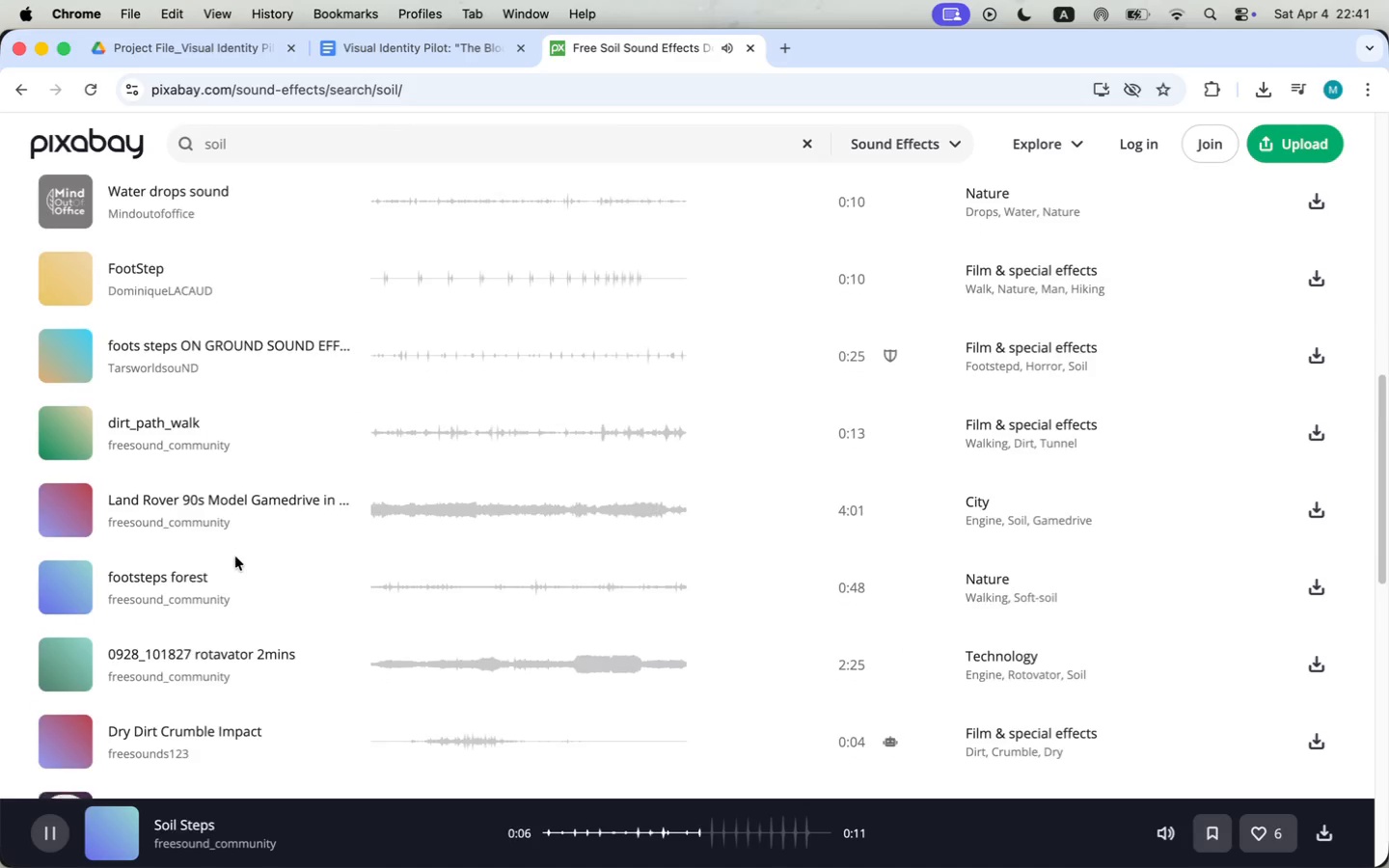 
left_click([66, 535])
 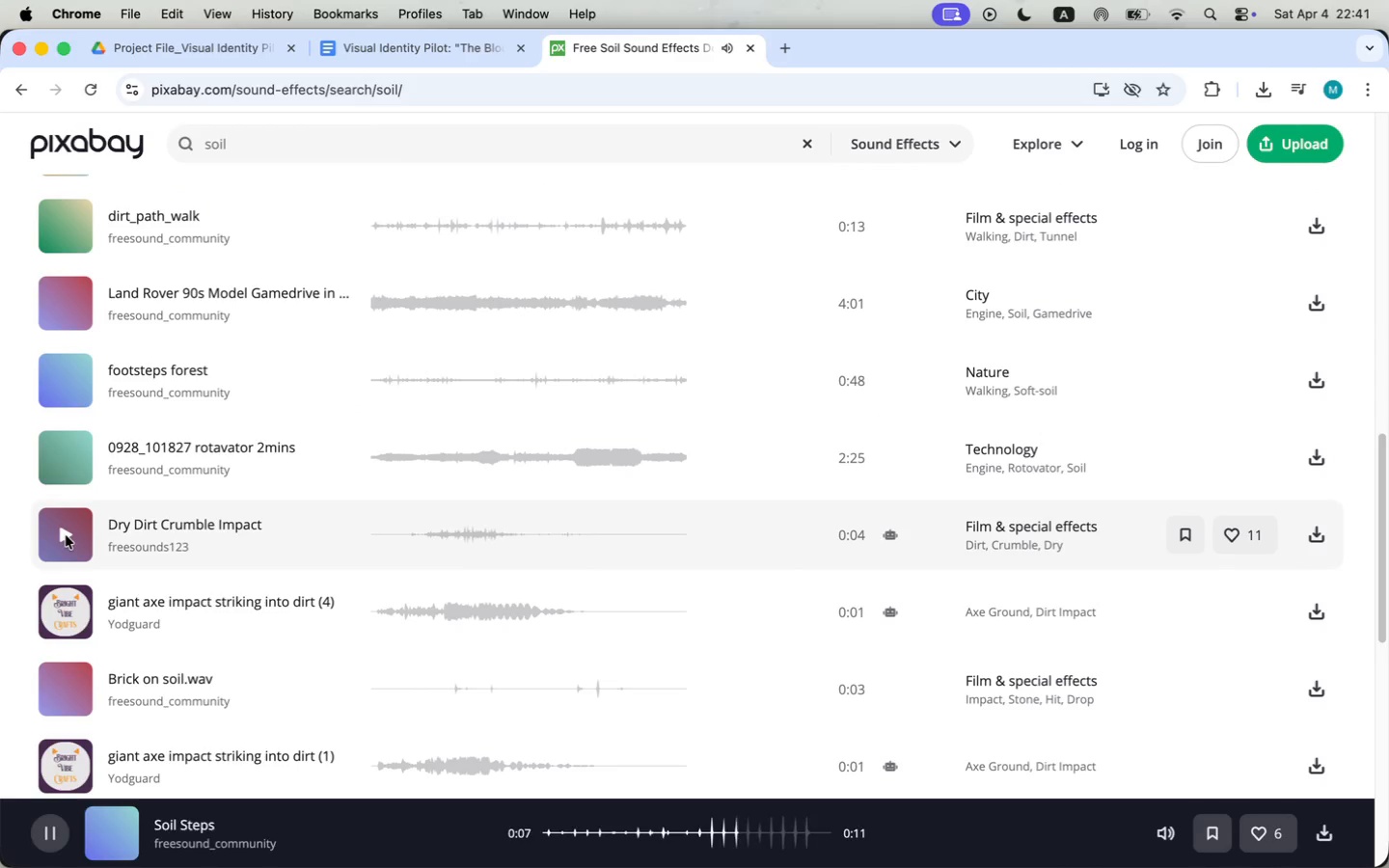 
scroll: coordinate [213, 571], scroll_direction: down, amount: 15.0
 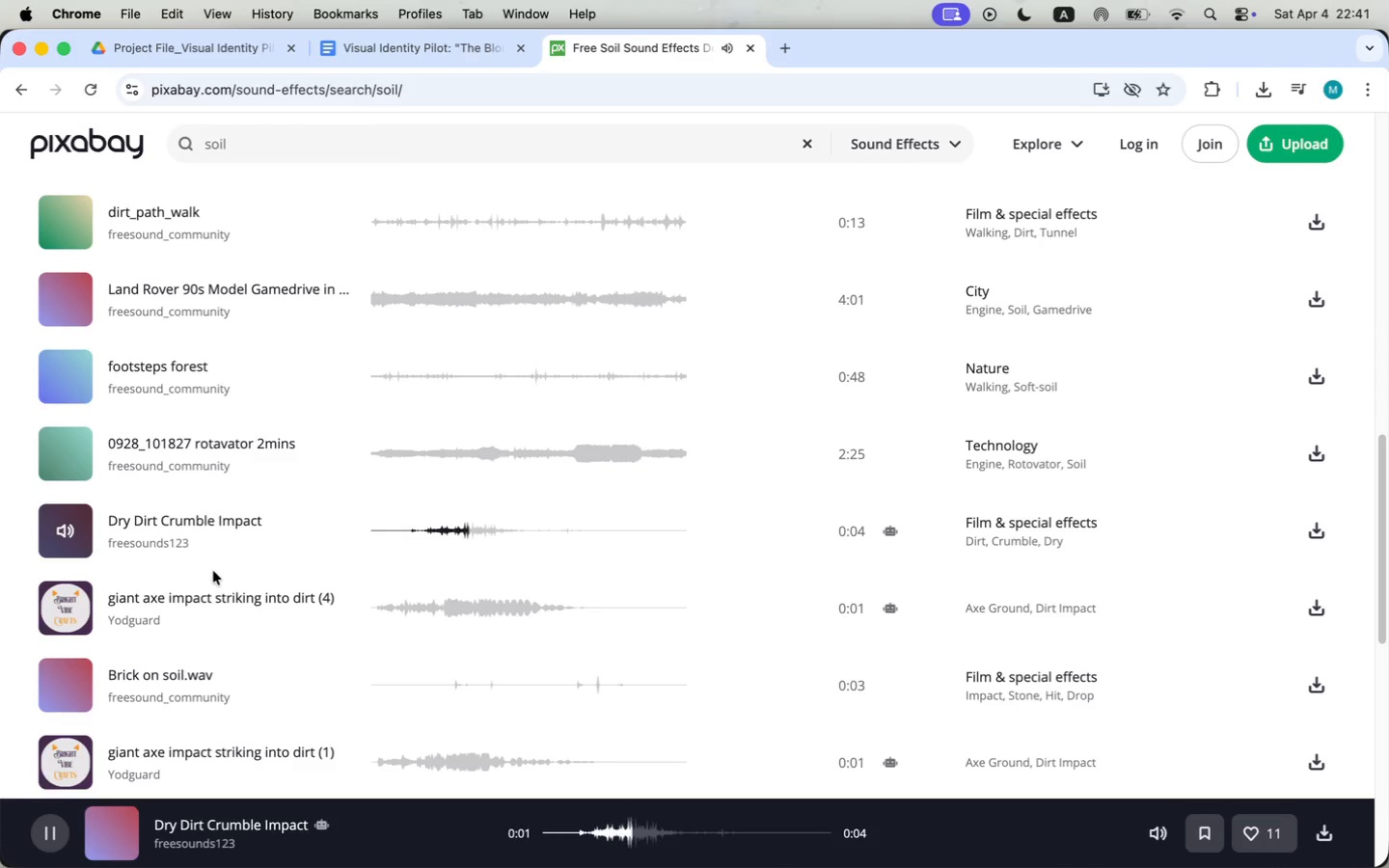 
scroll: coordinate [172, 439], scroll_direction: up, amount: 38.0
 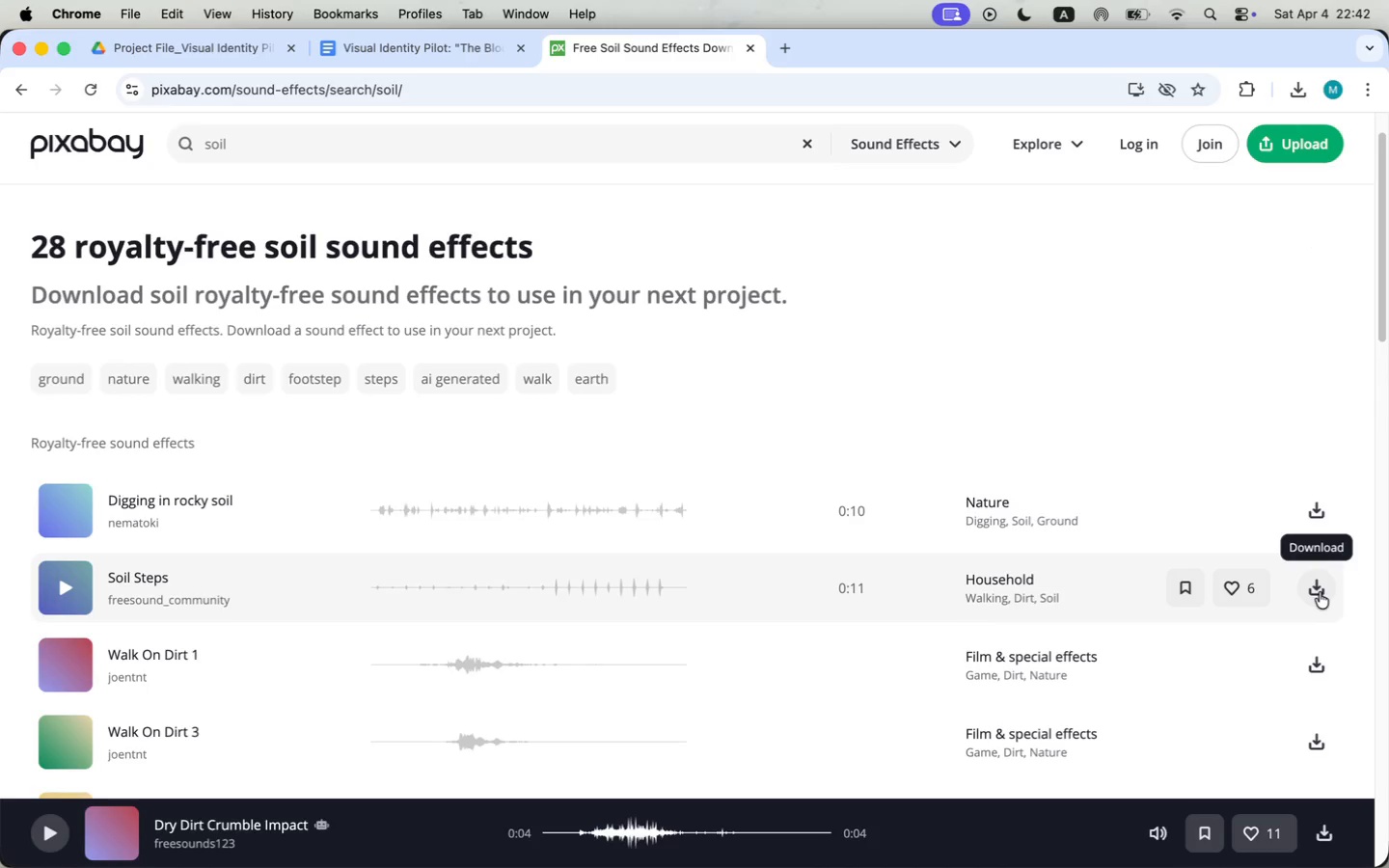 
wait(6.83)
 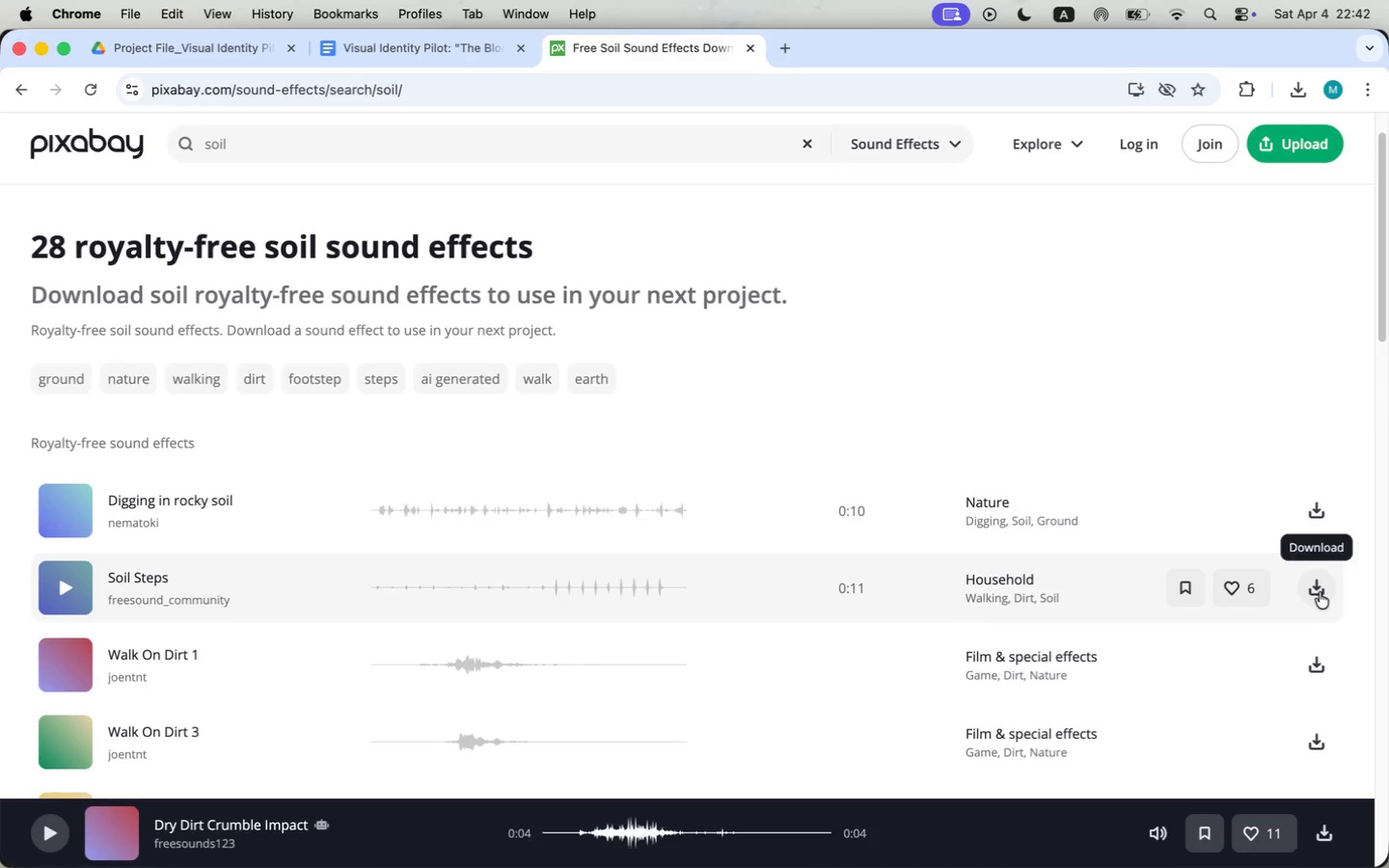 
left_click([948, 405])
 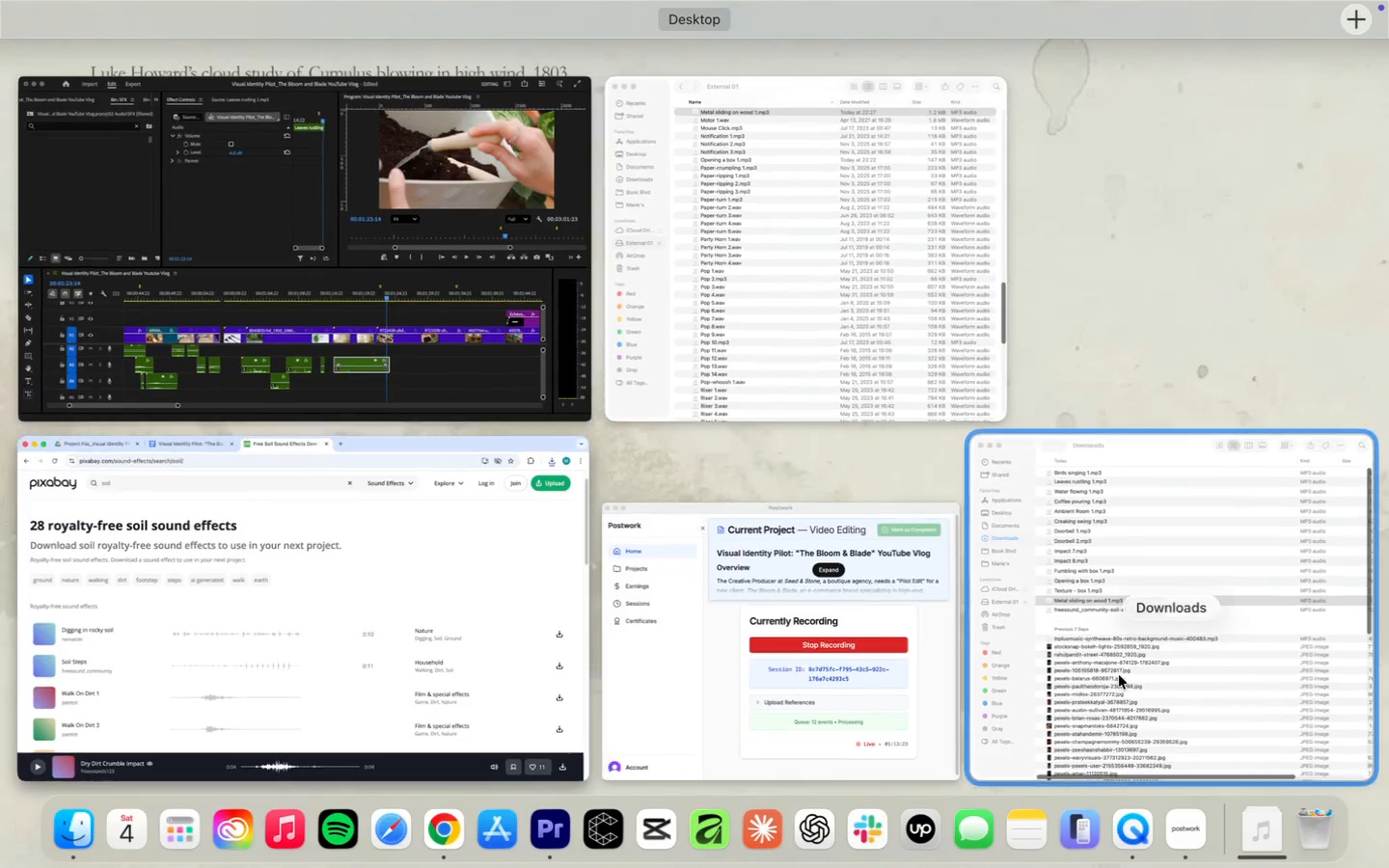 
left_click([1104, 666])
 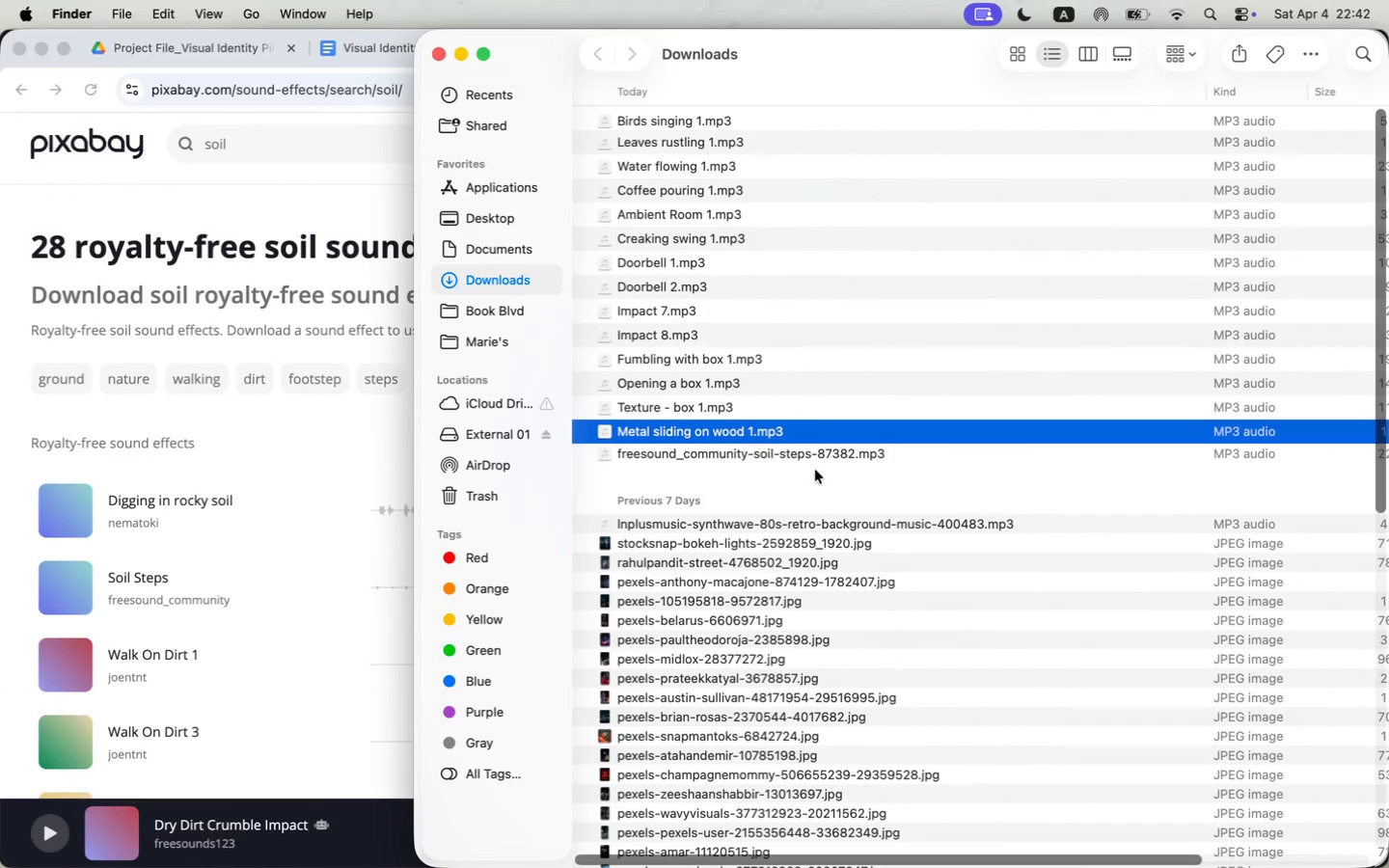 
type(Soil steps)
 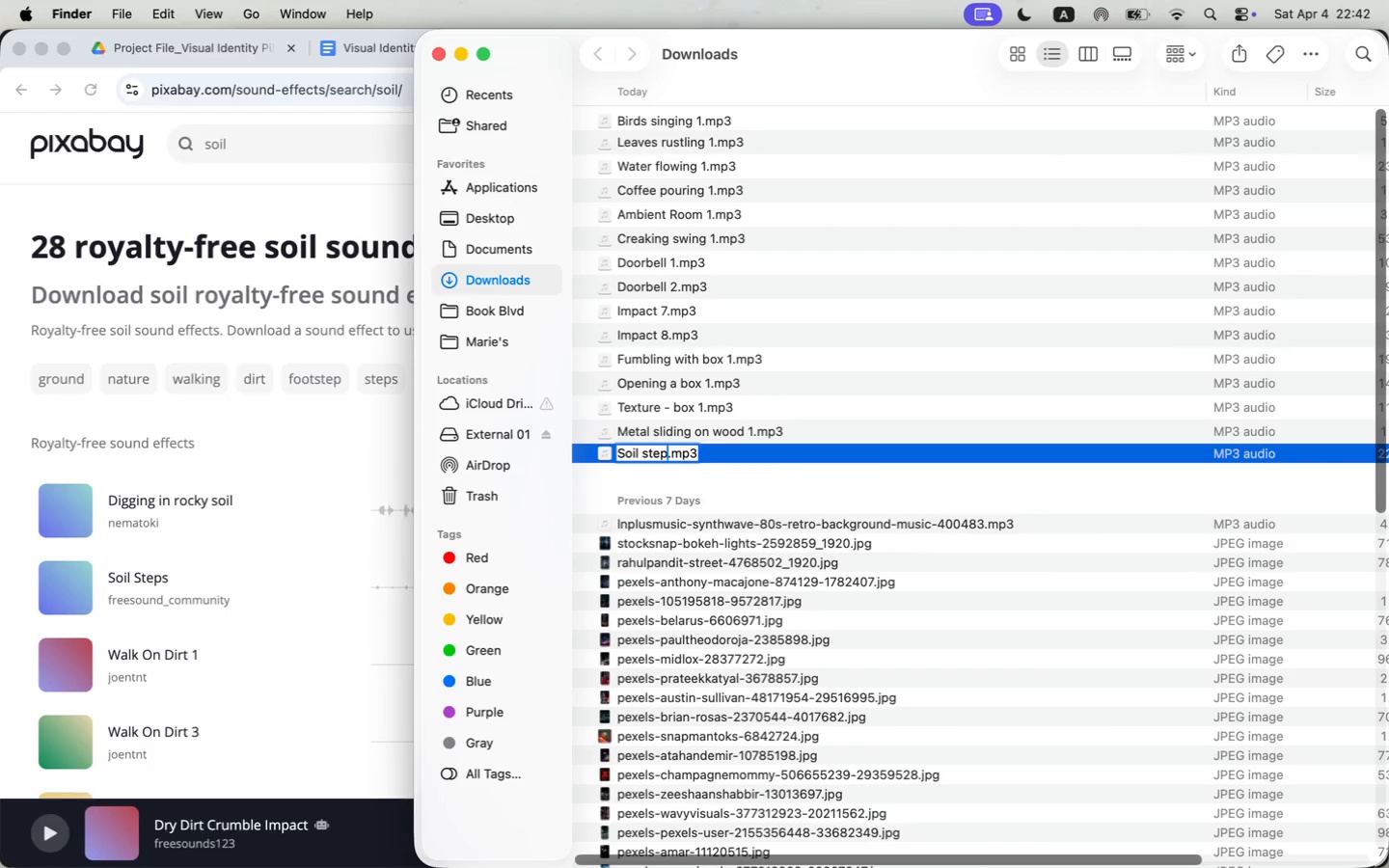 
key(Enter)
 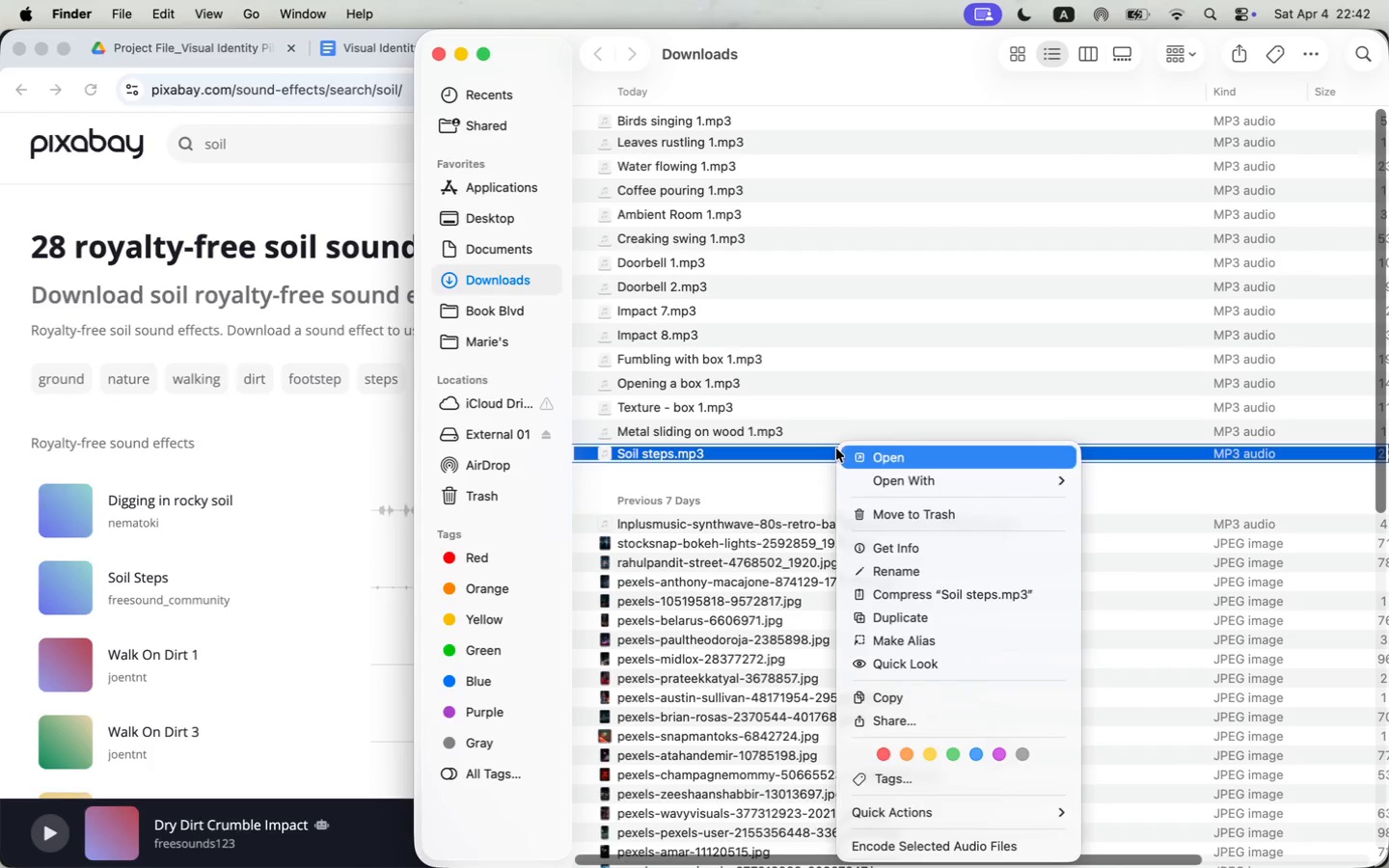 
left_click([941, 578])
 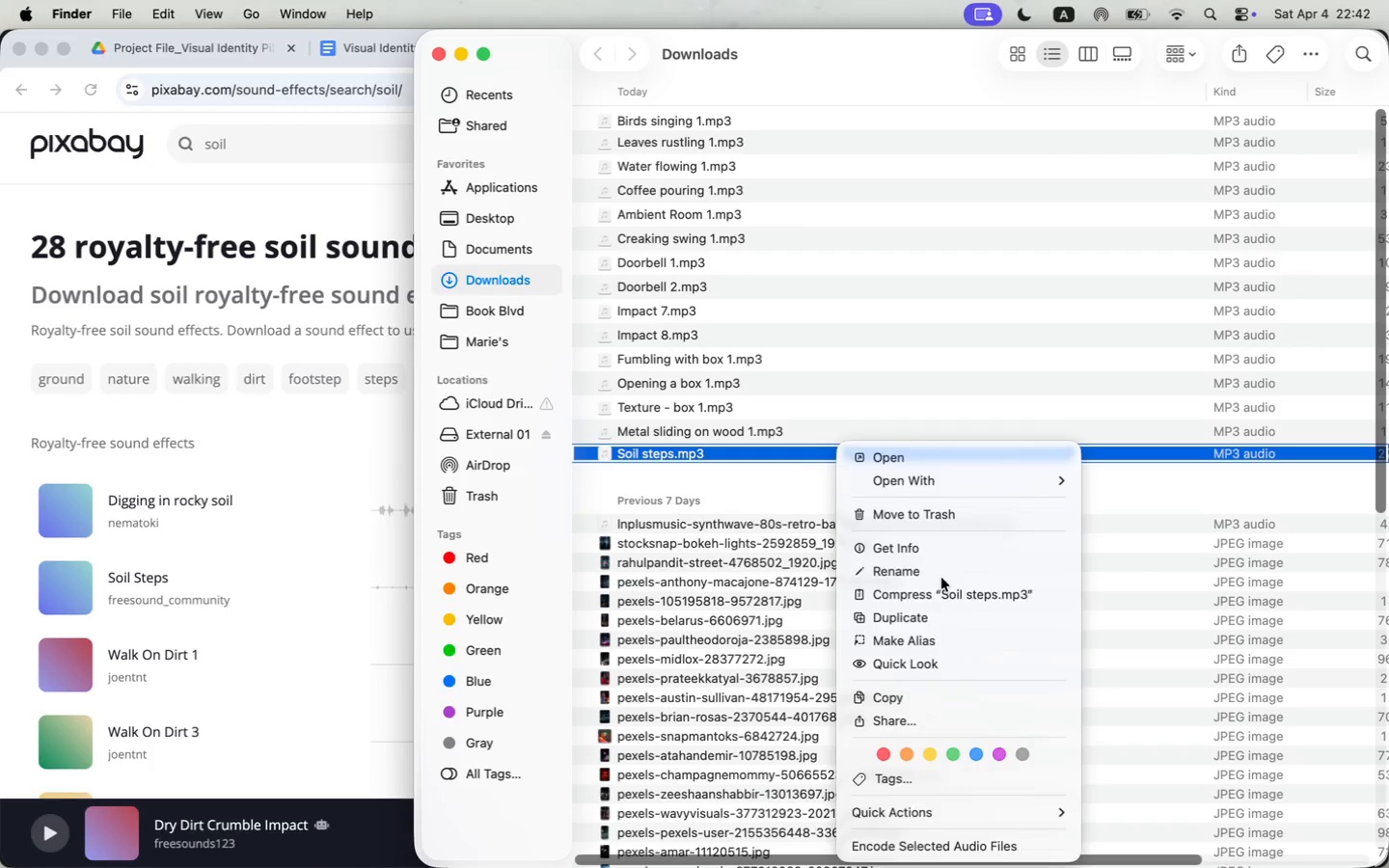 
key(ArrowLeft)
 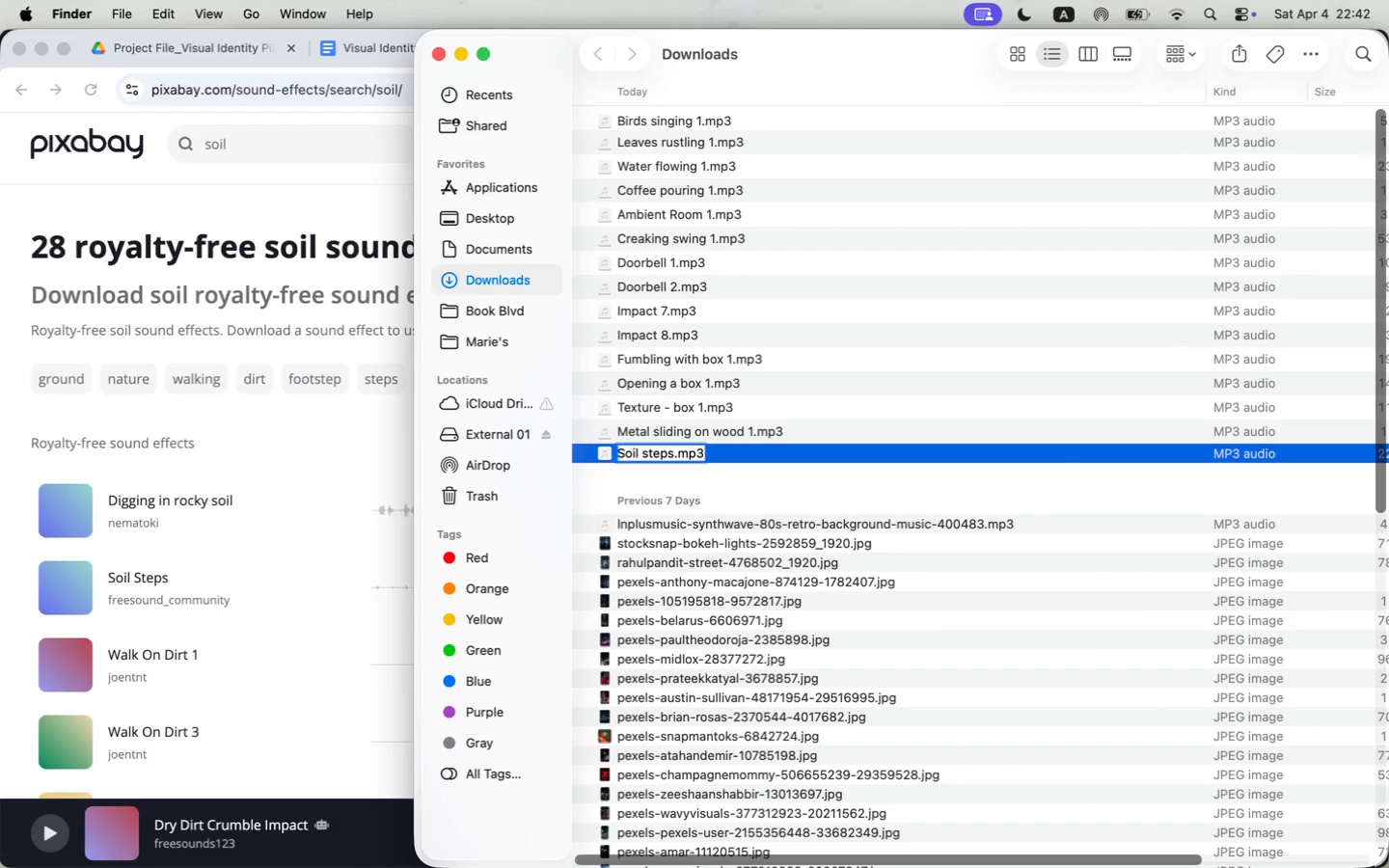 
key(ArrowRight)
 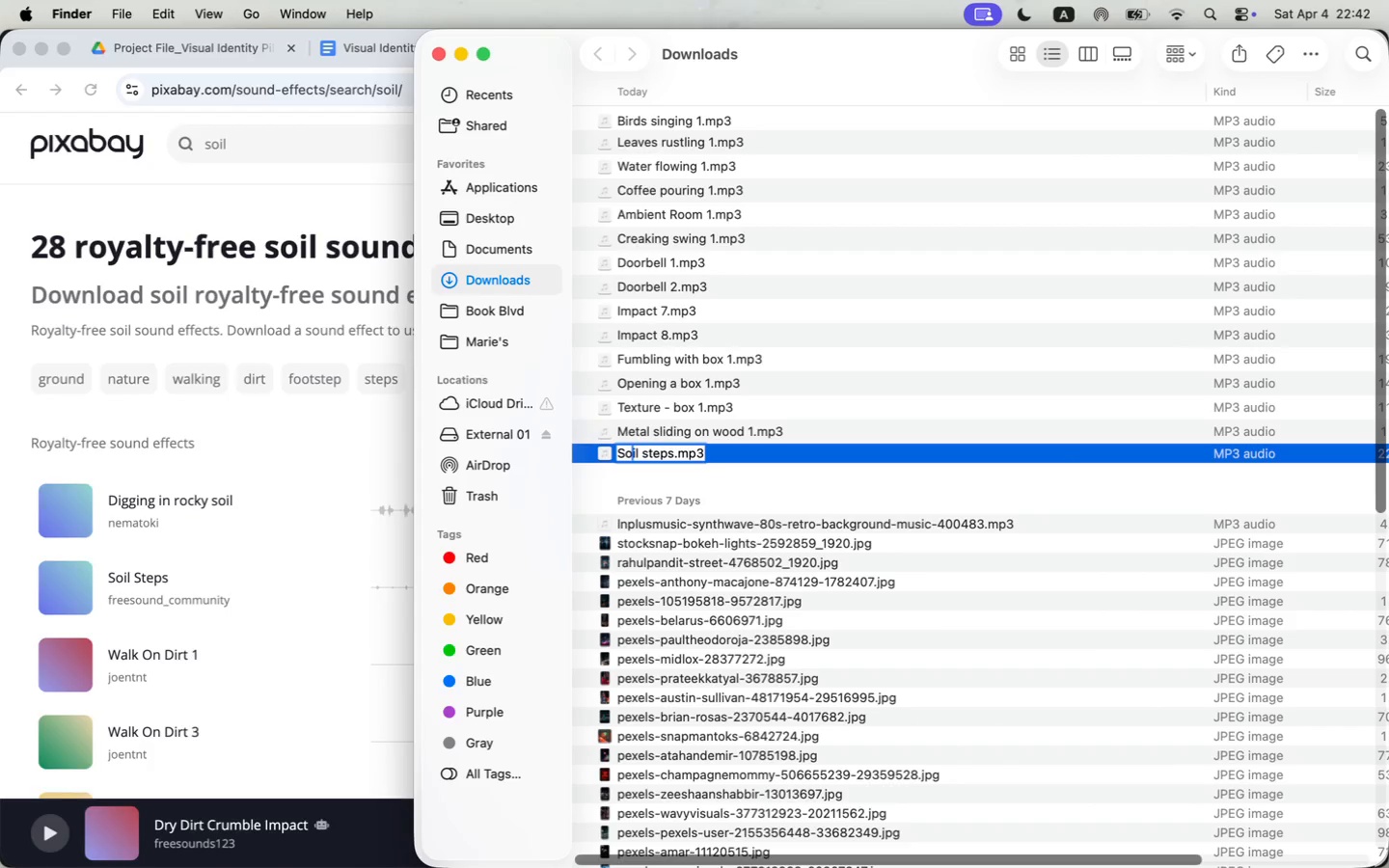 
key(ArrowRight)
 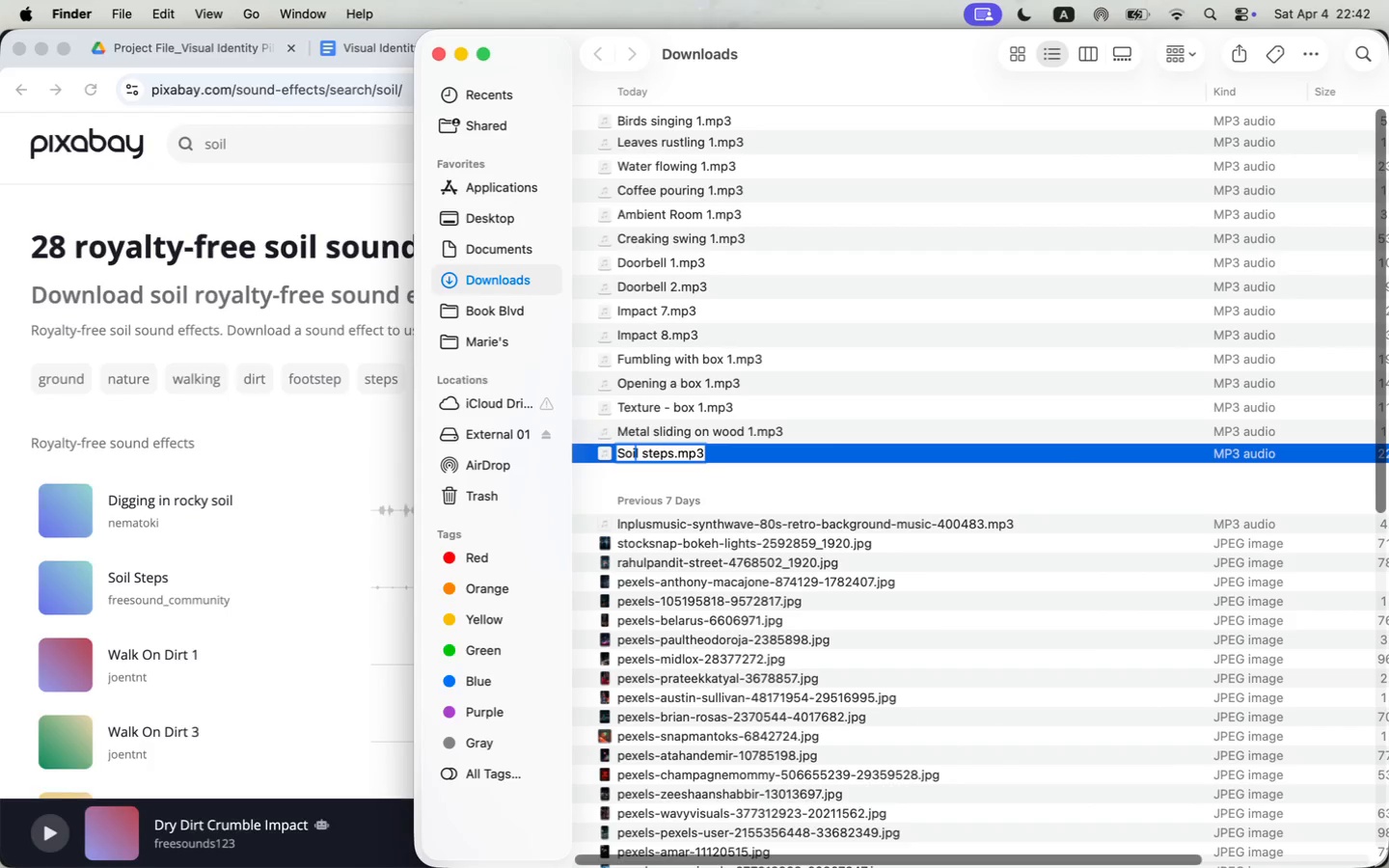 
key(ArrowRight)
 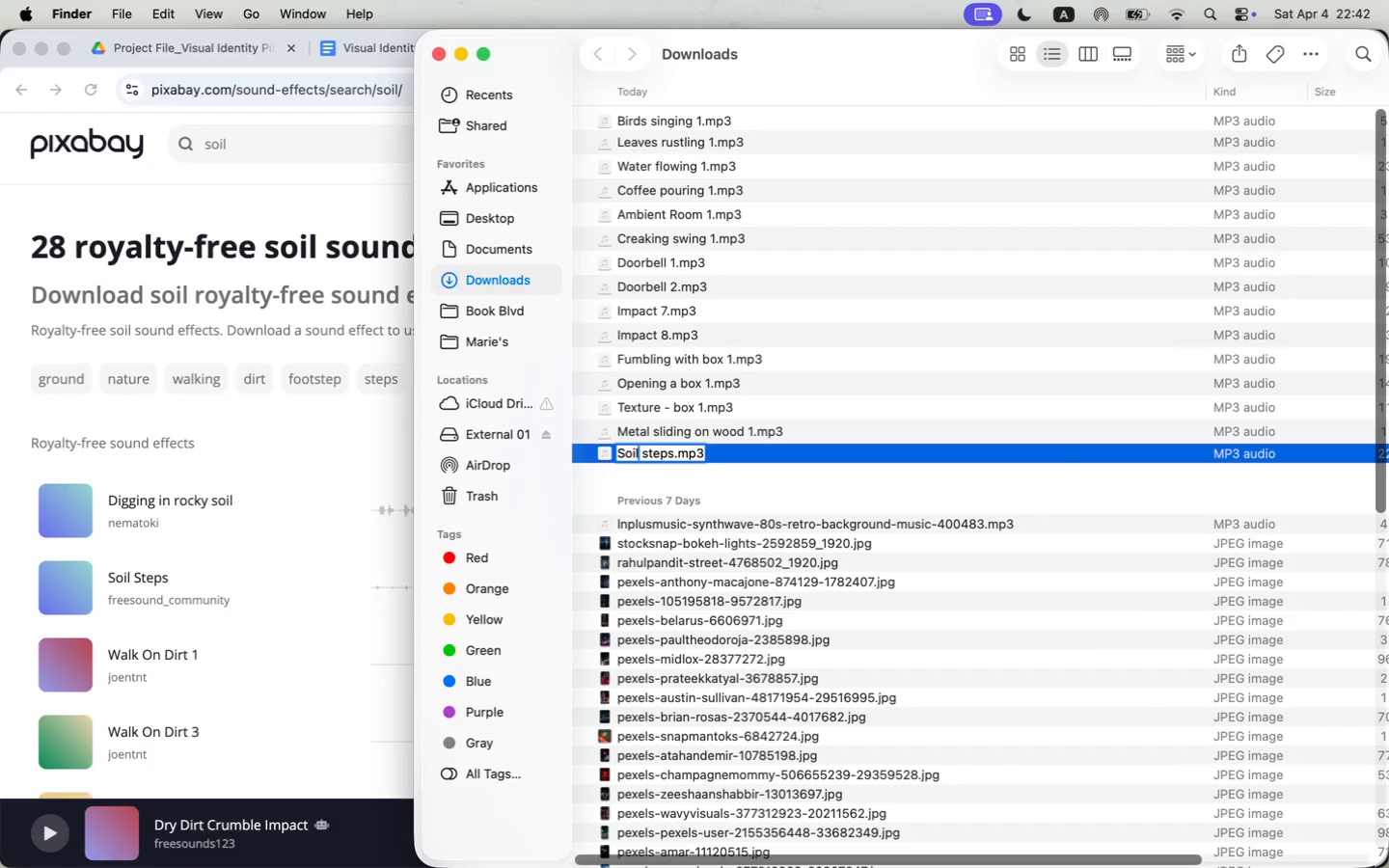 
key(ArrowRight)
 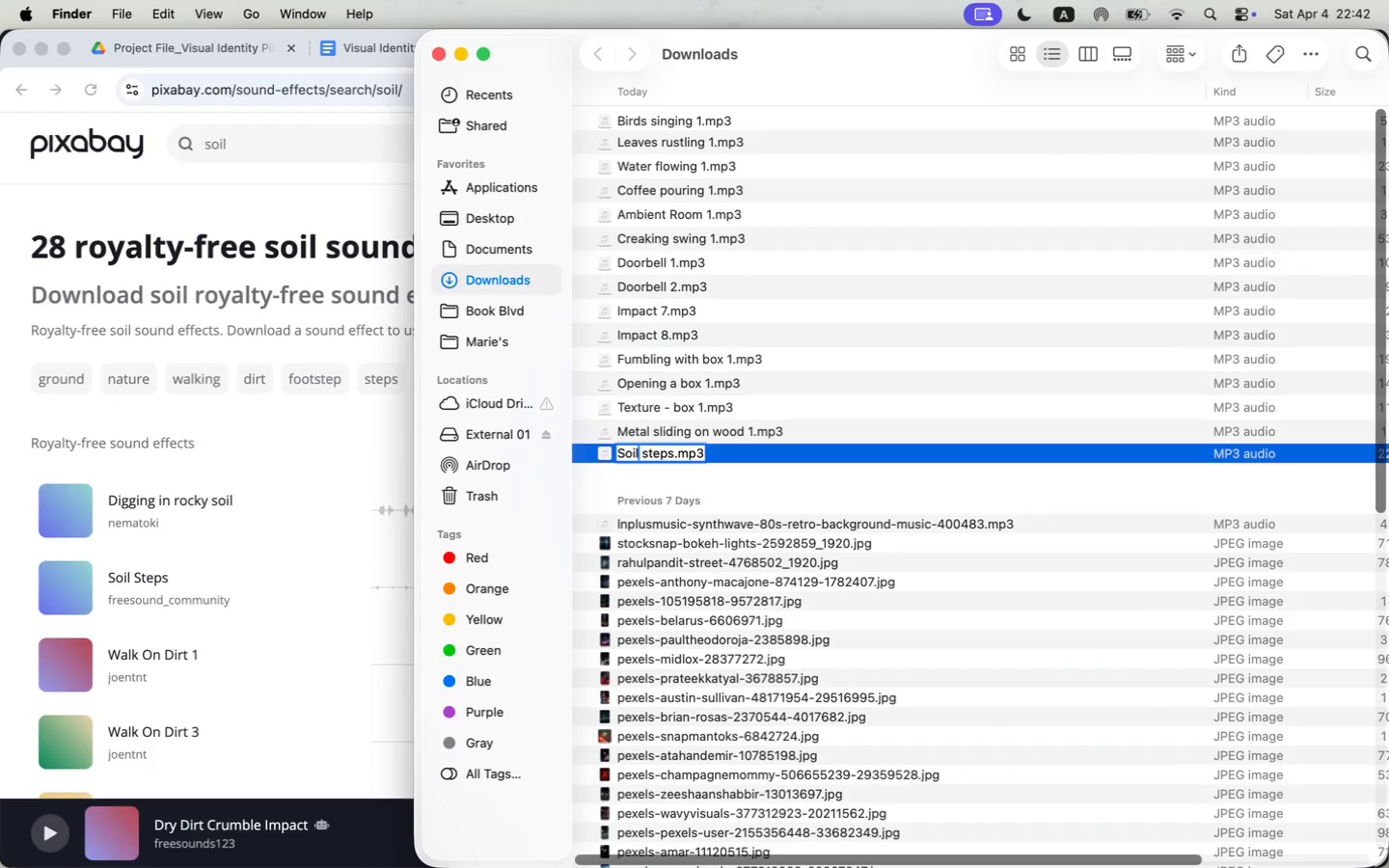 
key(Shift+ArrowRight)
 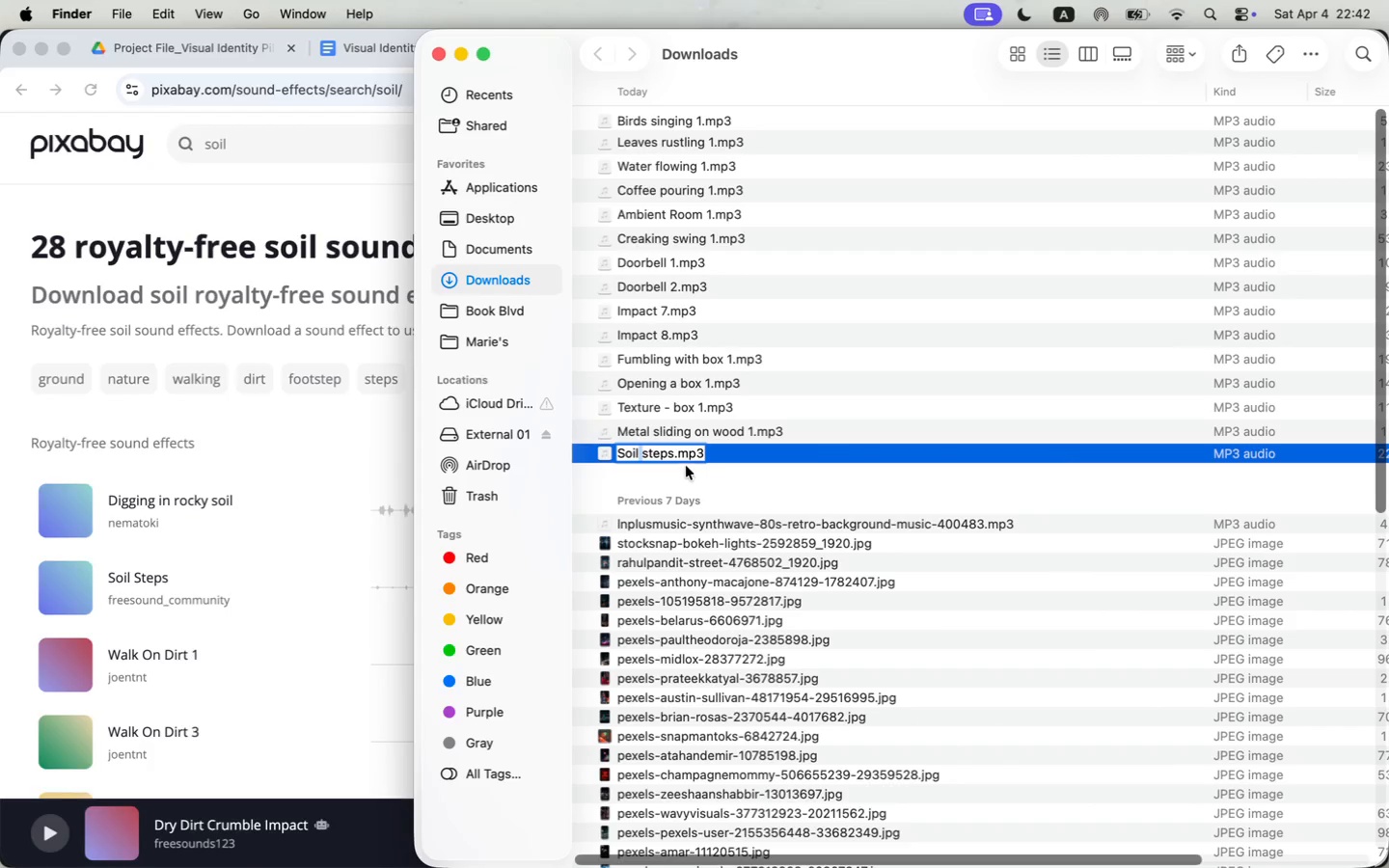 
left_click([677, 453])
 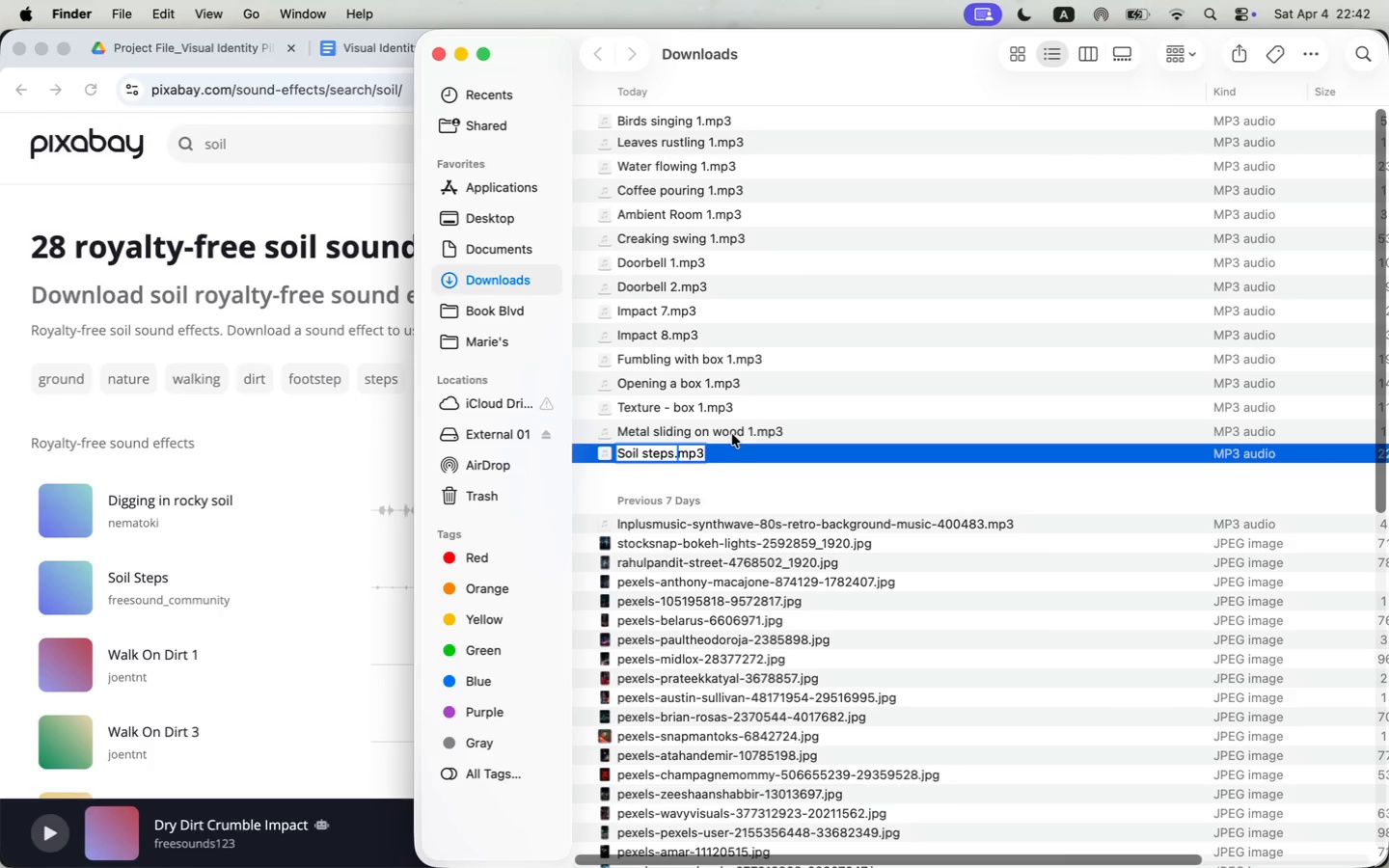 
key(ArrowLeft)
 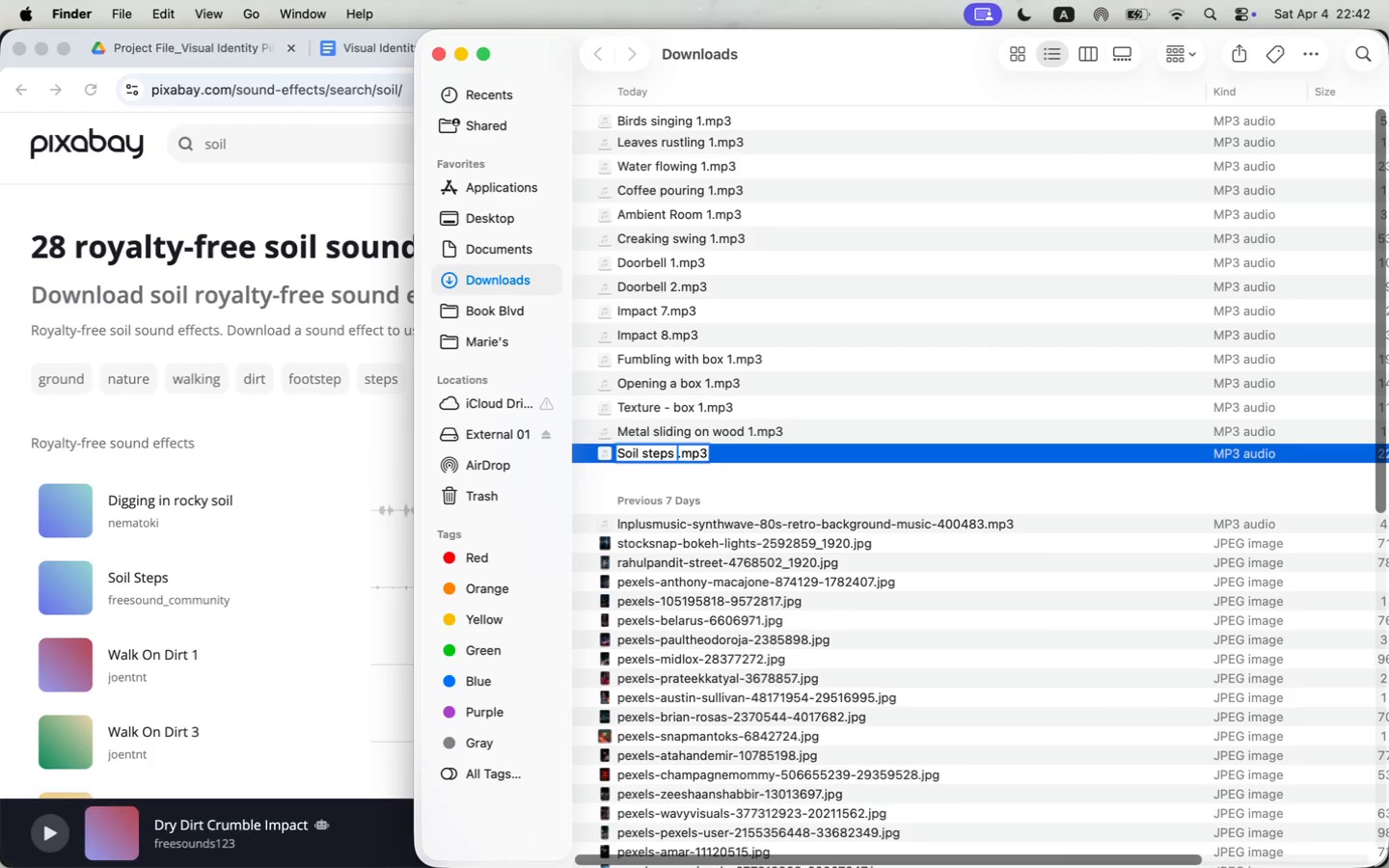 
key(Space)
 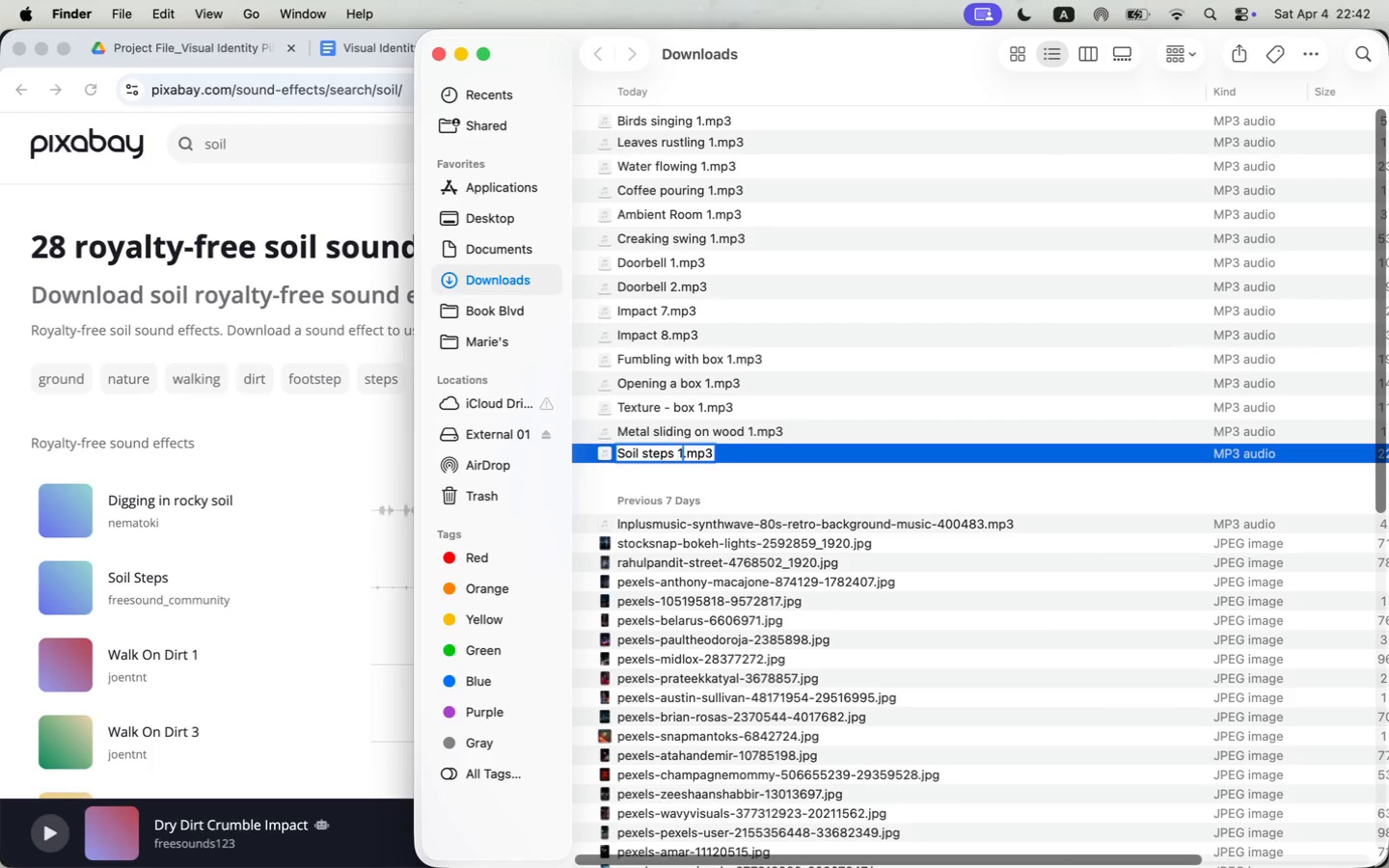 
key(1)
 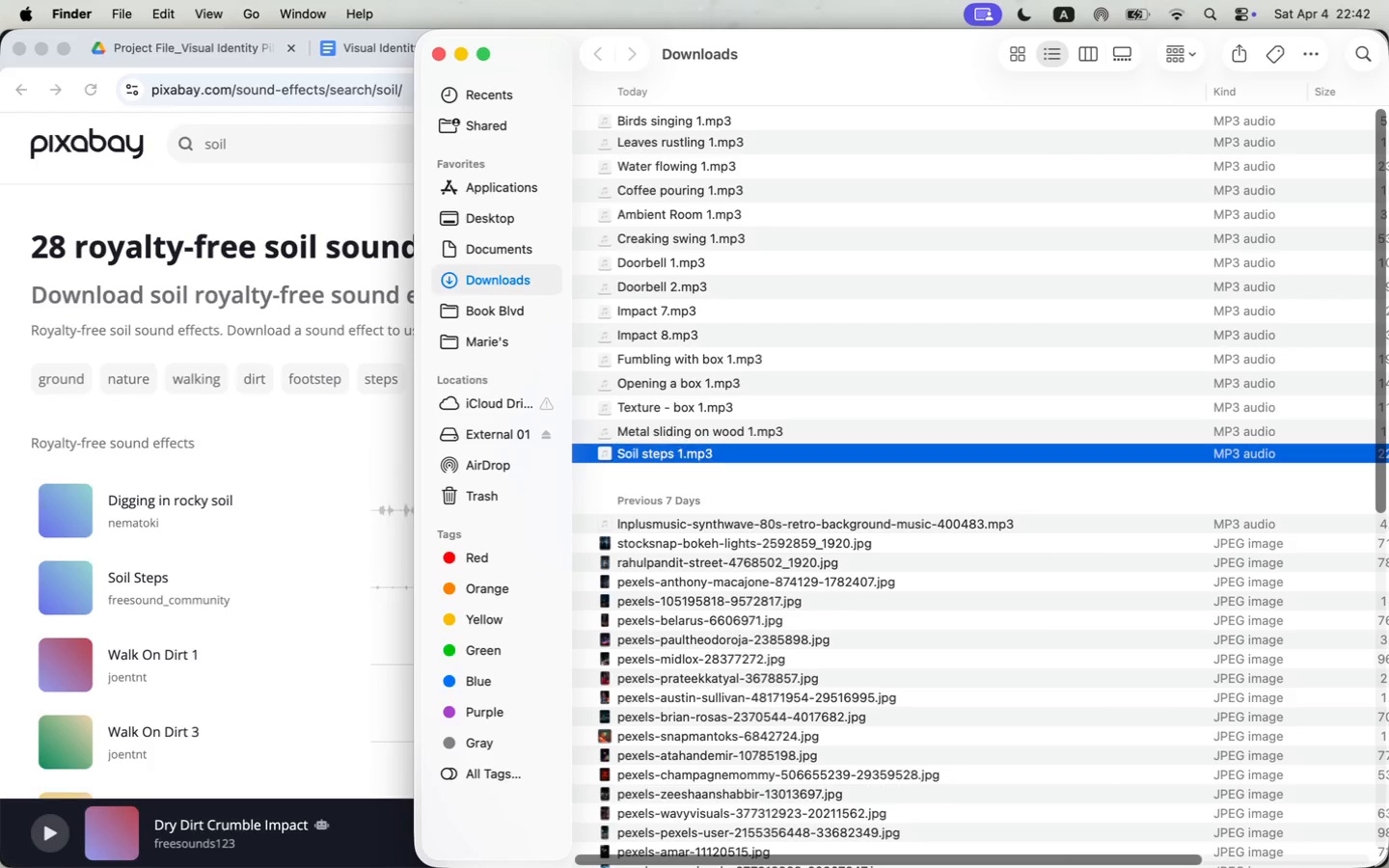 
key(Enter)
 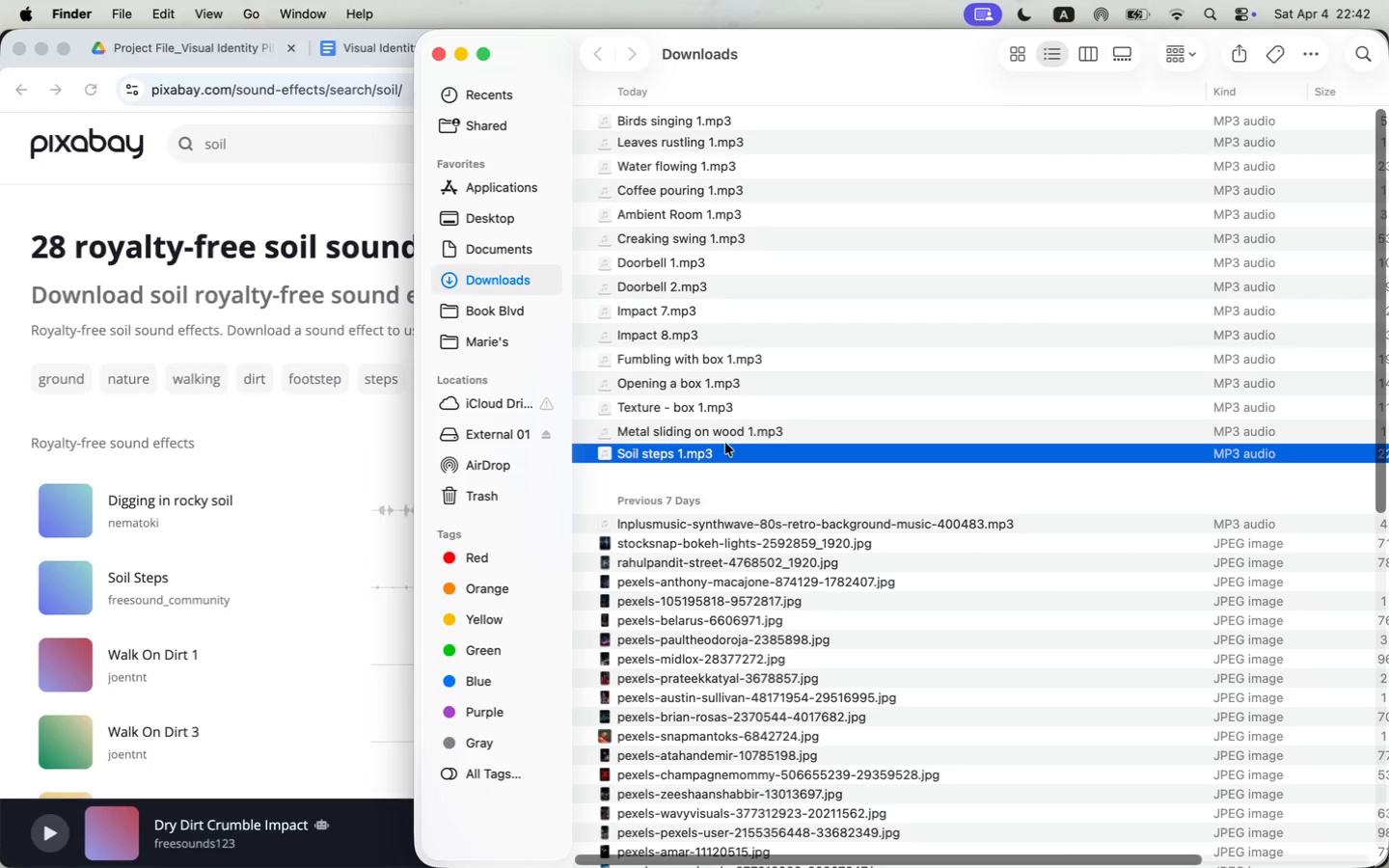 
left_click([842, 315])
 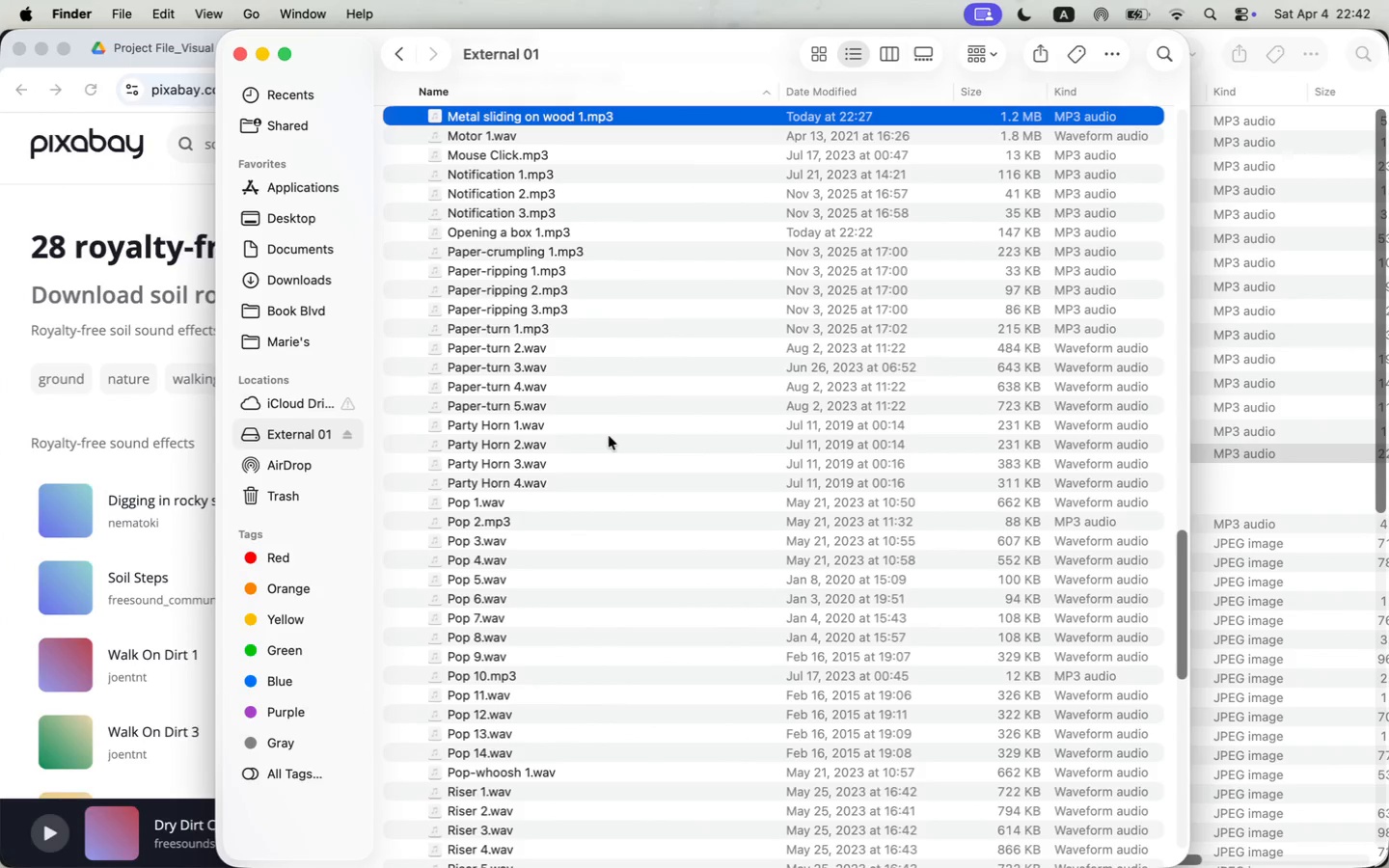 
left_click_drag(start_coordinate=[1272, 452], to_coordinate=[608, 436])
 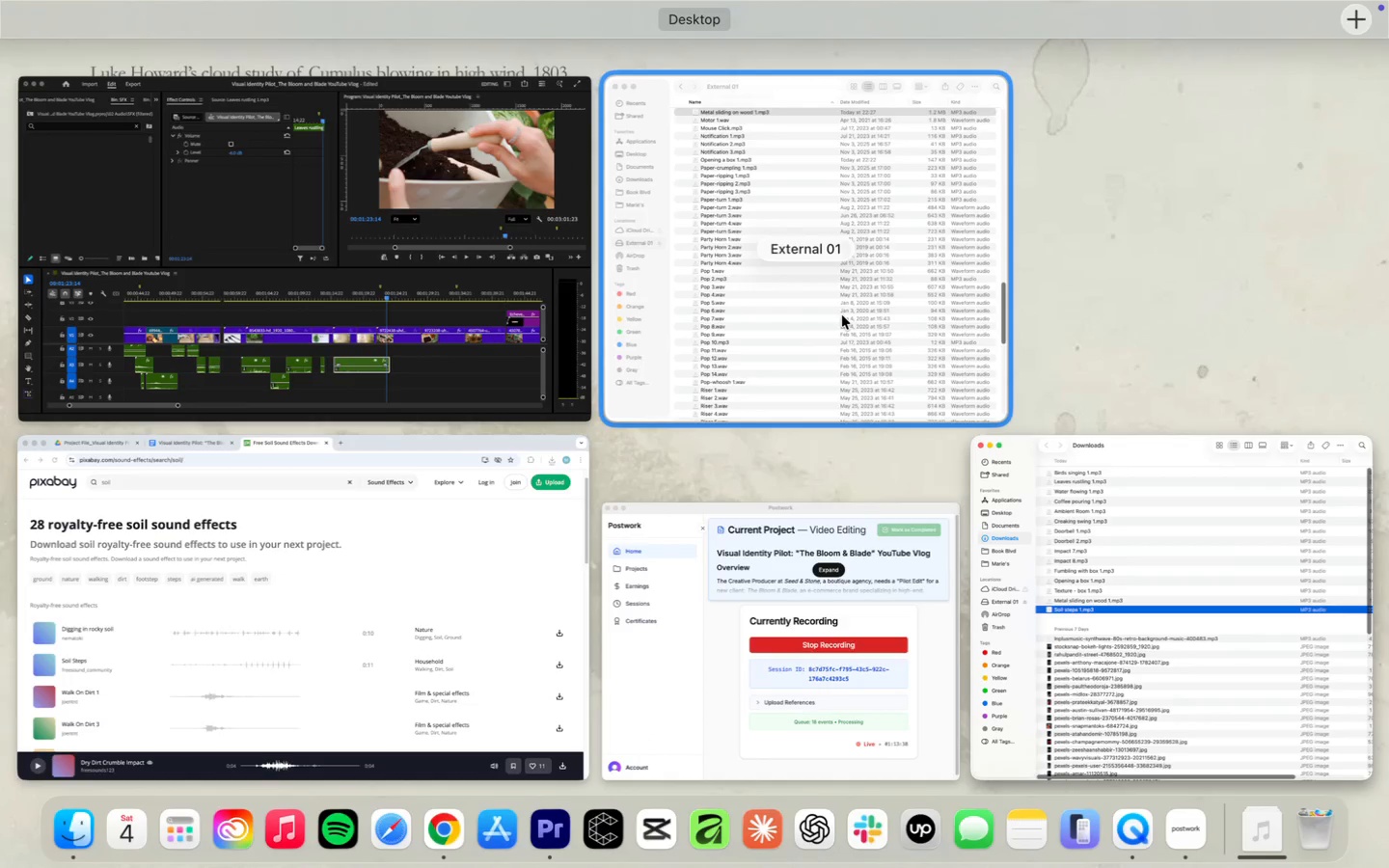 
left_click([604, 432])
 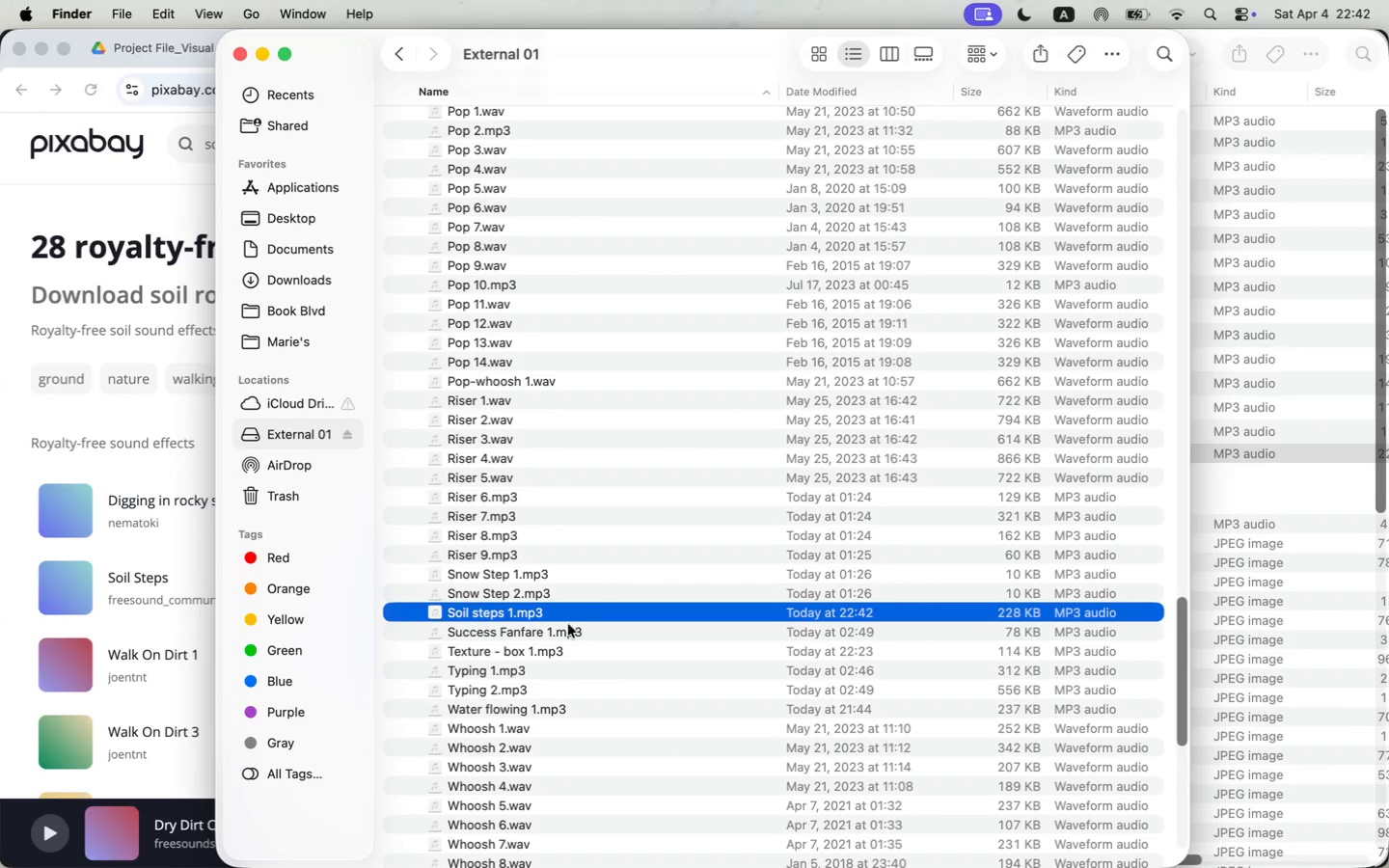 
type(soi)
 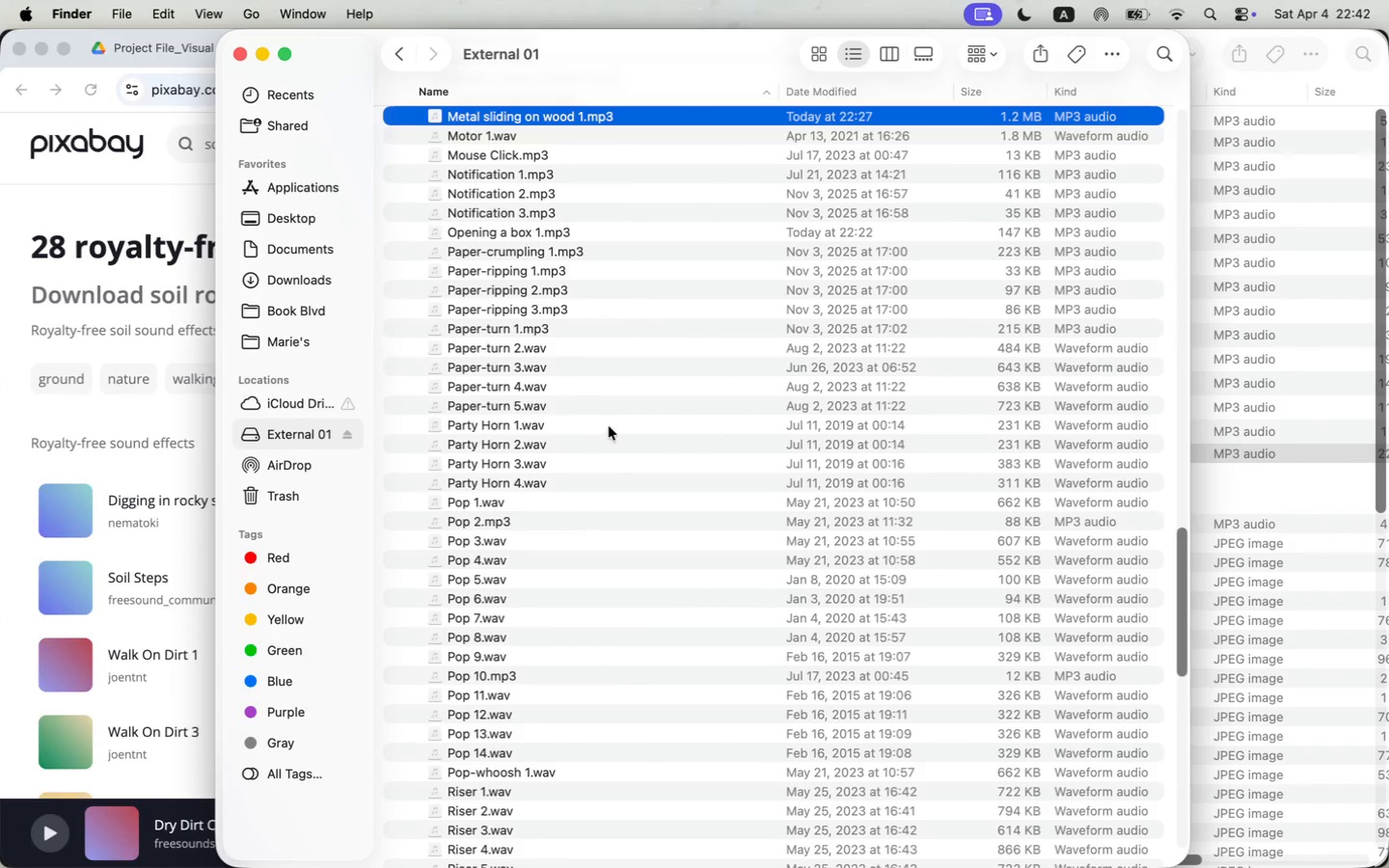 
scroll: coordinate [601, 446], scroll_direction: down, amount: 13.0
 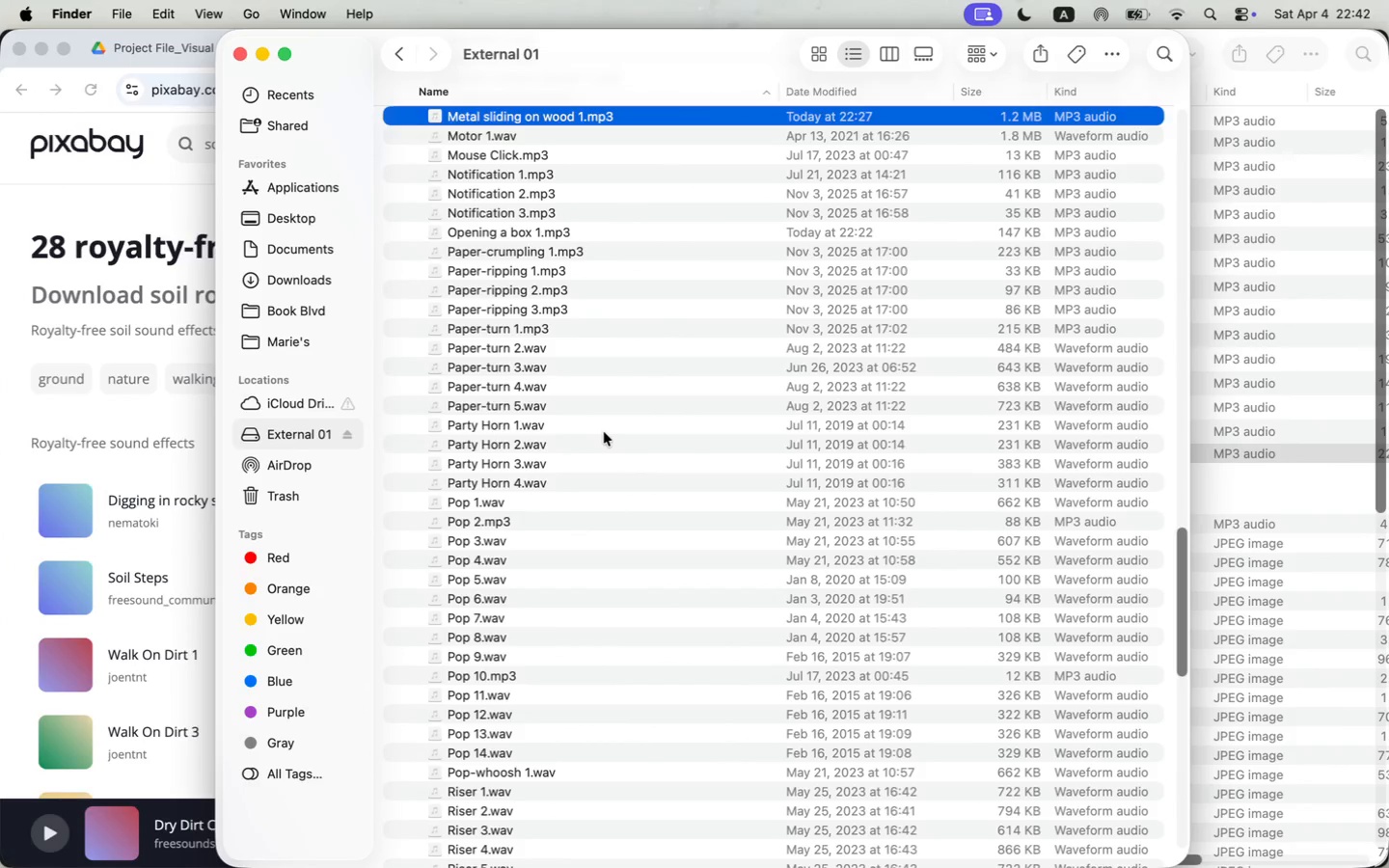 
left_click([481, 611])
 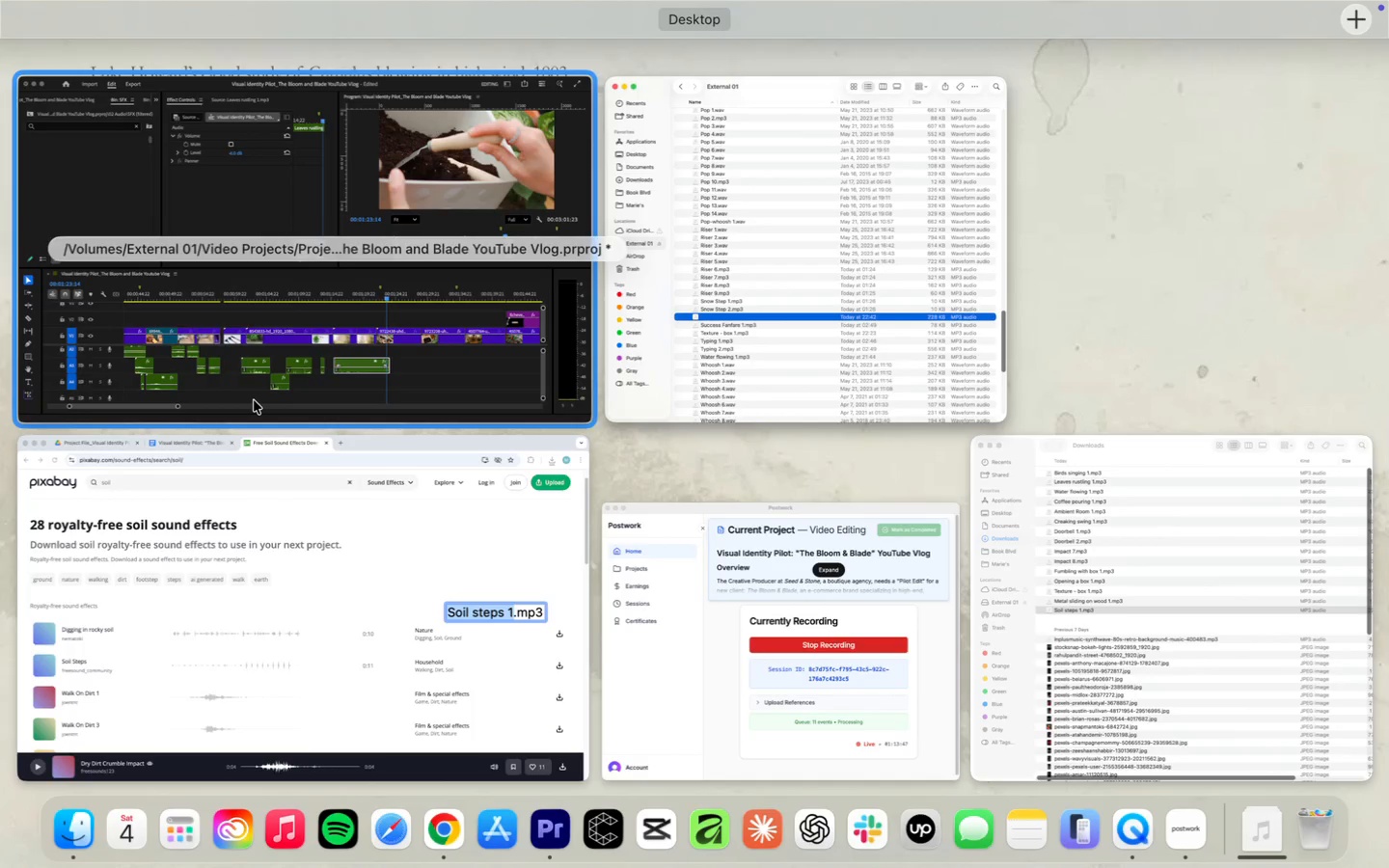 
left_click([254, 400])
 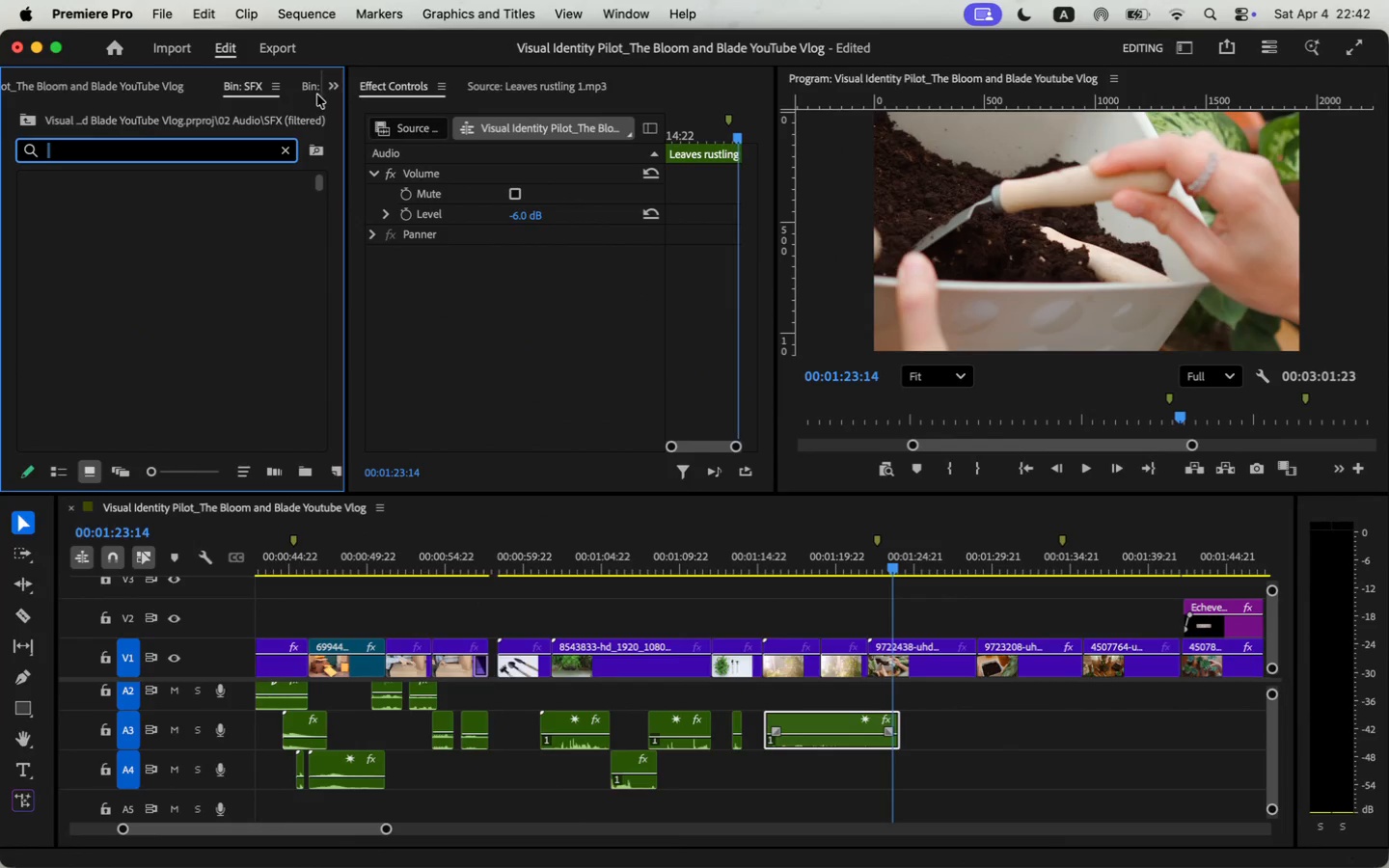 
left_click([327, 86])
 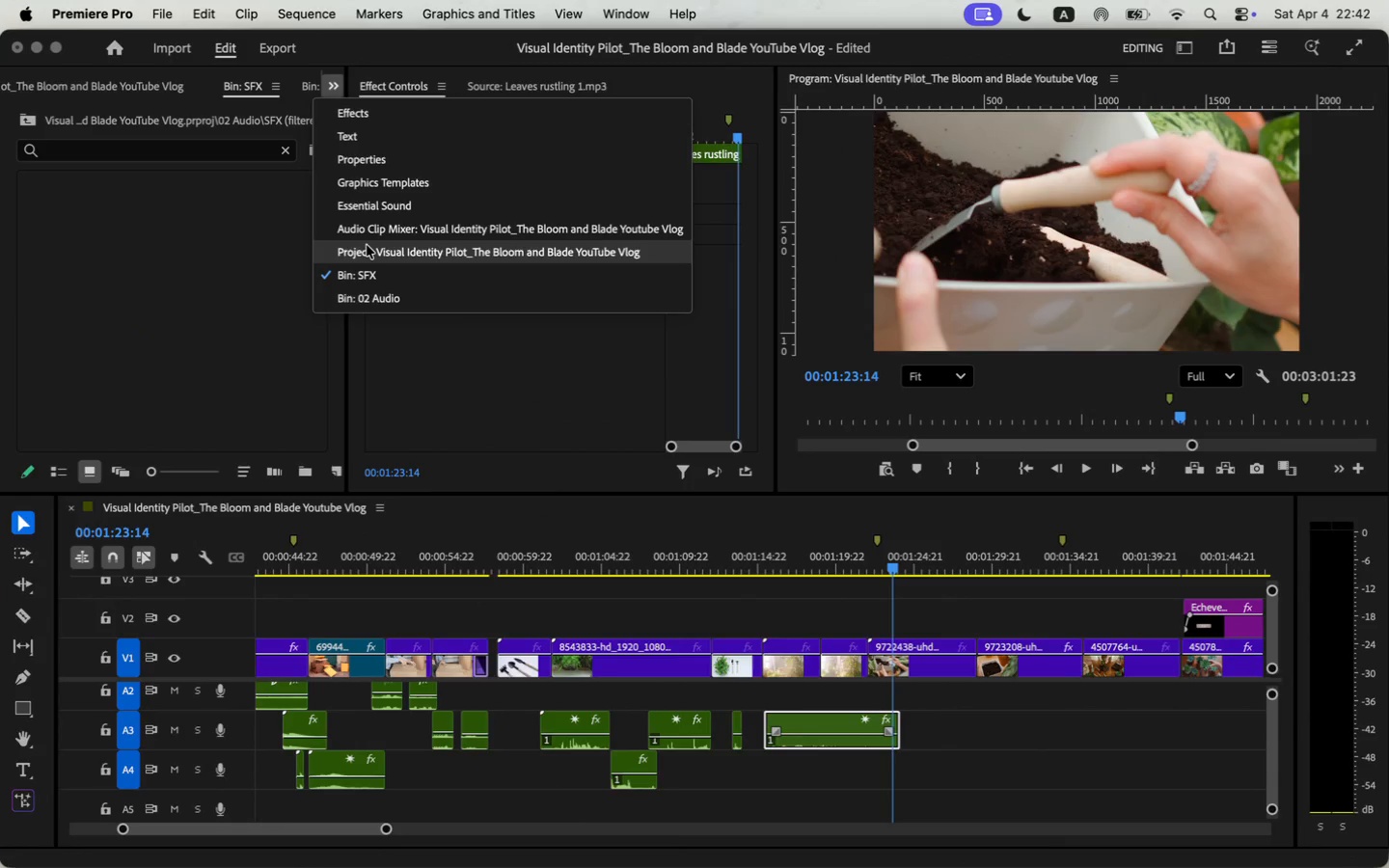 
left_click([367, 248])
 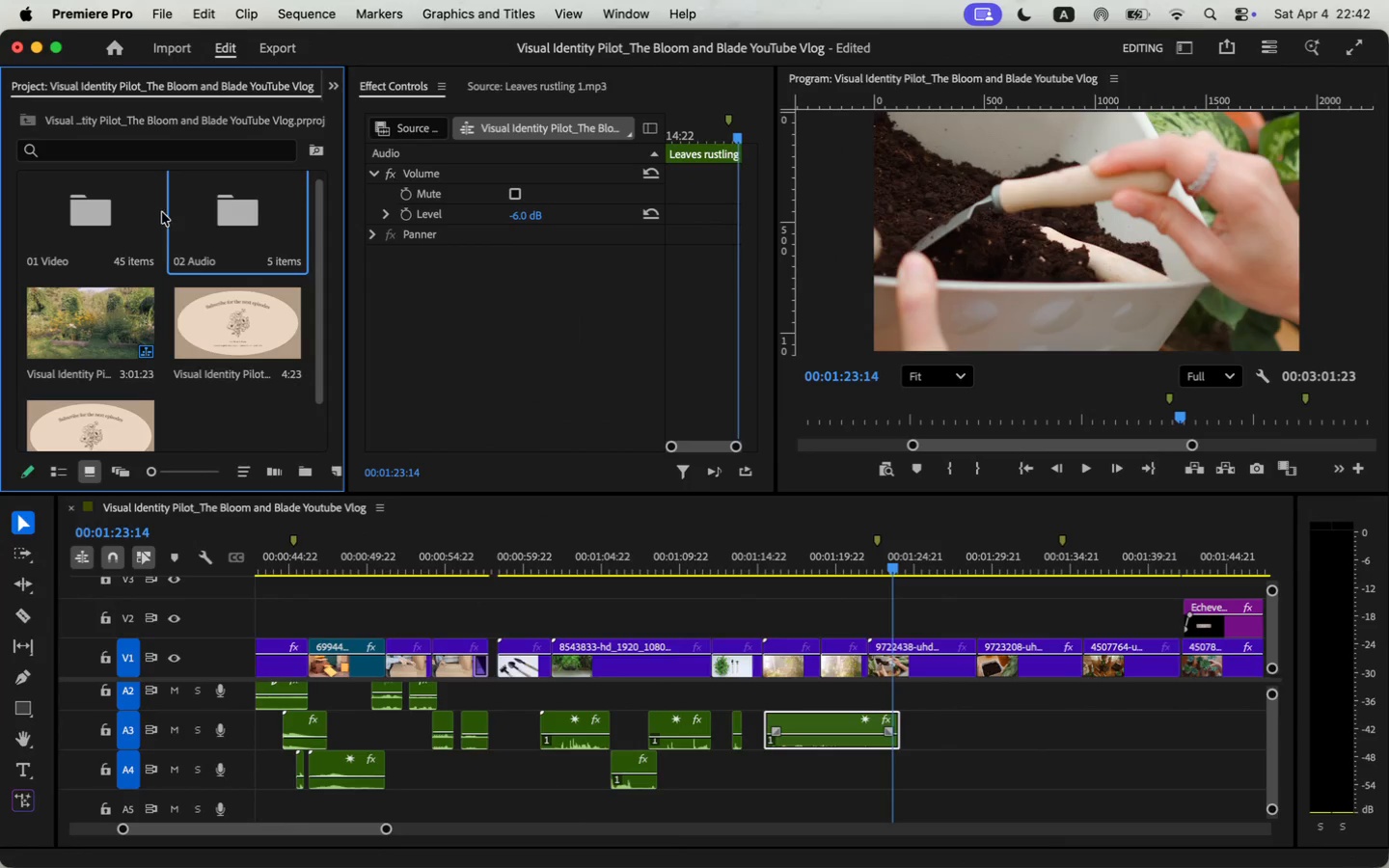 
double_click([259, 204])
 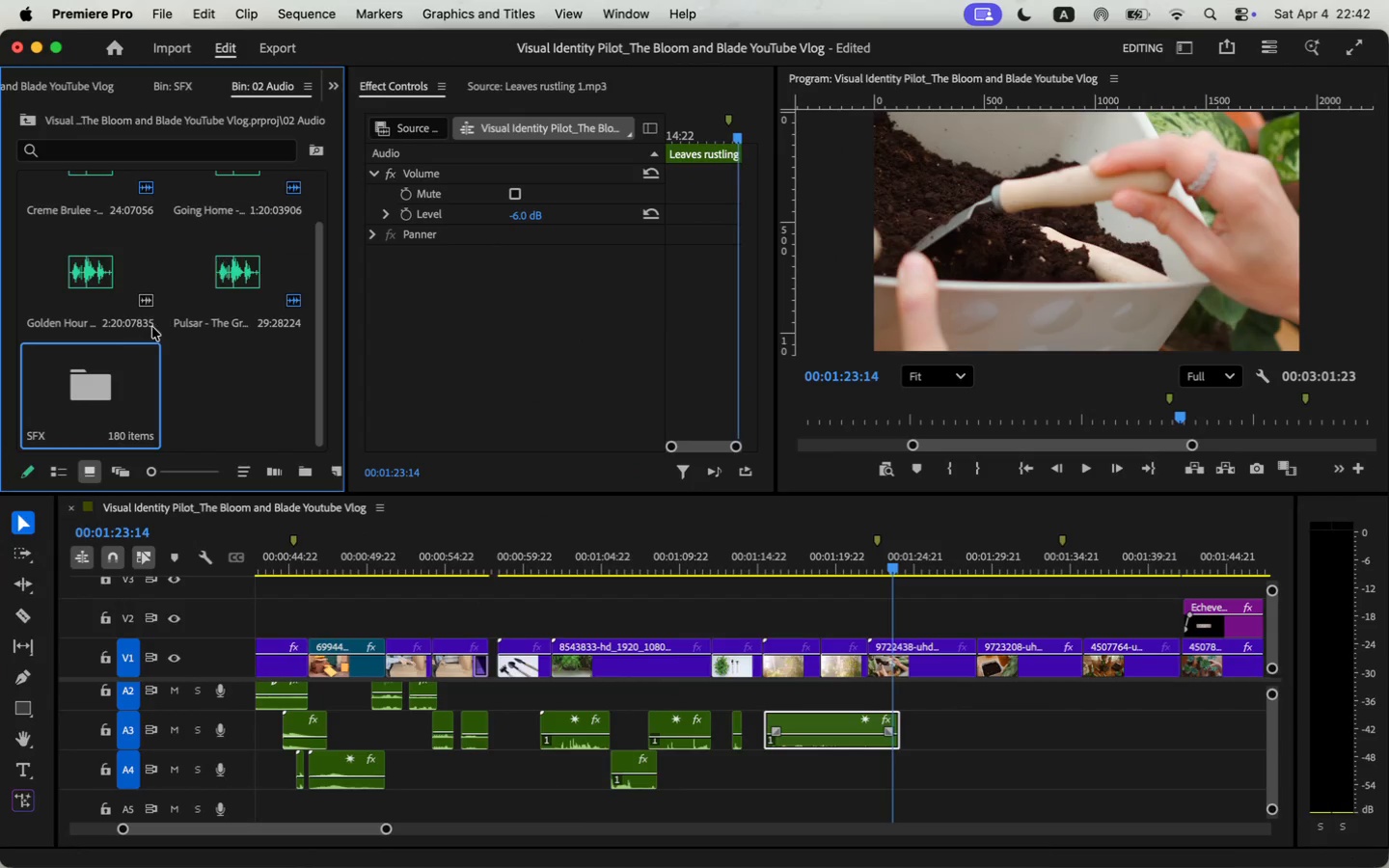 
double_click([112, 369])
 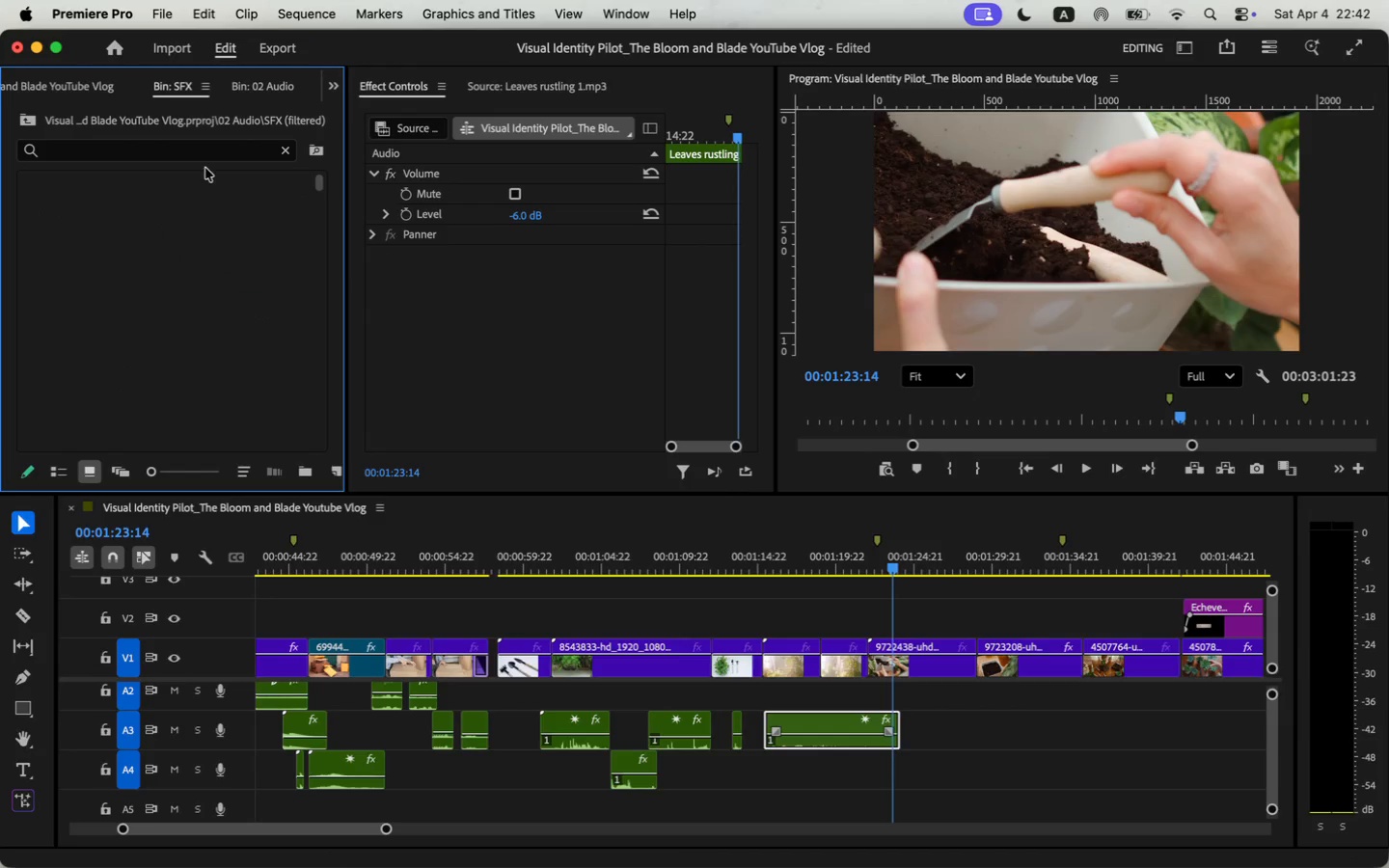 
mouse_move([259, 176])
 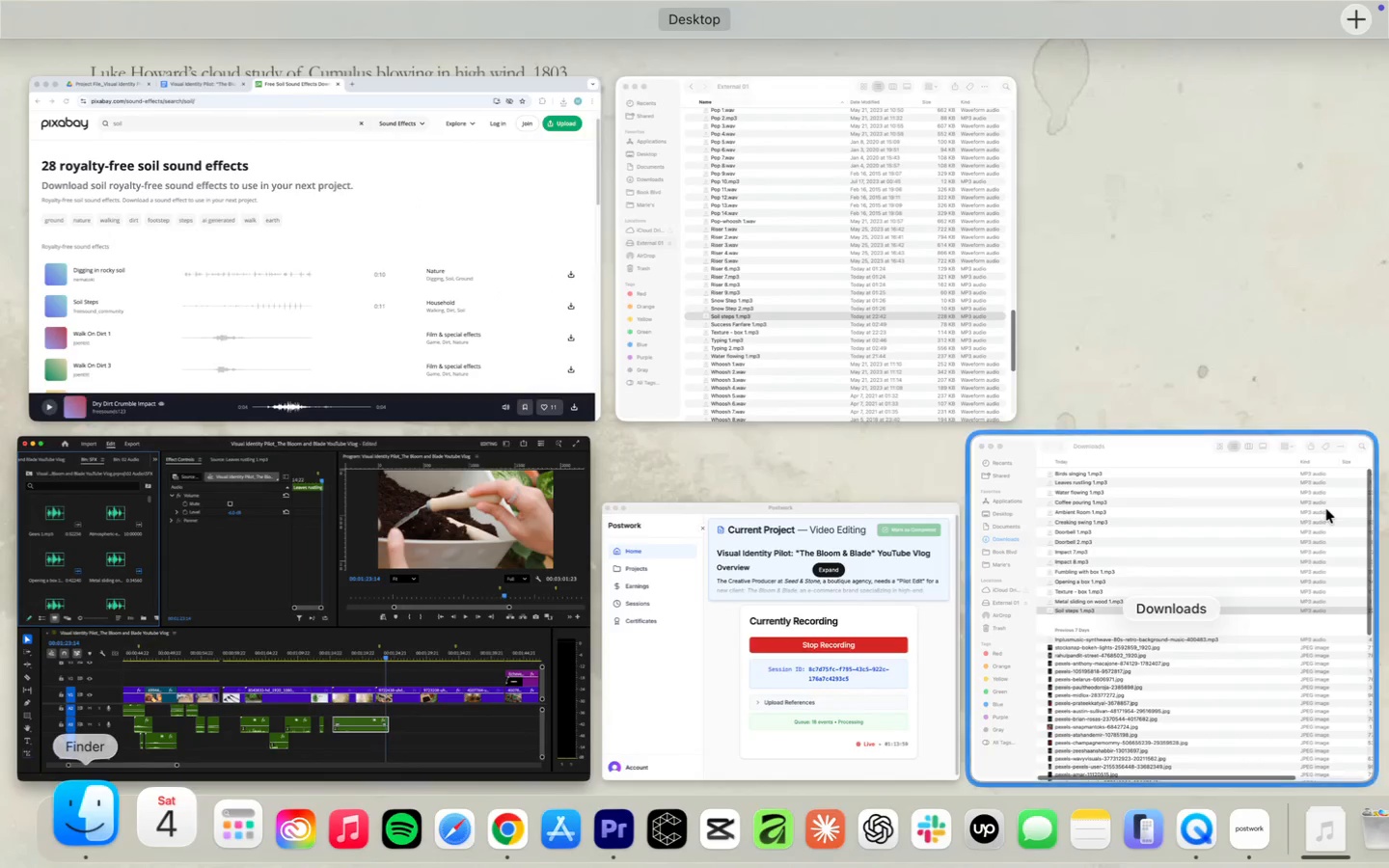 
left_click([864, 312])
 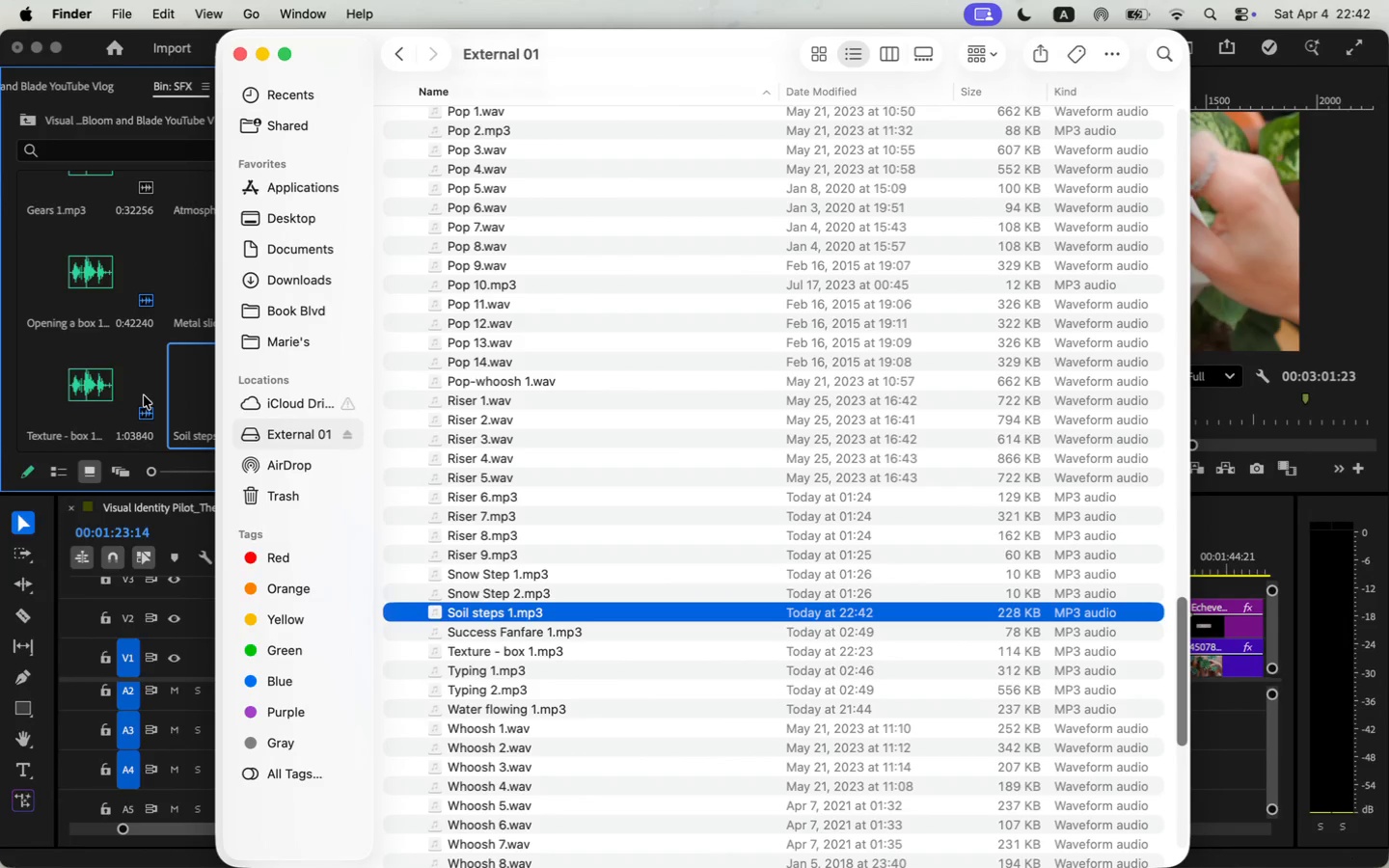 
left_click_drag(start_coordinate=[471, 617], to_coordinate=[144, 397])
 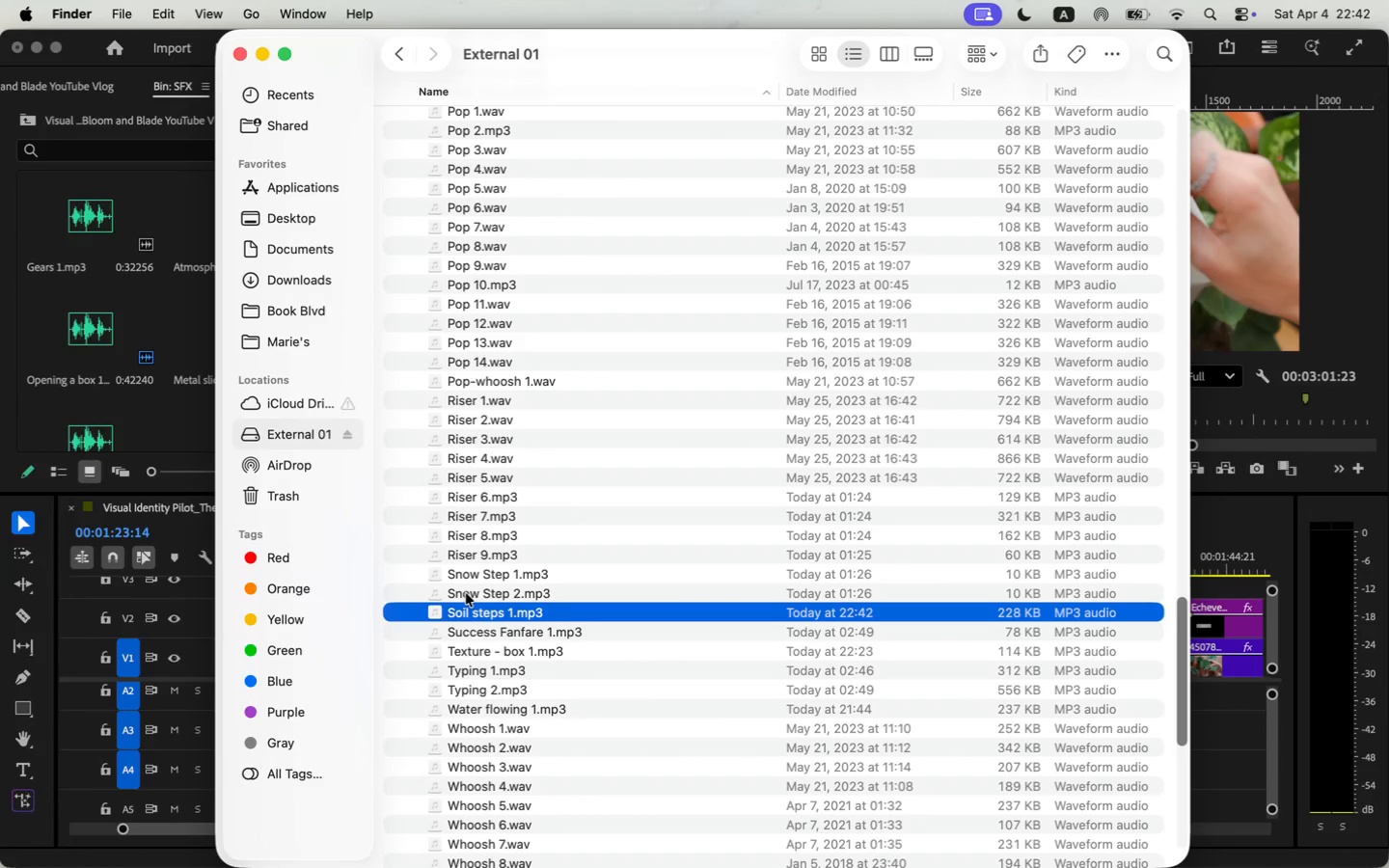 
wait(5.62)
 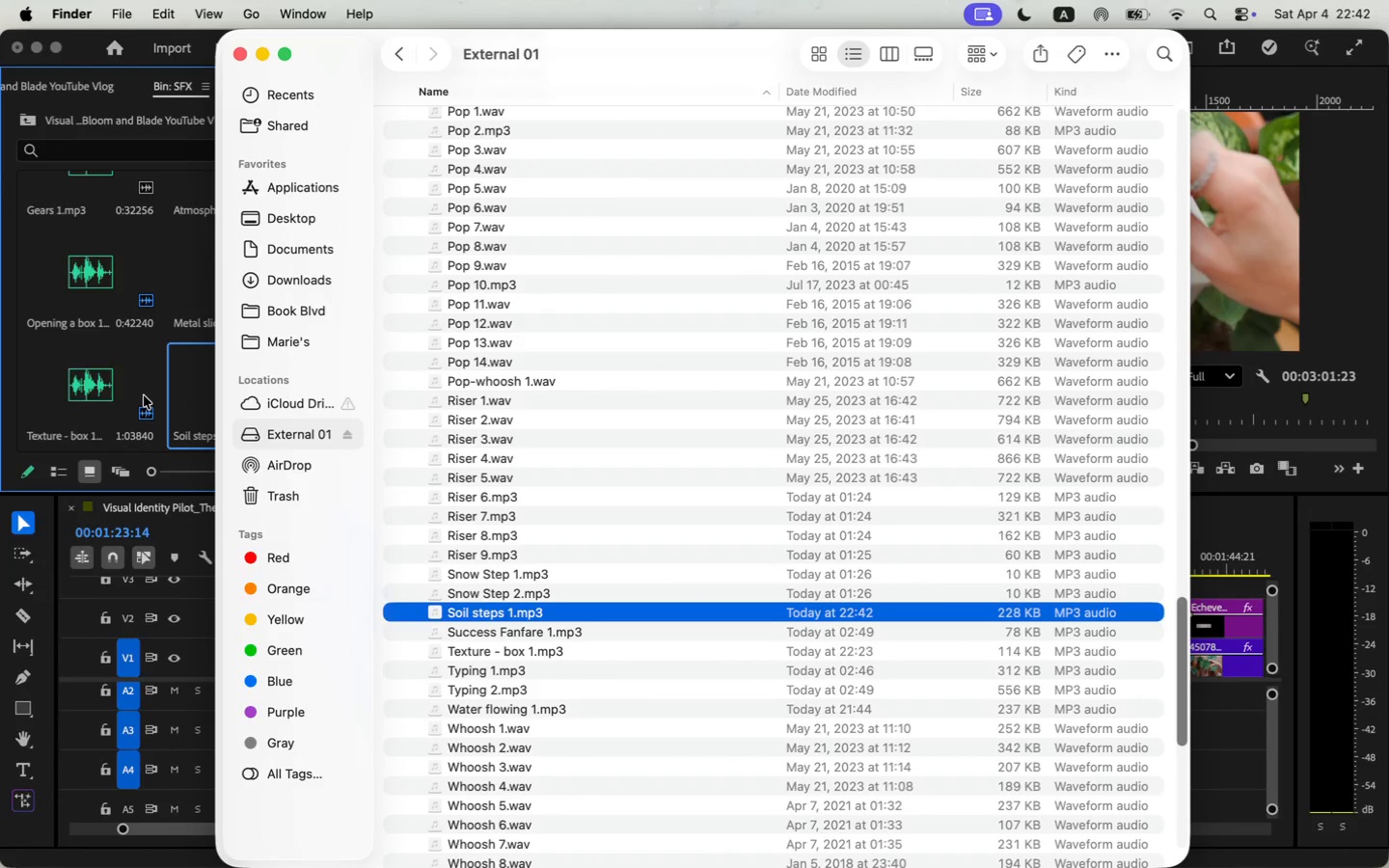 
left_click([123, 356])
 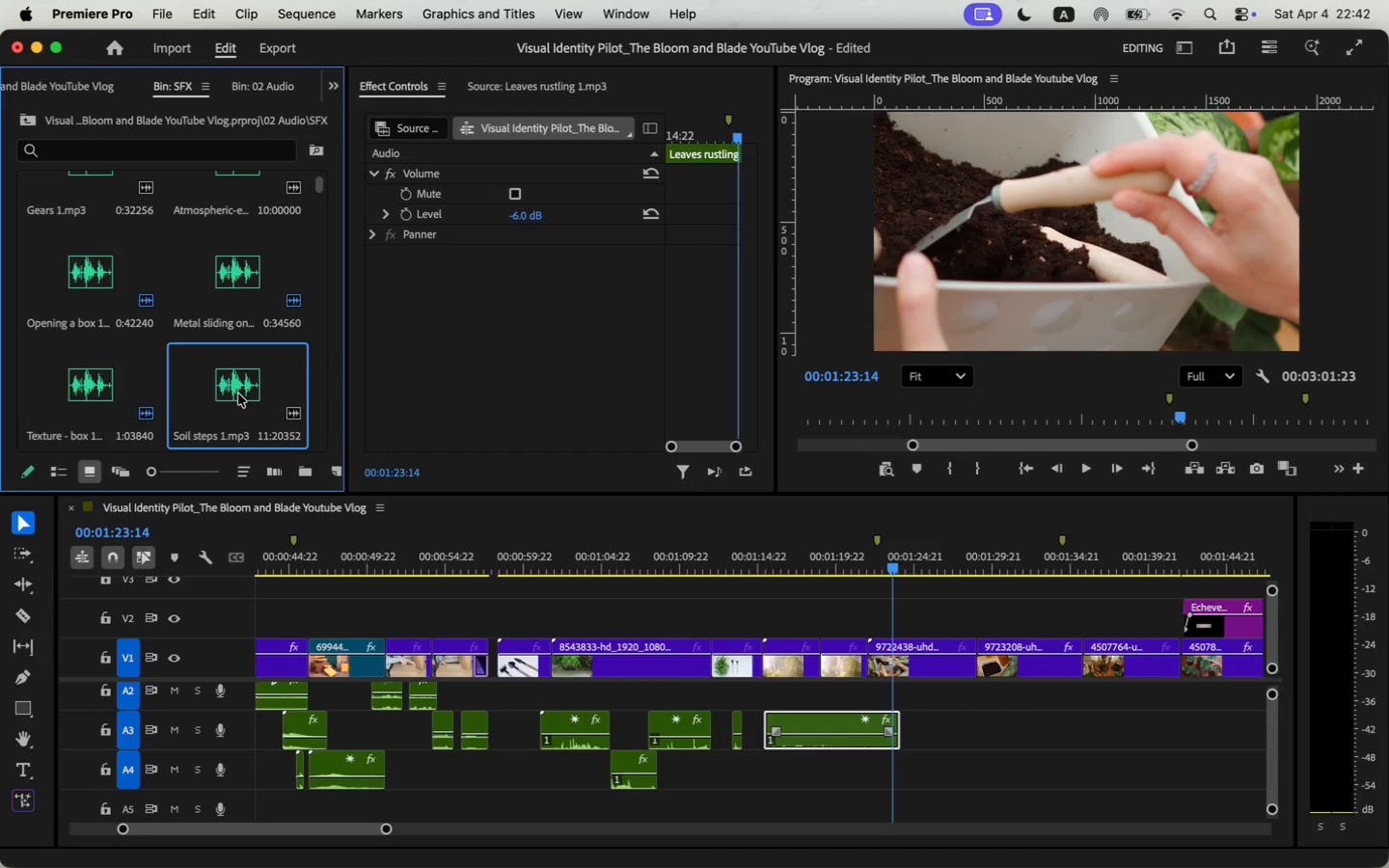 
double_click([238, 393])
 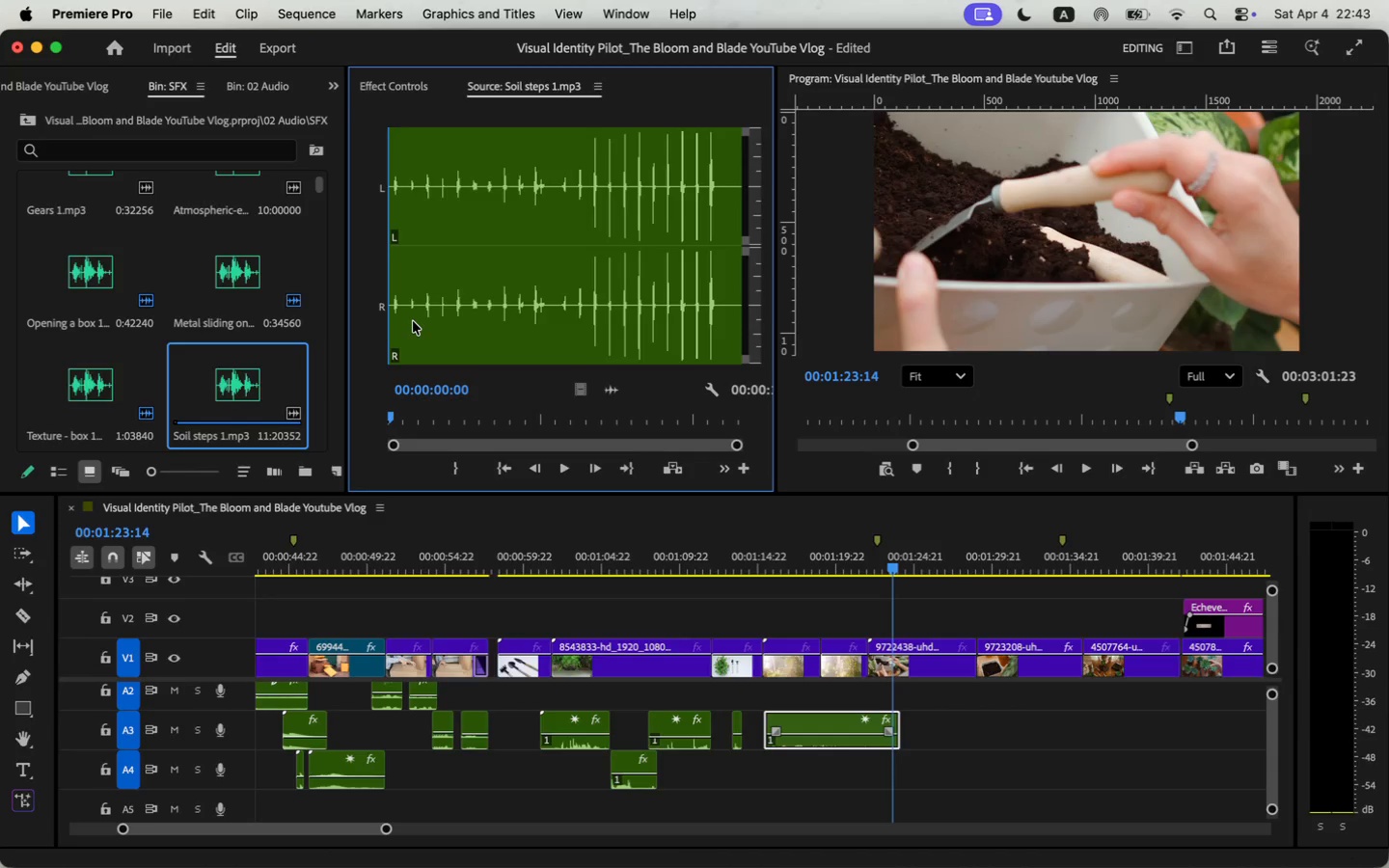 
wait(39.34)
 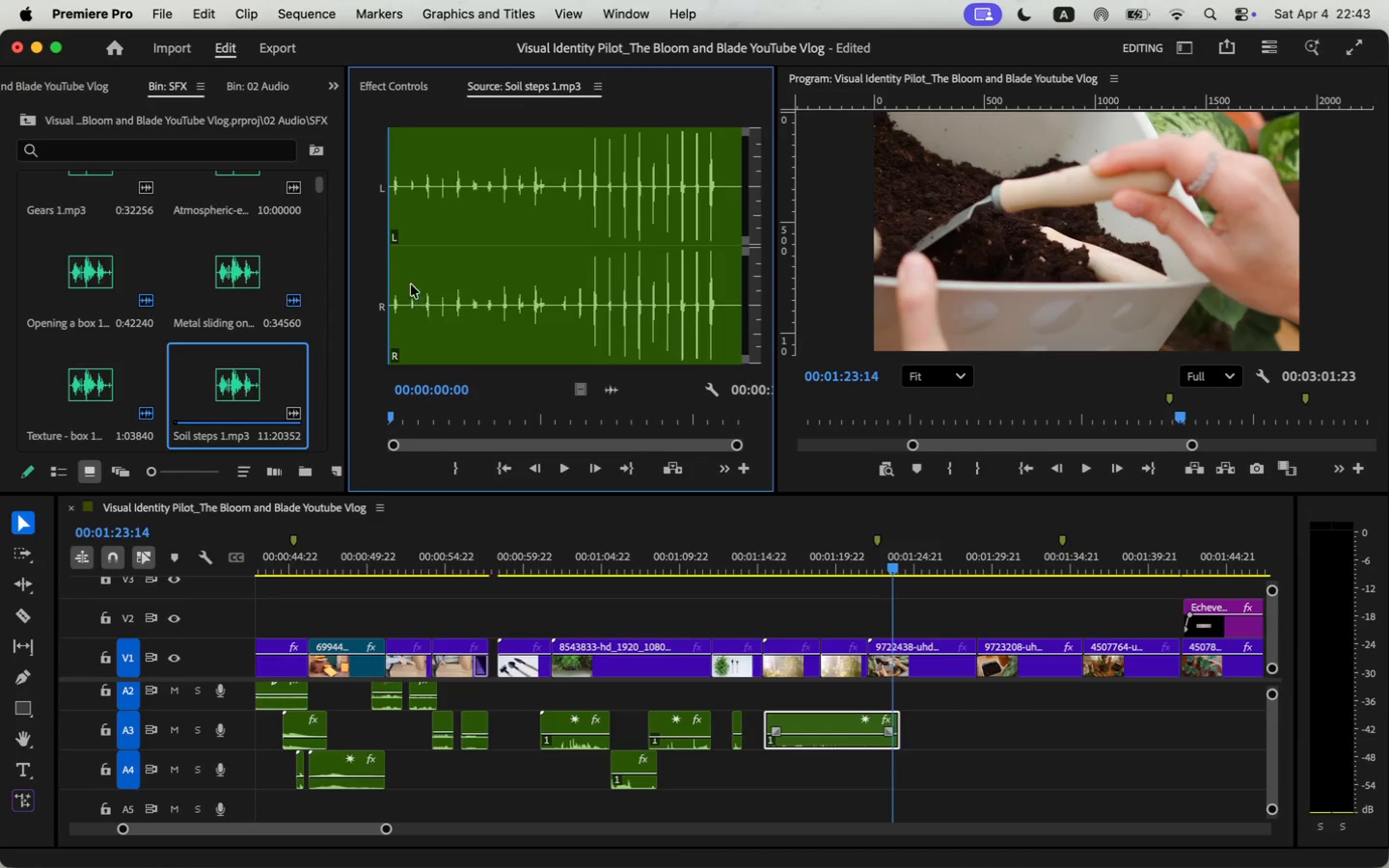 
left_click([411, 285])
 